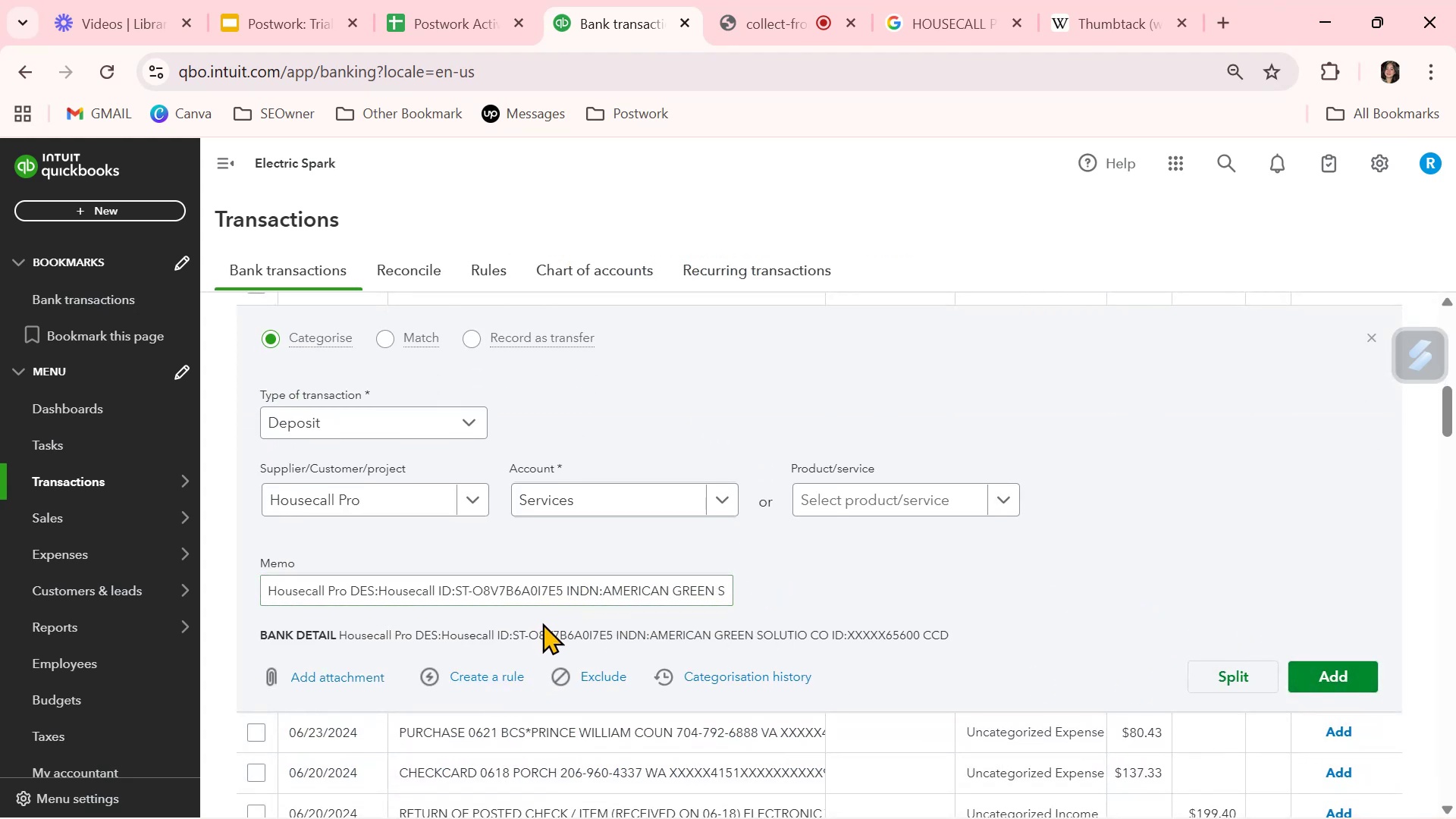 
wait(11.7)
 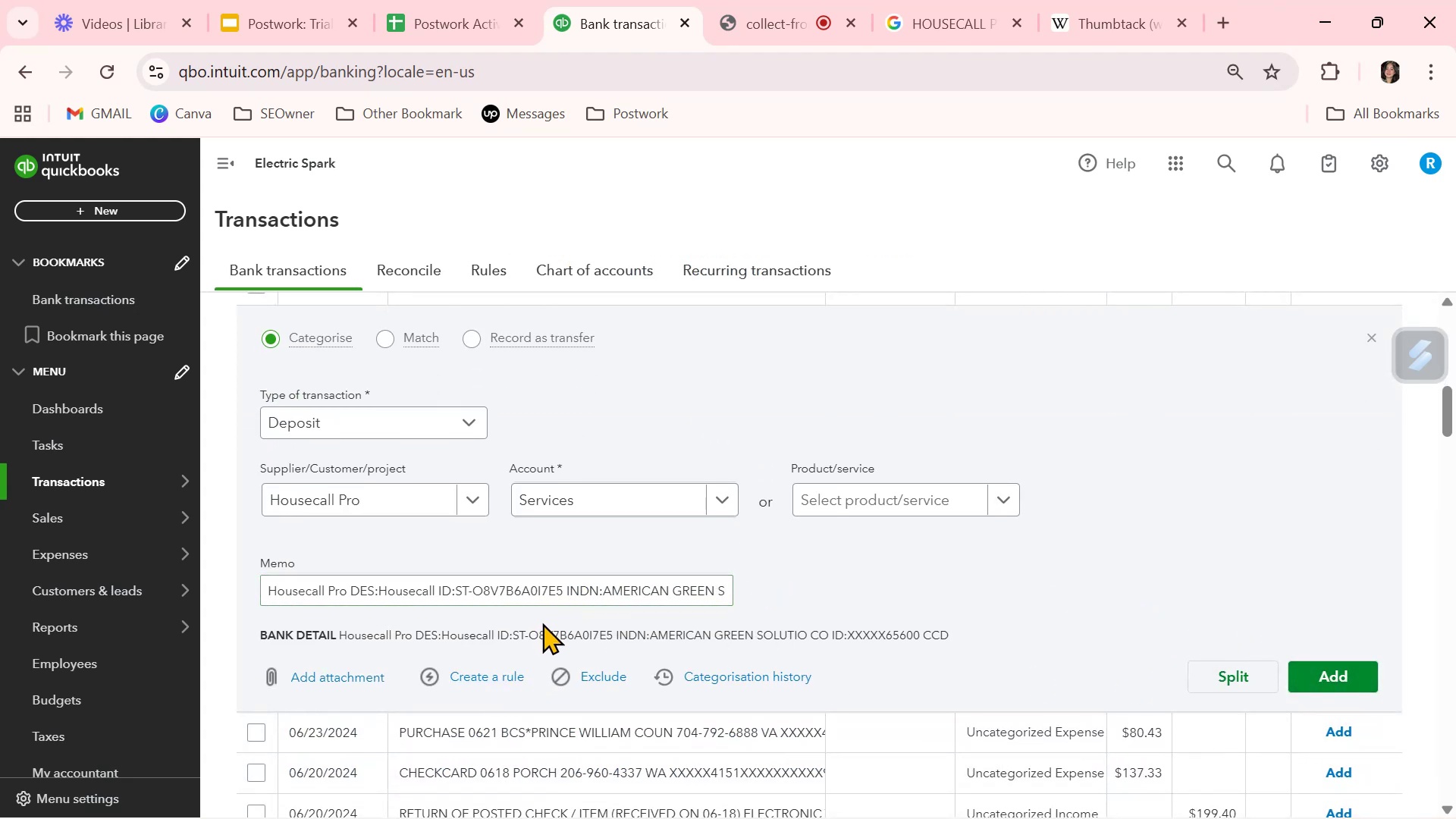 
scroll: coordinate [556, 611], scroll_direction: down, amount: 3.0
 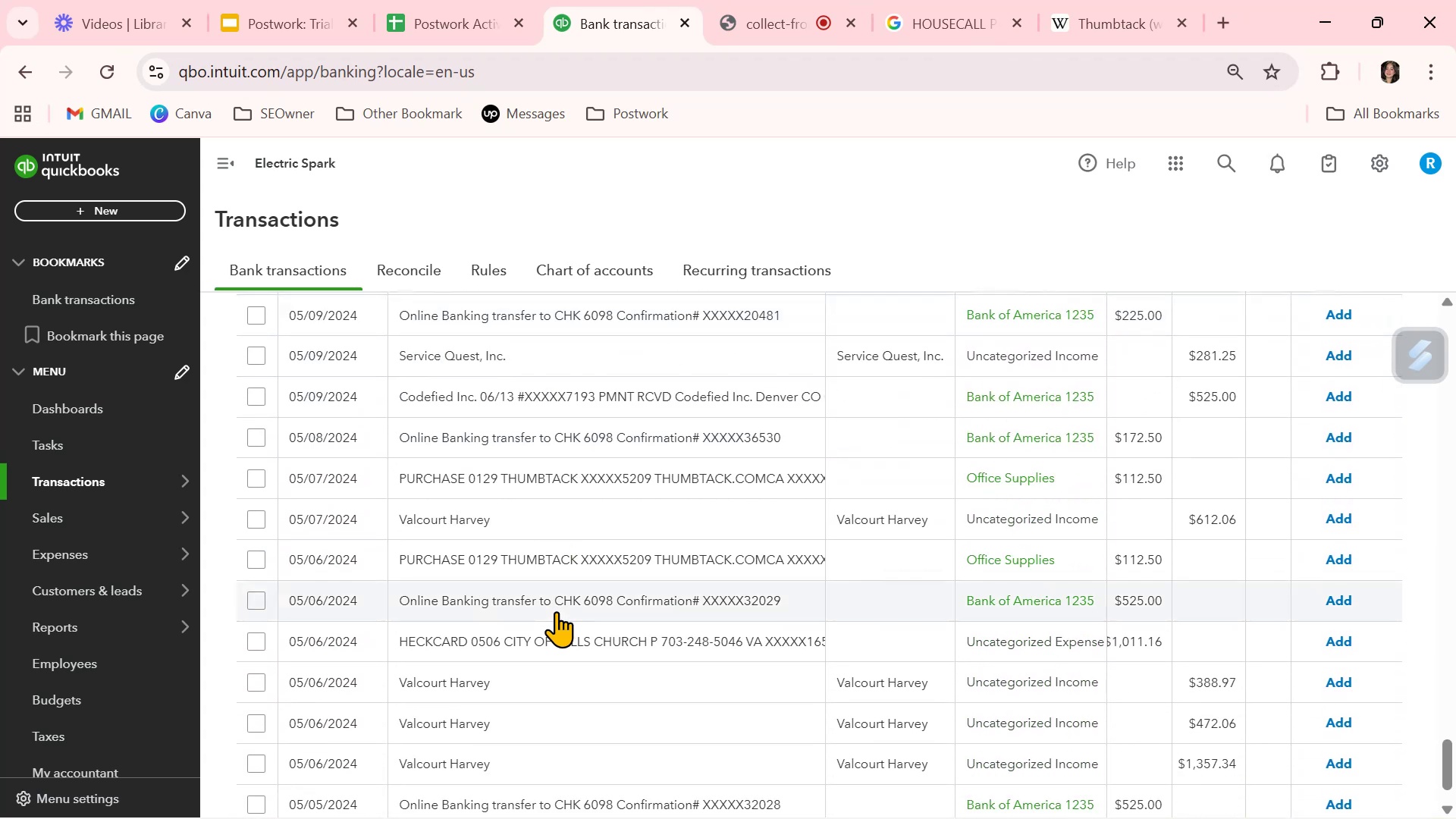 
scroll: coordinate [557, 604], scroll_direction: up, amount: 27.0
 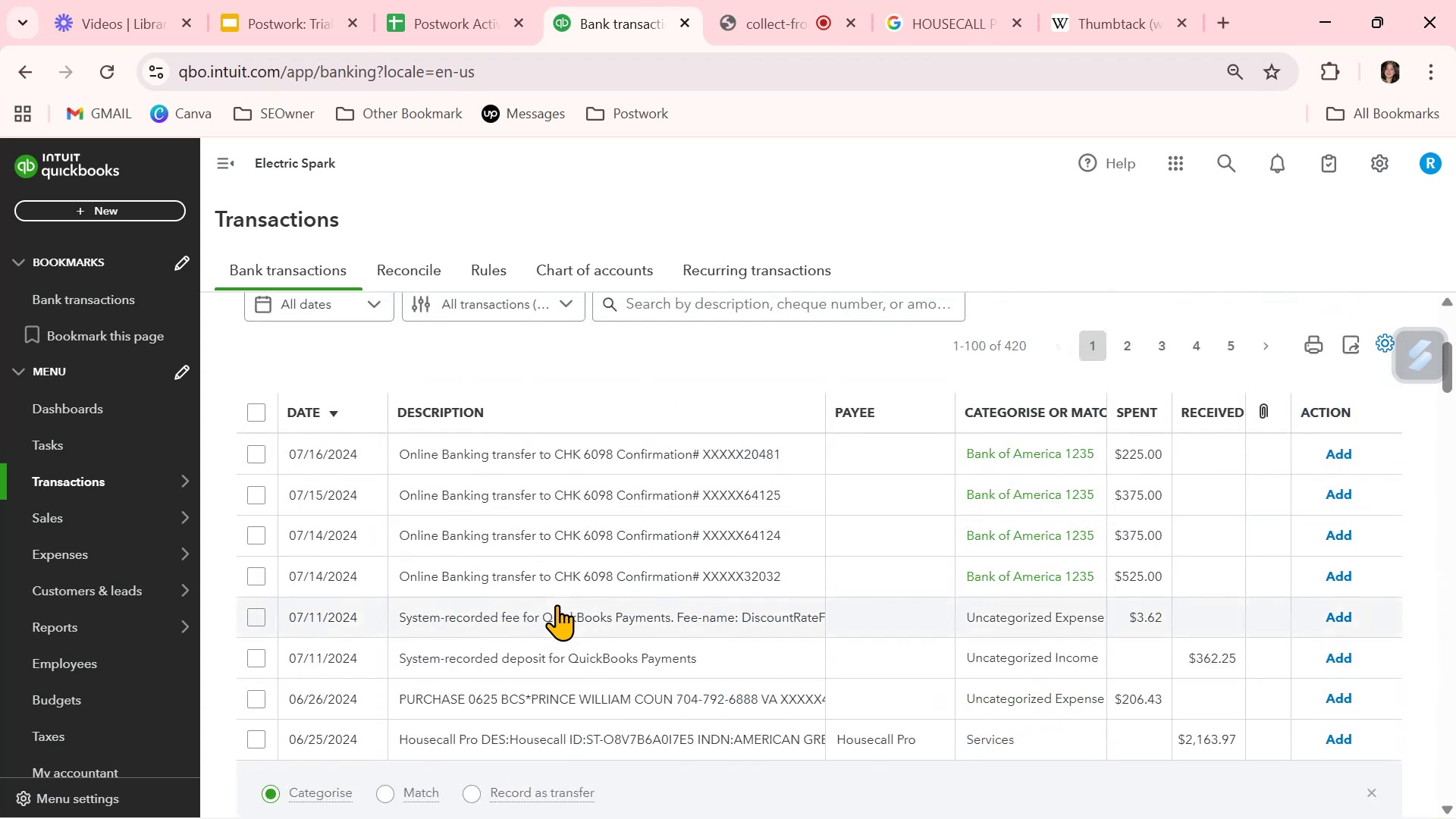 
scroll: coordinate [557, 604], scroll_direction: down, amount: 2.0
 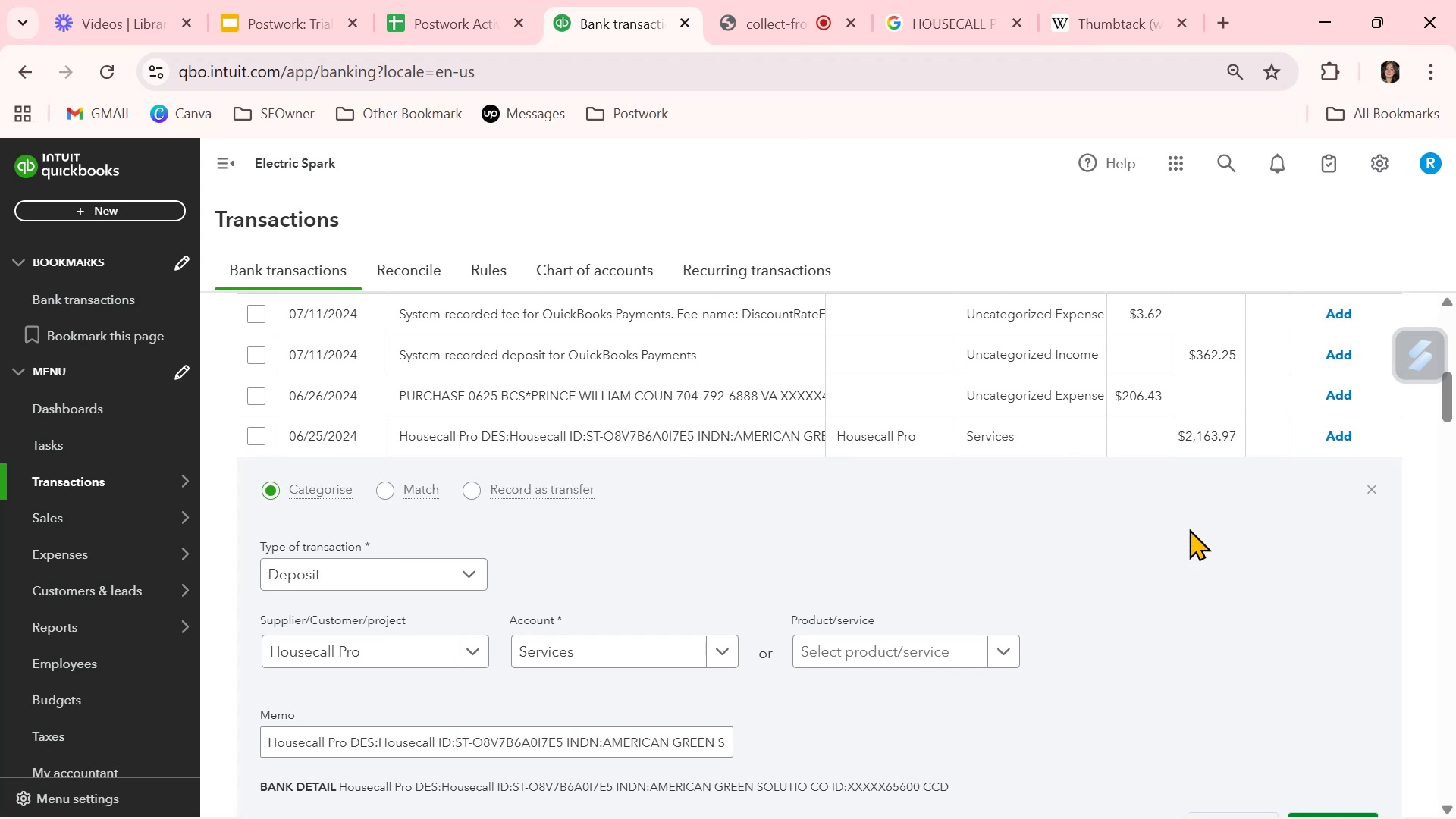 
left_click([1189, 529])
 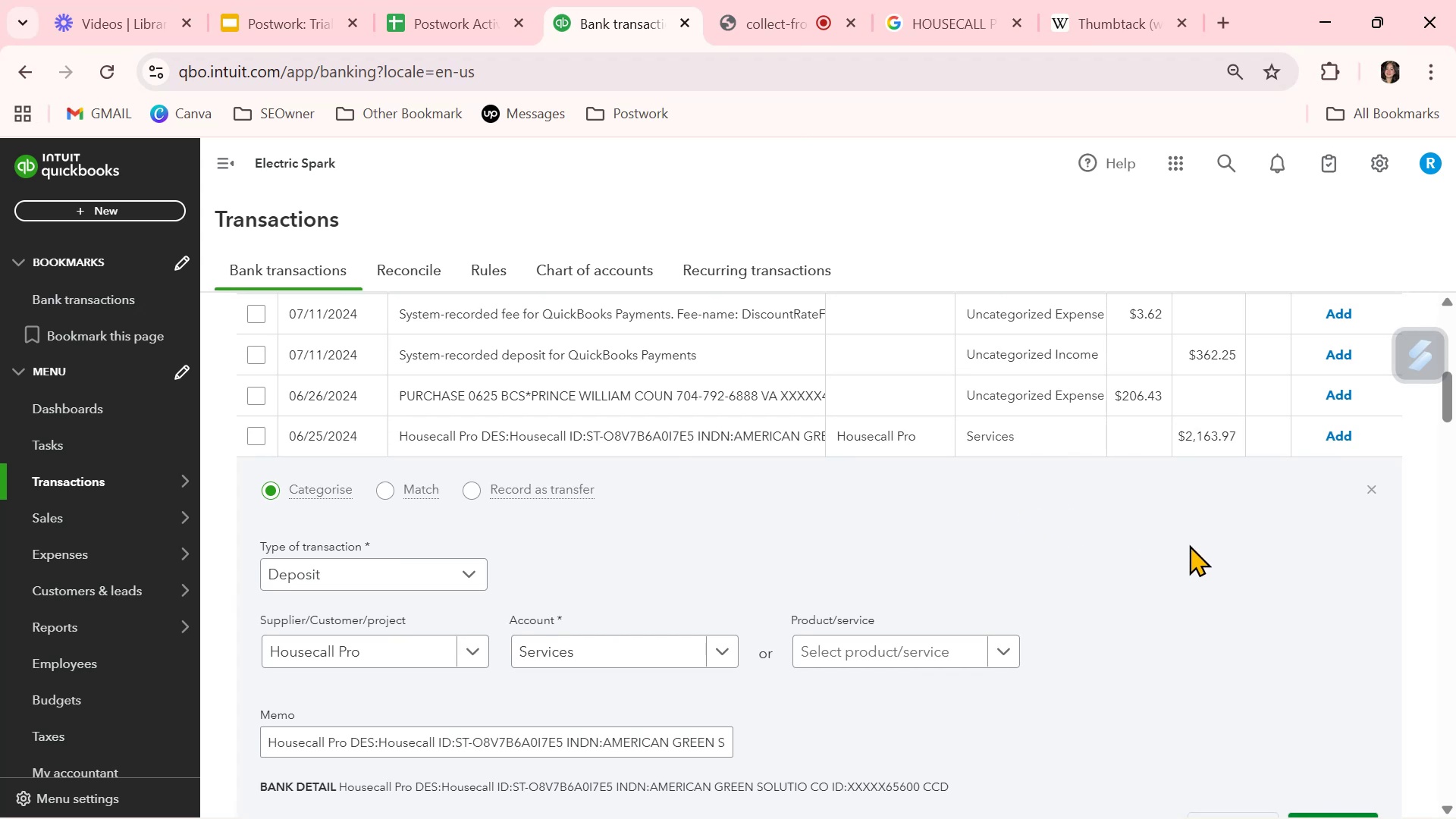 
scroll: coordinate [1193, 560], scroll_direction: down, amount: 2.0
 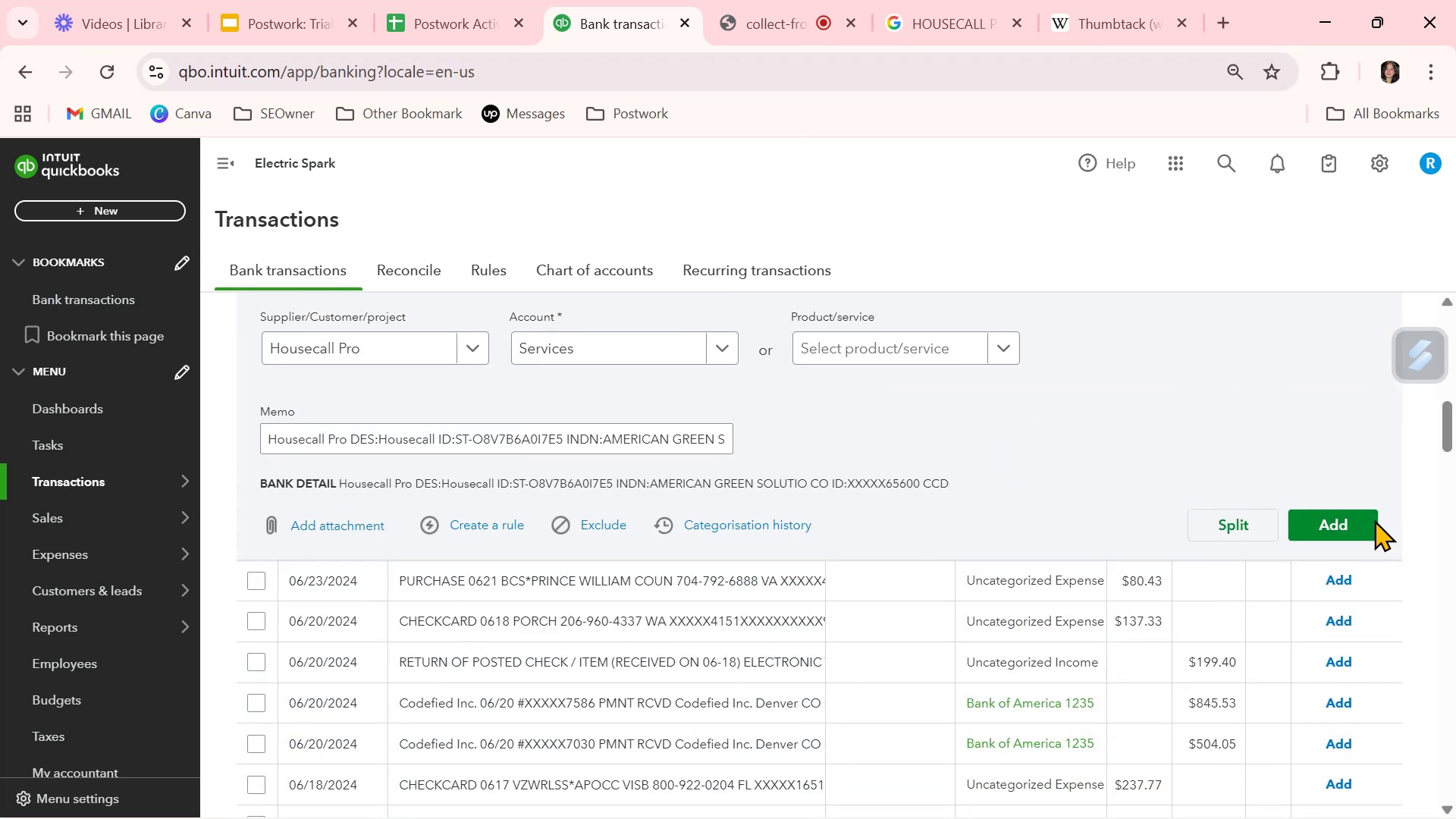 
left_click([1363, 522])
 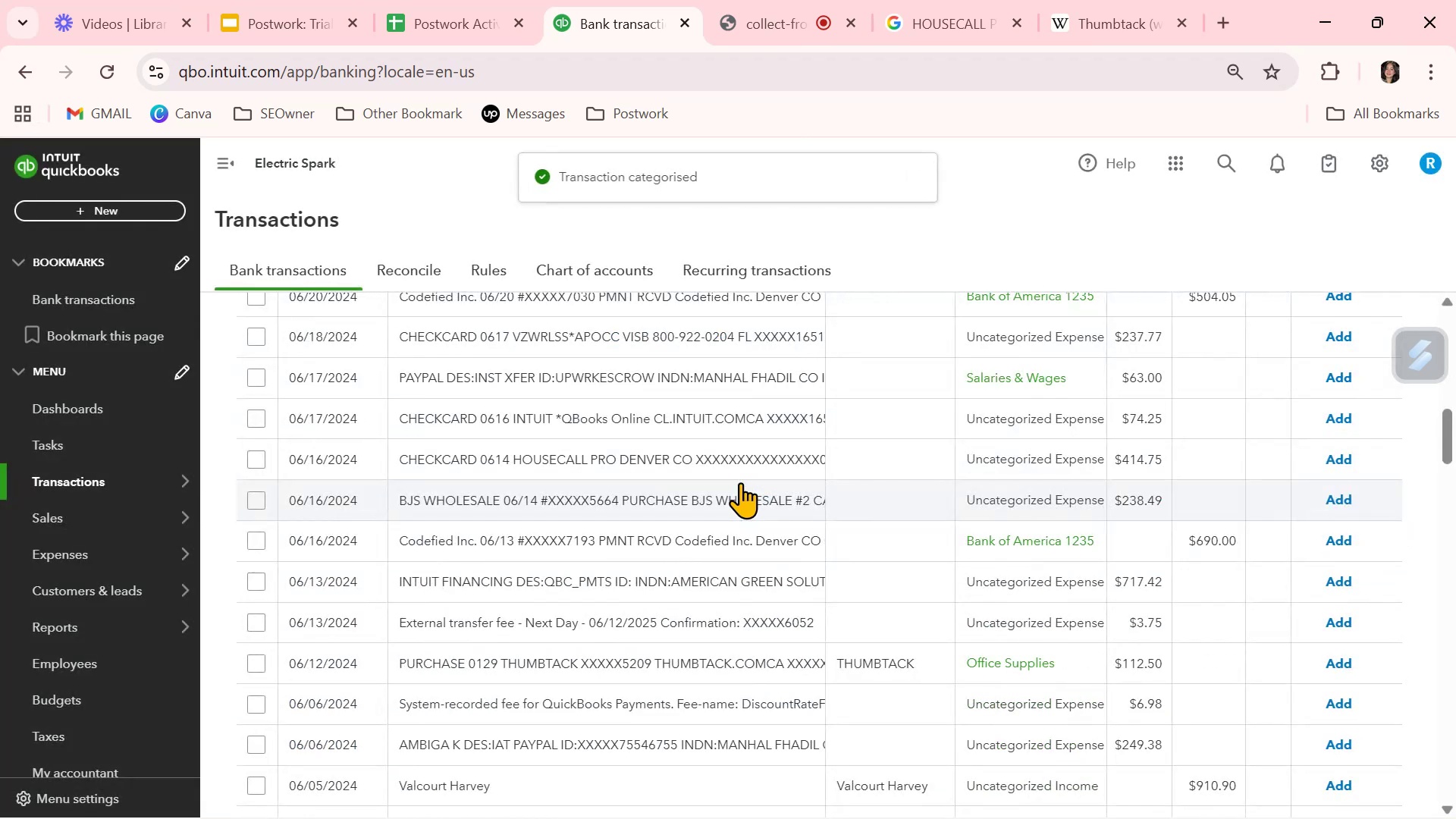 
scroll: coordinate [740, 482], scroll_direction: up, amount: 10.0
 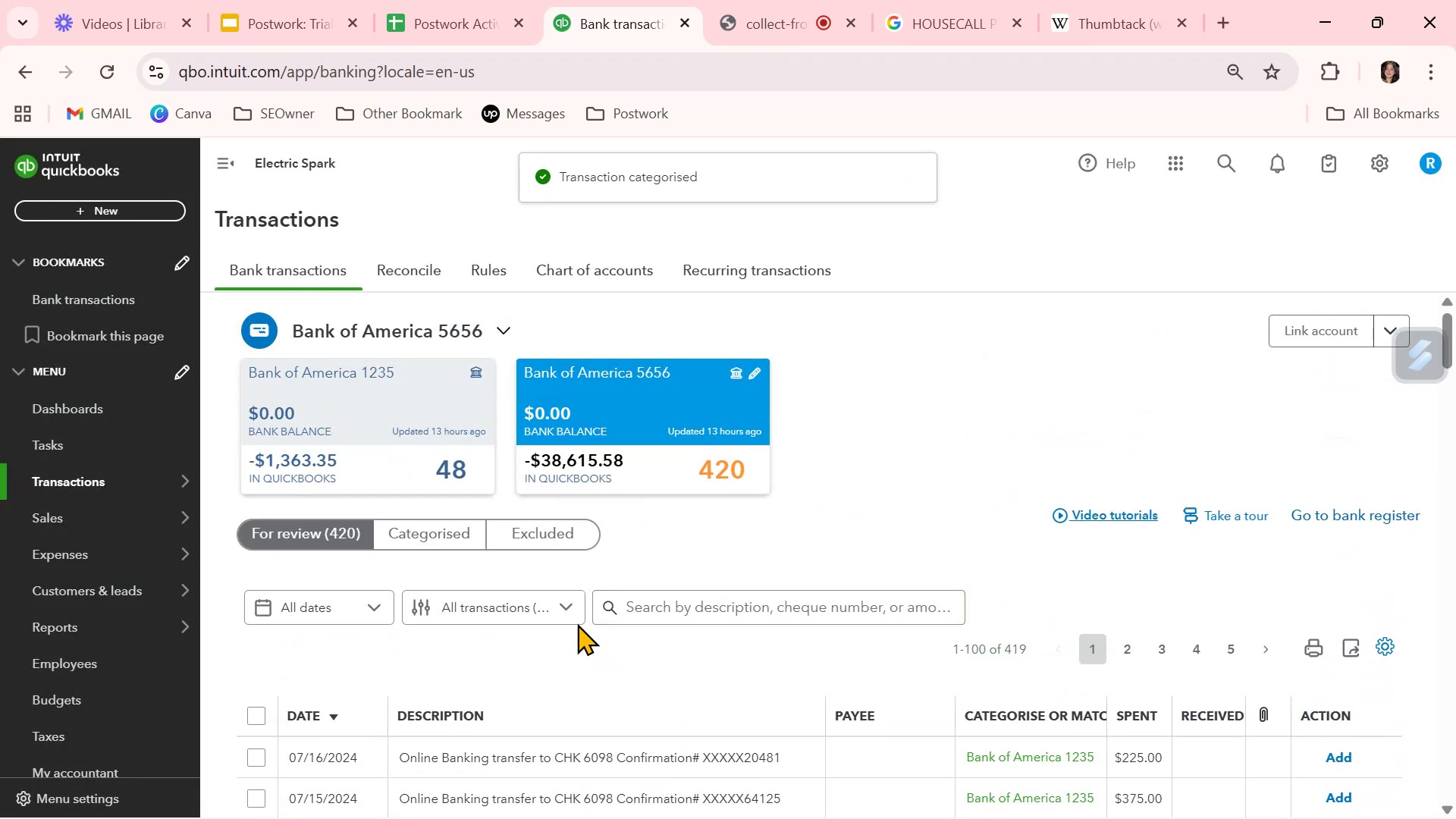 
left_click([669, 610])
 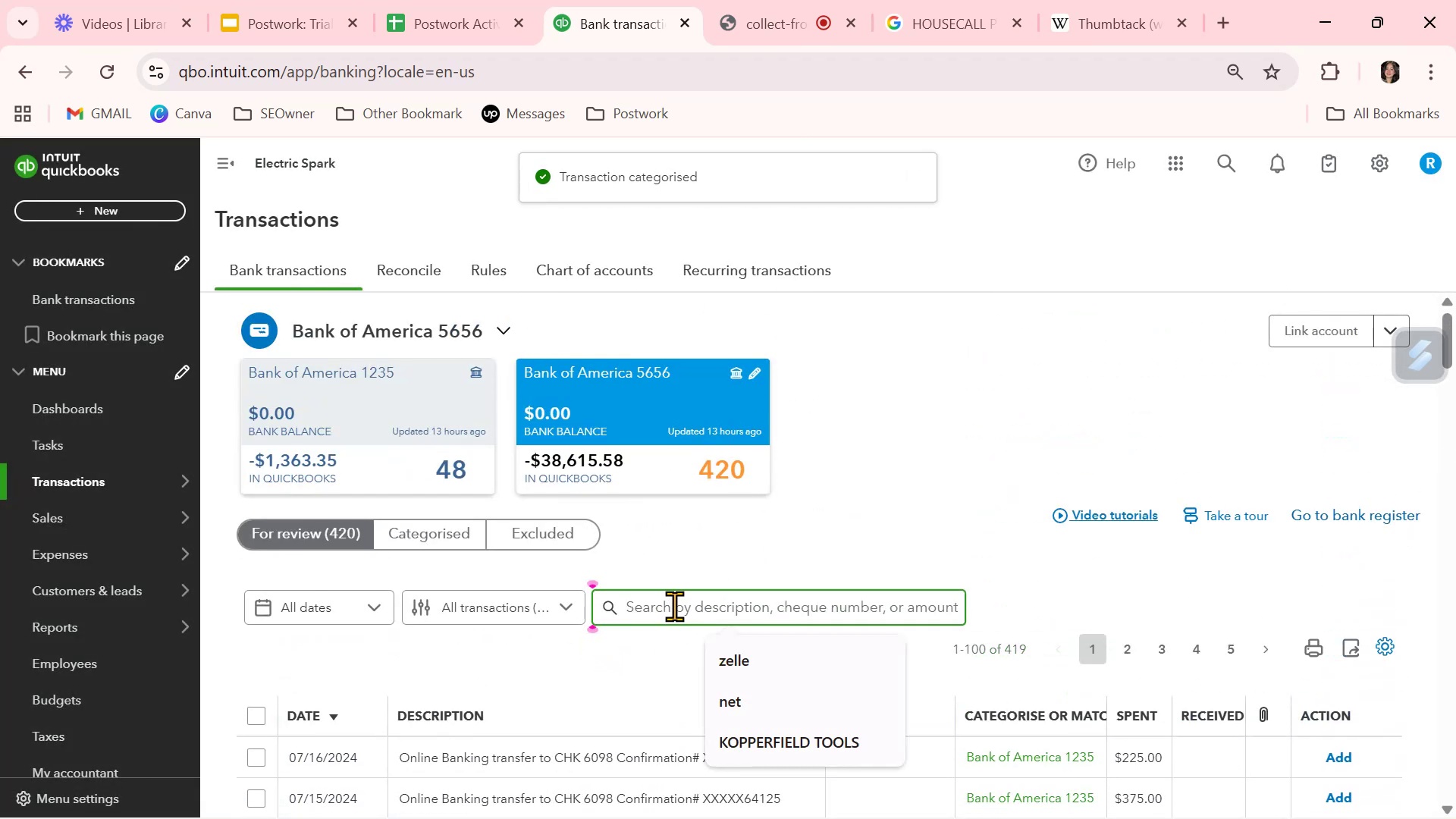 
type(HOUSECALL PRO)
 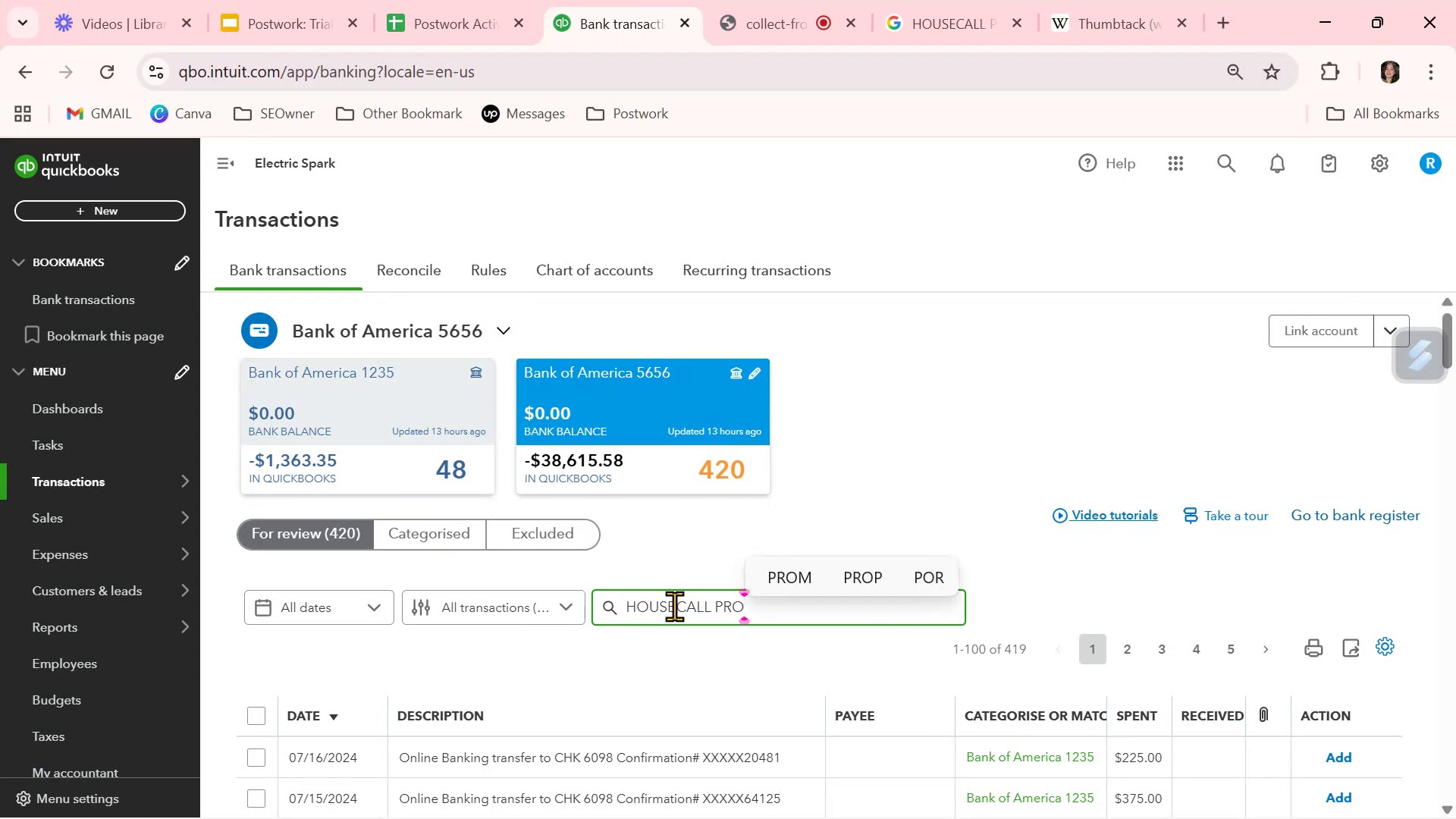 
key(Enter)
 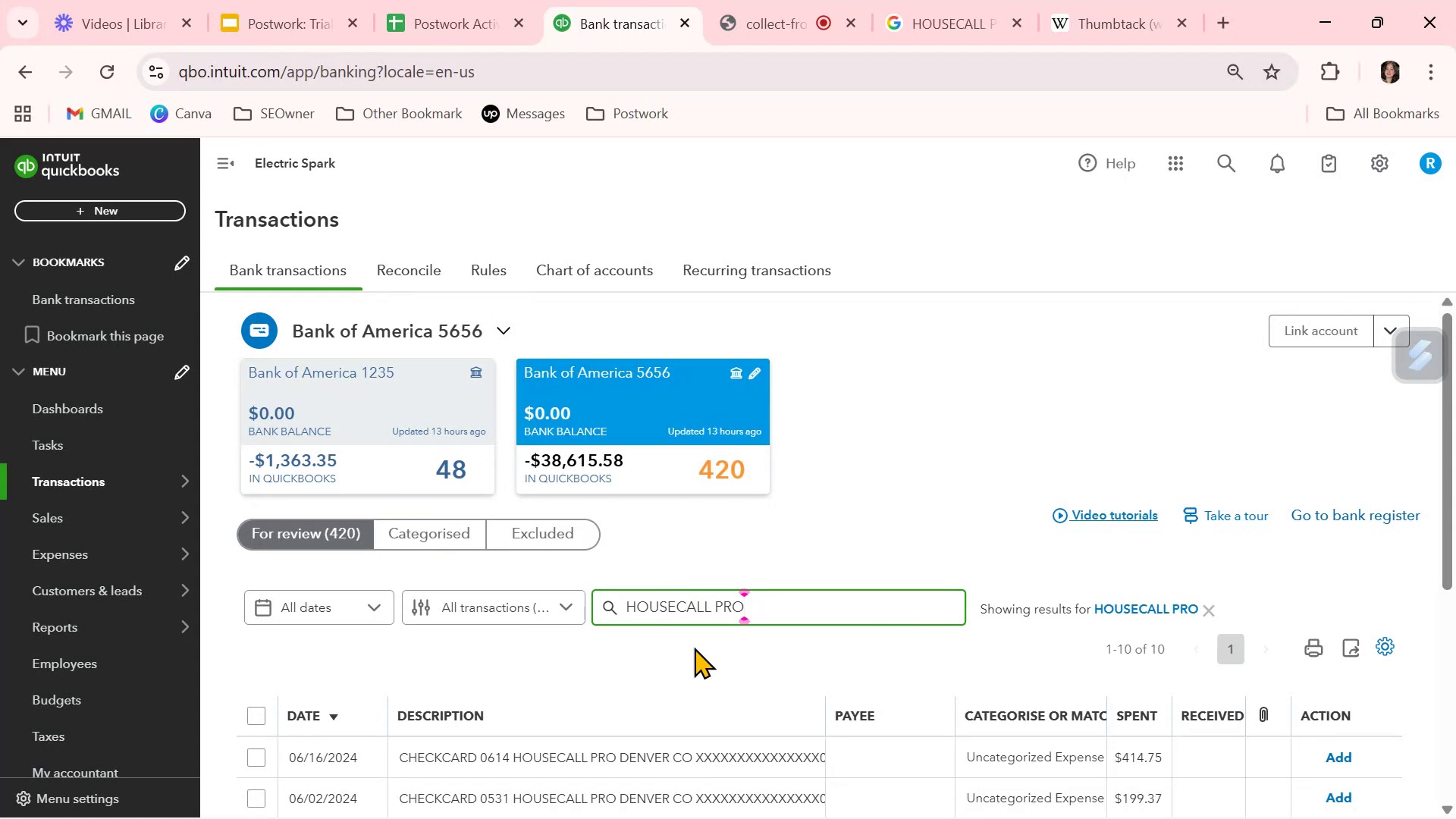 
scroll: coordinate [695, 657], scroll_direction: down, amount: 2.0
 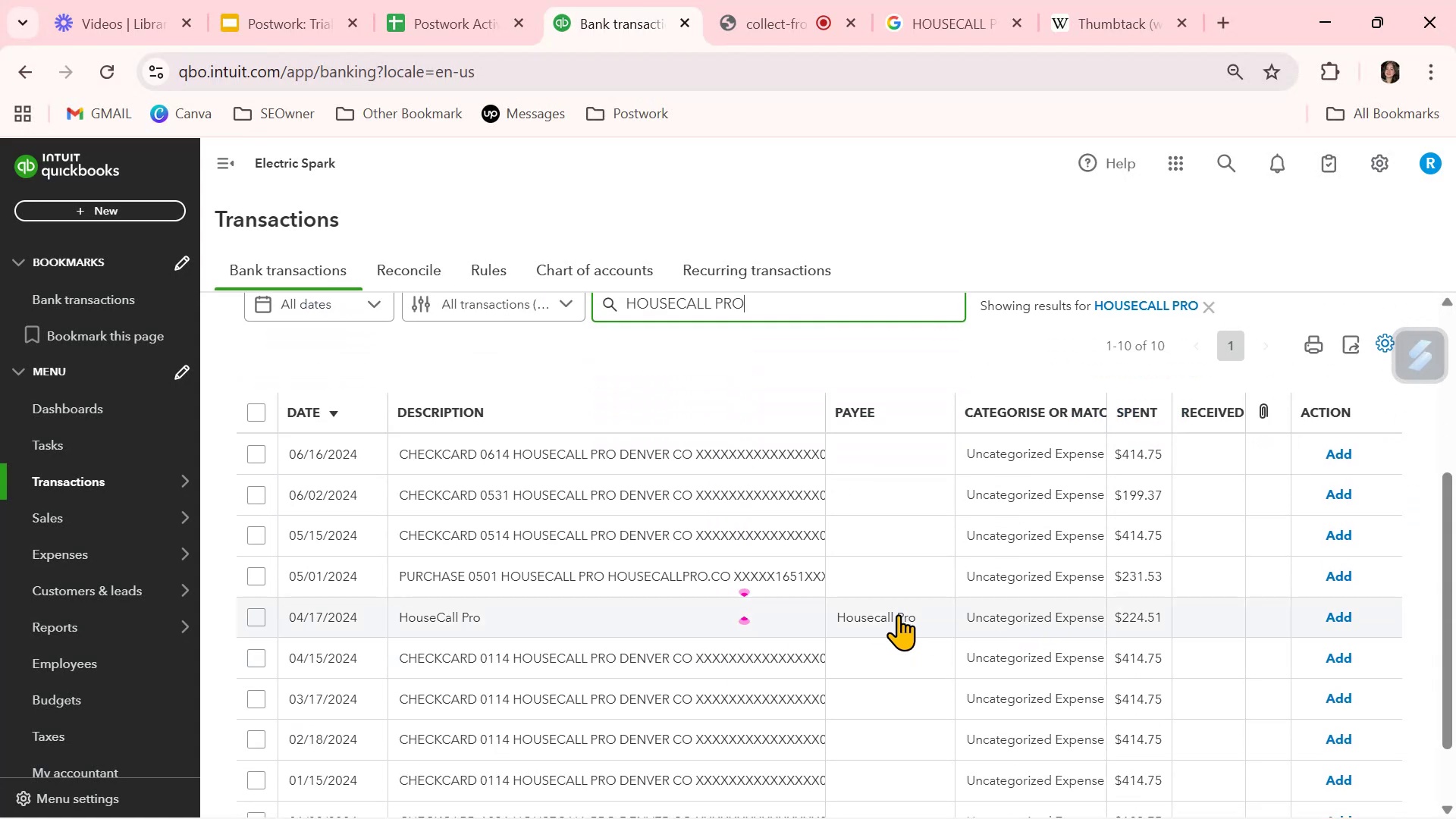 
wait(5.38)
 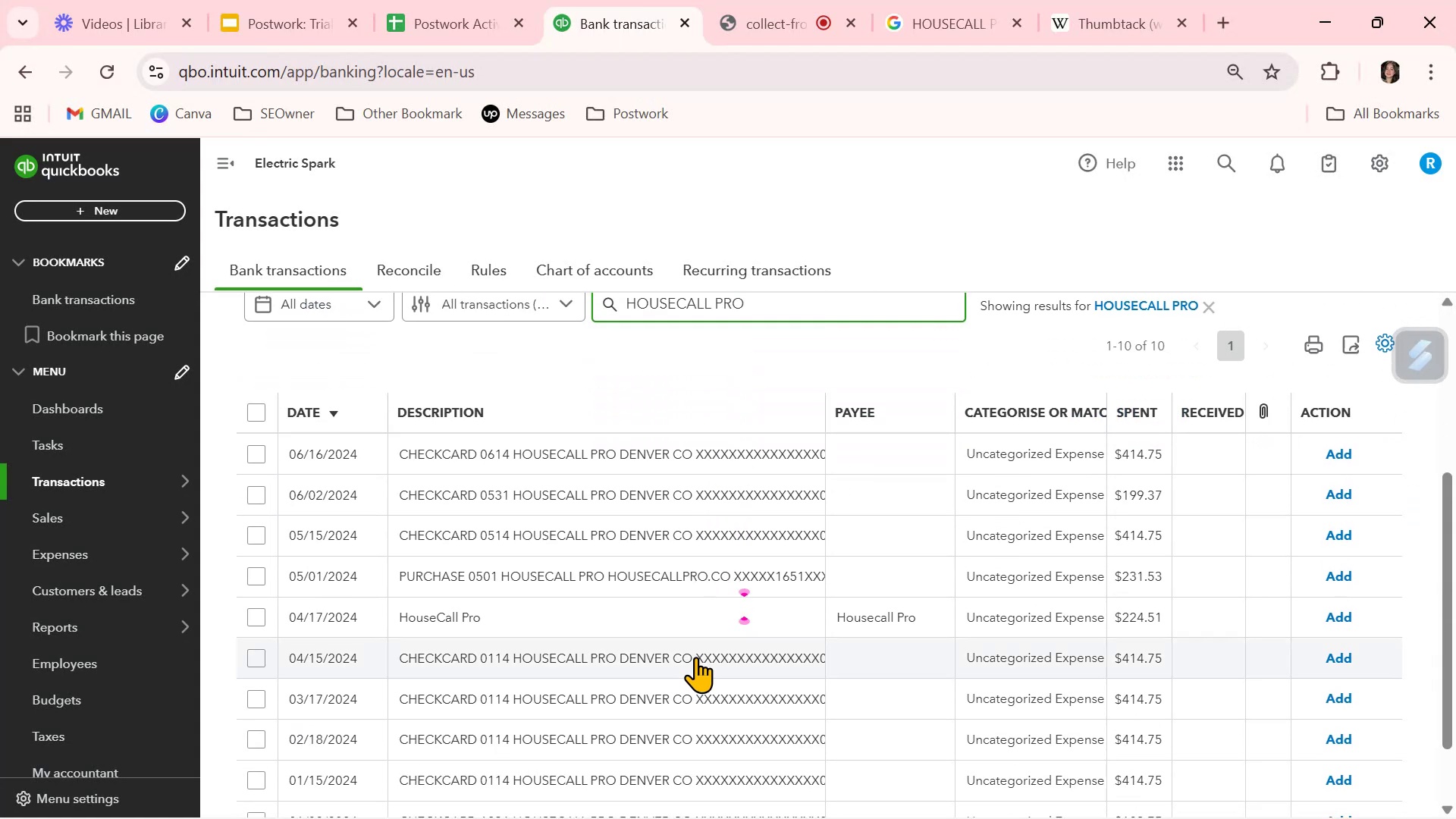 
scroll: coordinate [898, 614], scroll_direction: down, amount: 1.0
 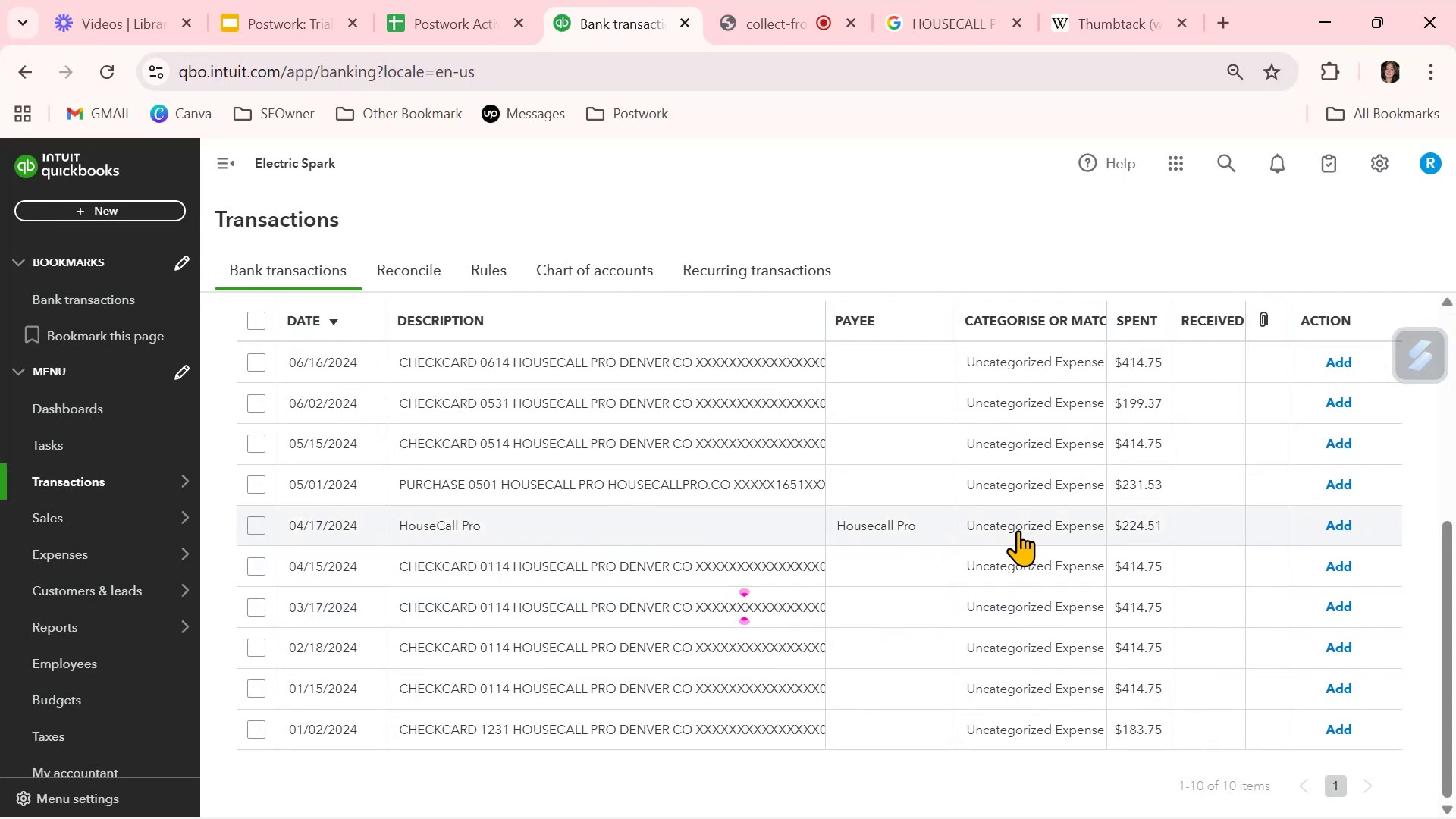 
wait(10.22)
 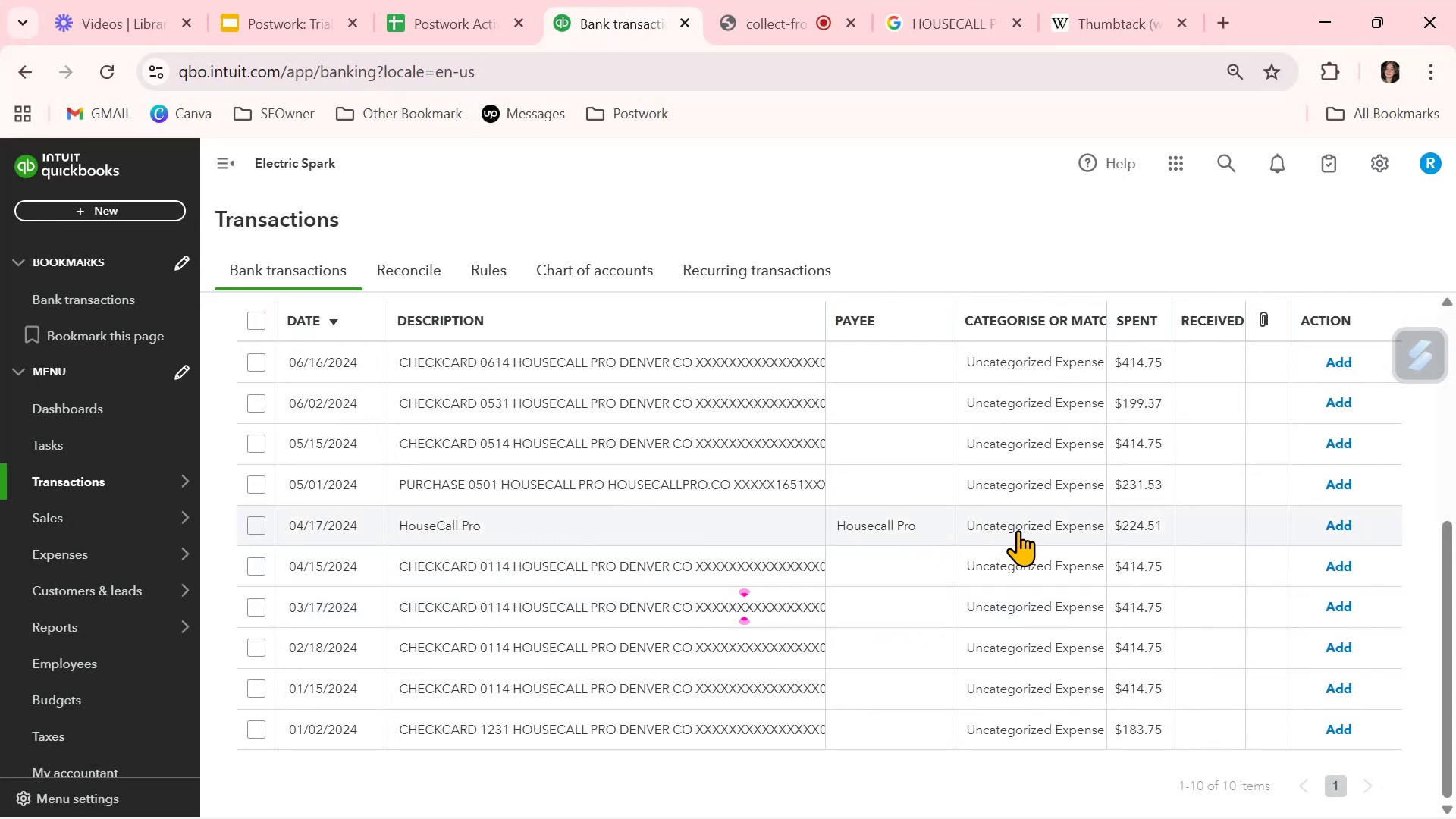 
left_click([1022, 526])
 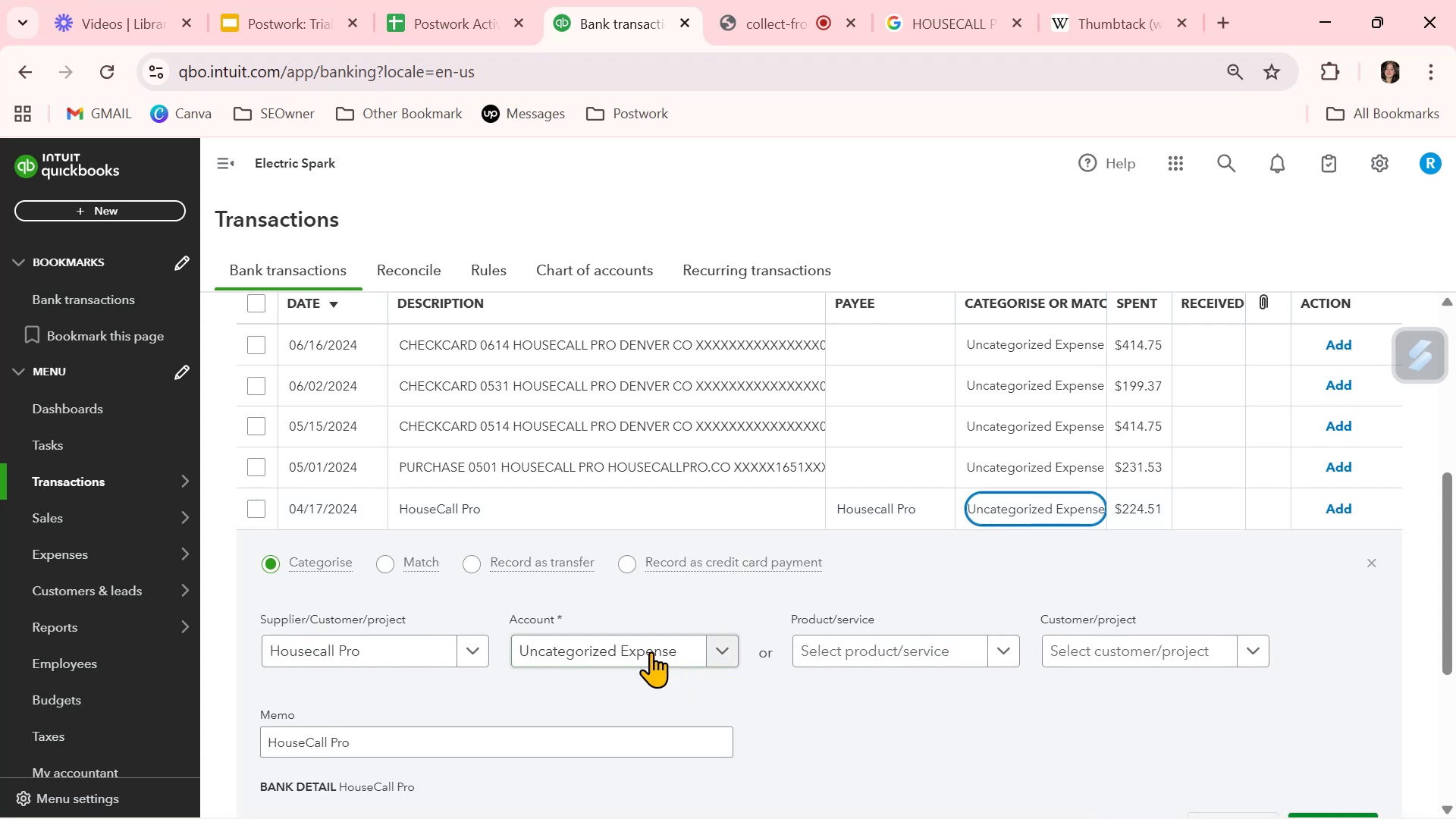 
left_click([651, 646])
 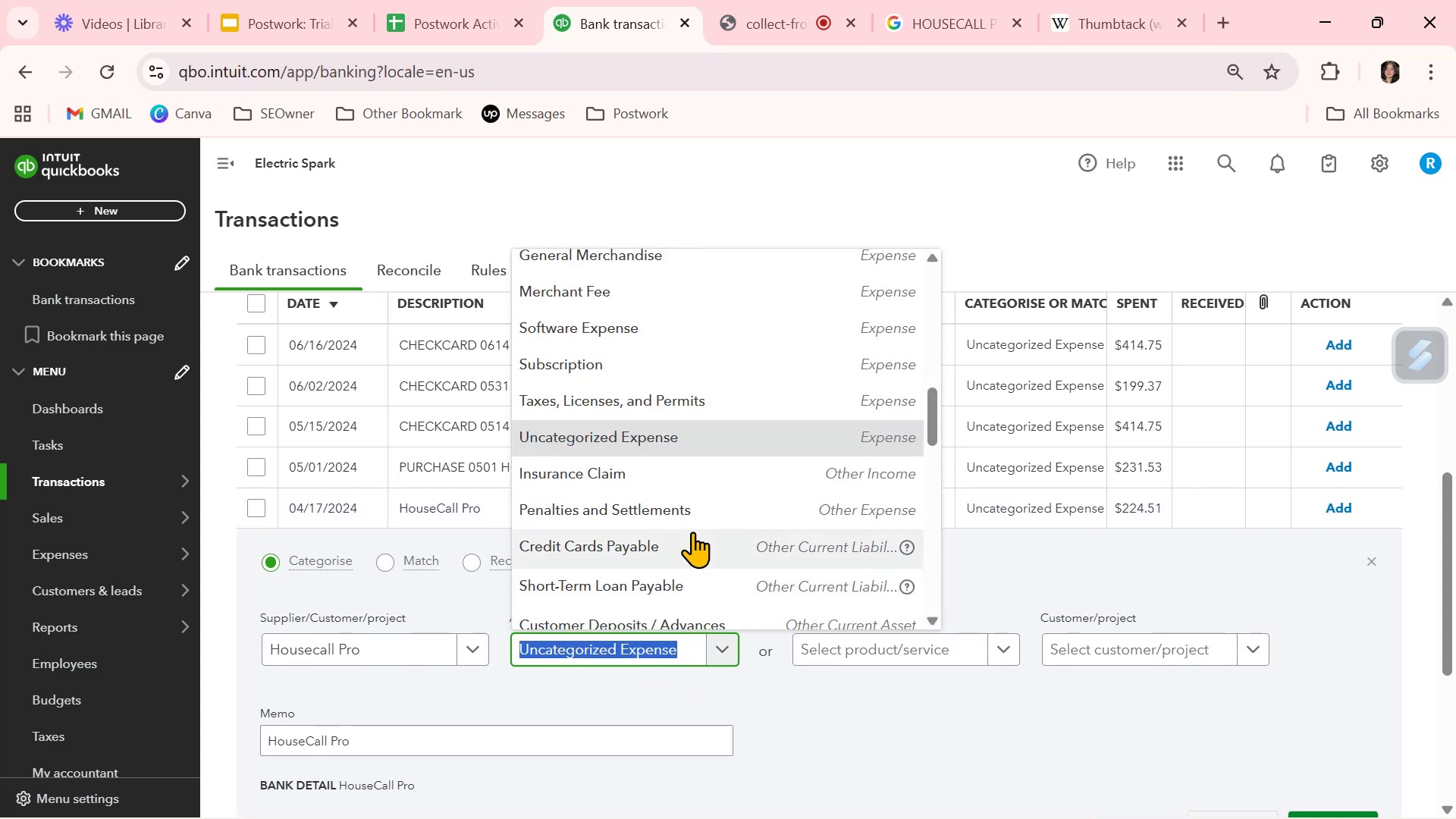 
scroll: coordinate [692, 533], scroll_direction: down, amount: 3.0
 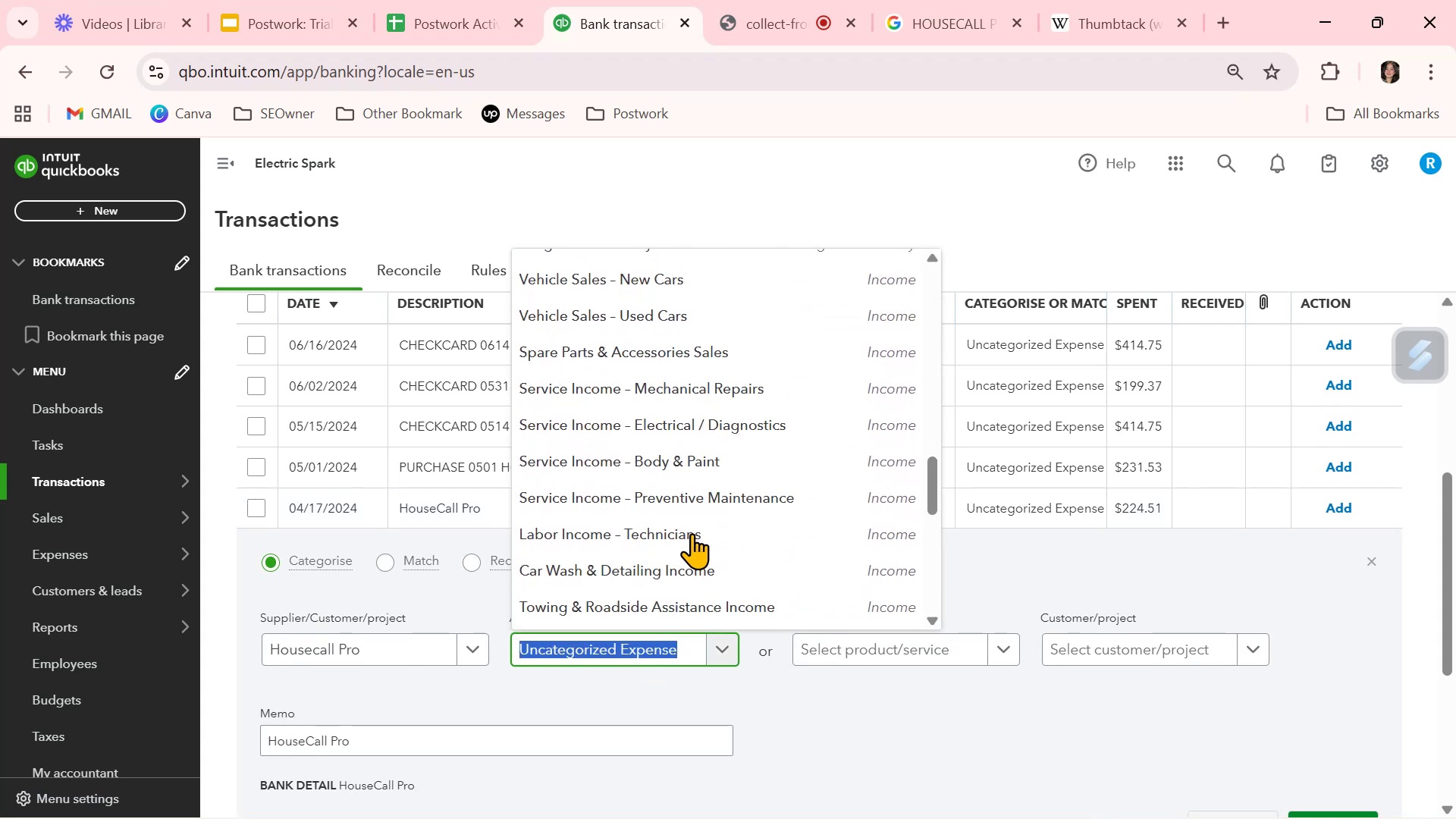 
scroll: coordinate [690, 533], scroll_direction: up, amount: 13.0
 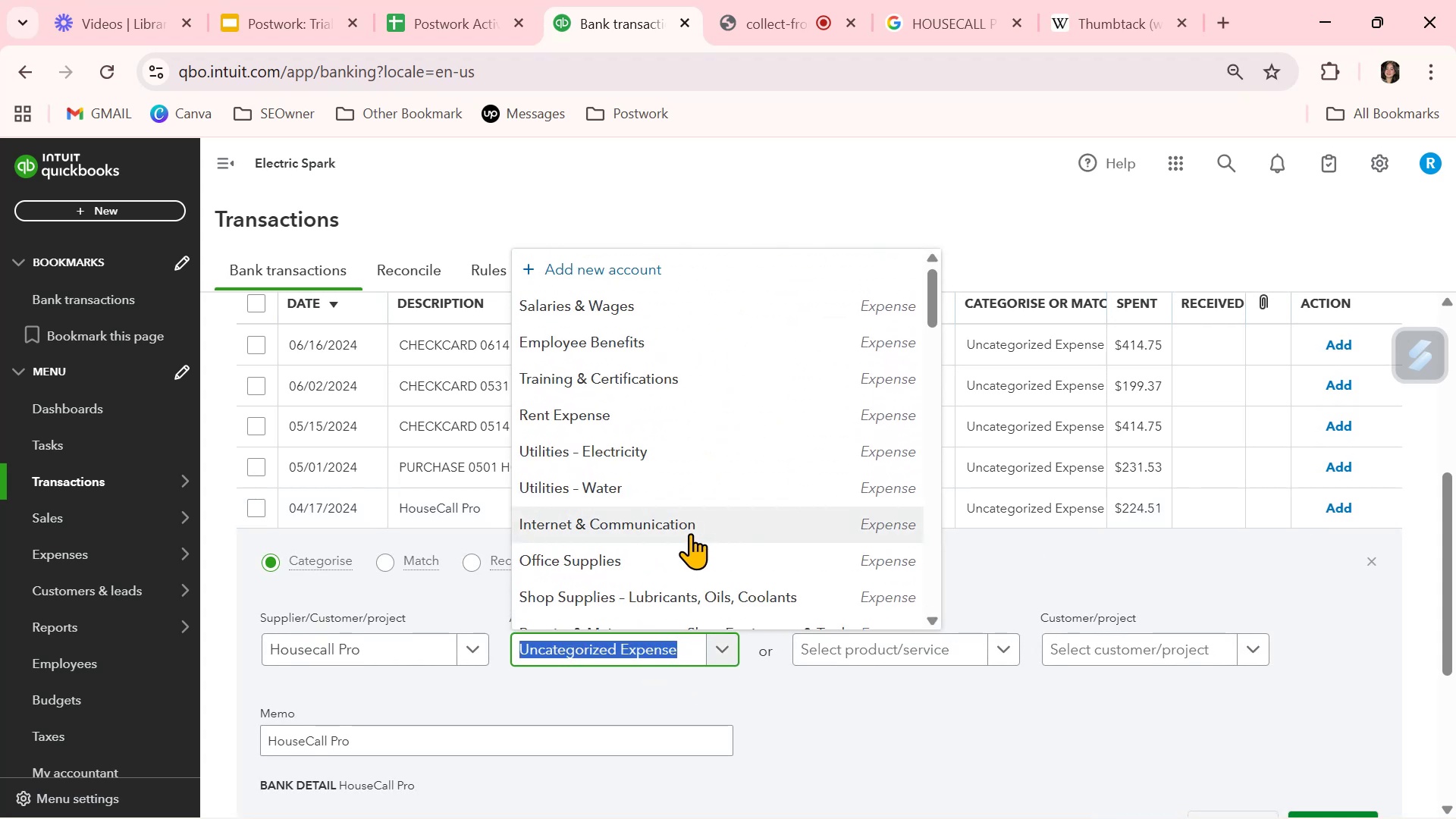 
scroll: coordinate [690, 533], scroll_direction: down, amount: 1.0
 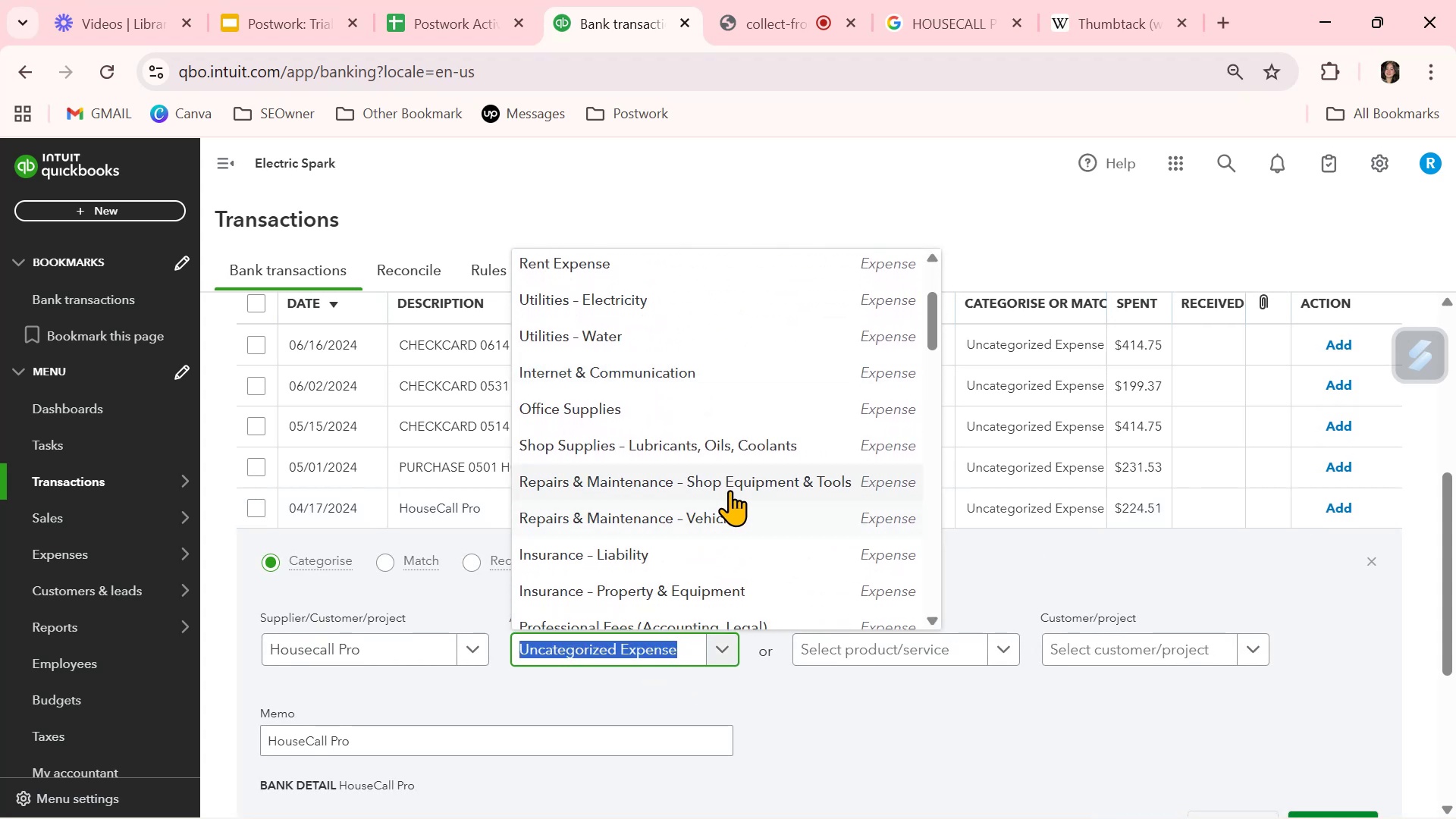 
left_click([733, 488])
 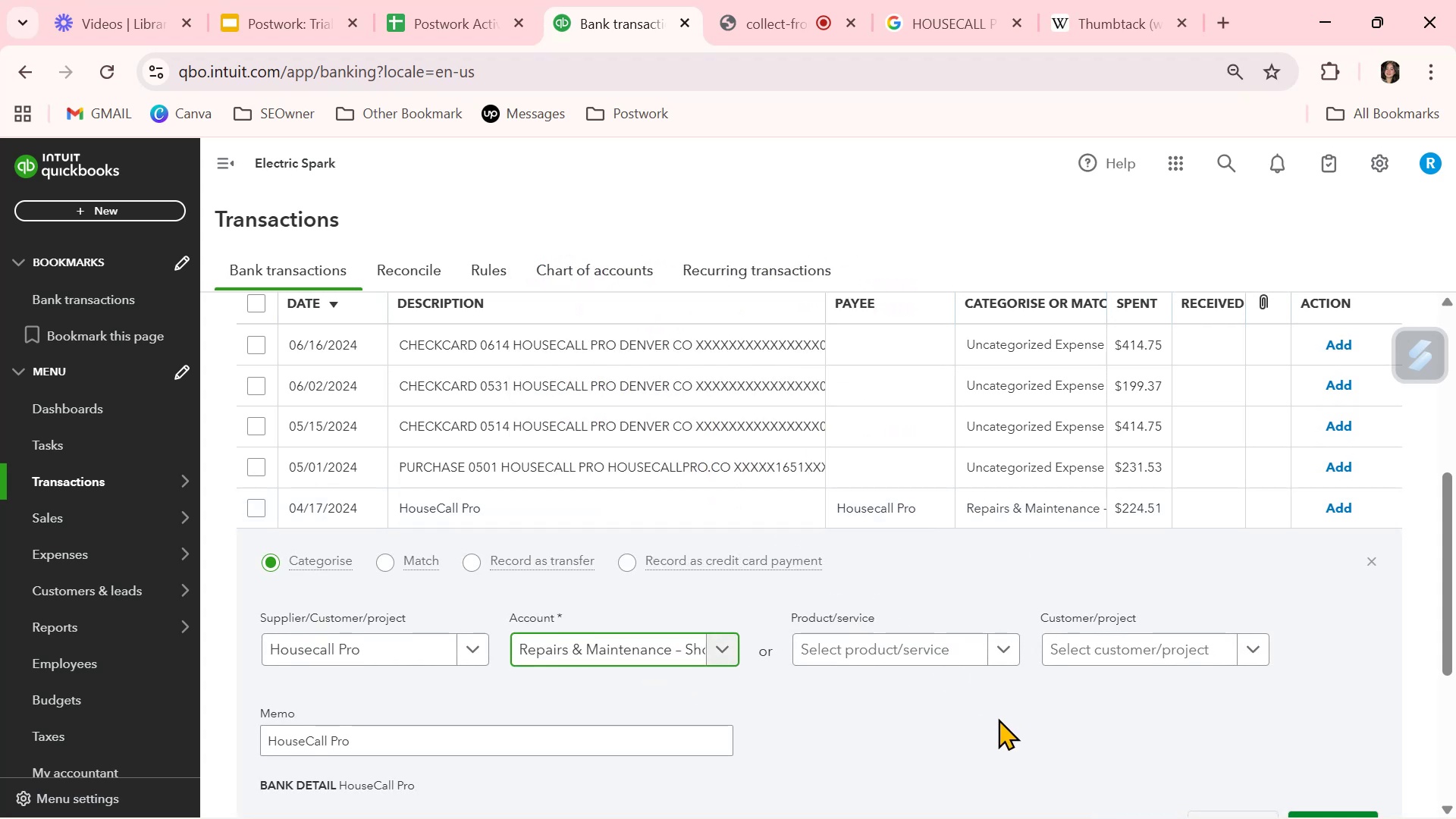 
scroll: coordinate [994, 719], scroll_direction: down, amount: 1.0
 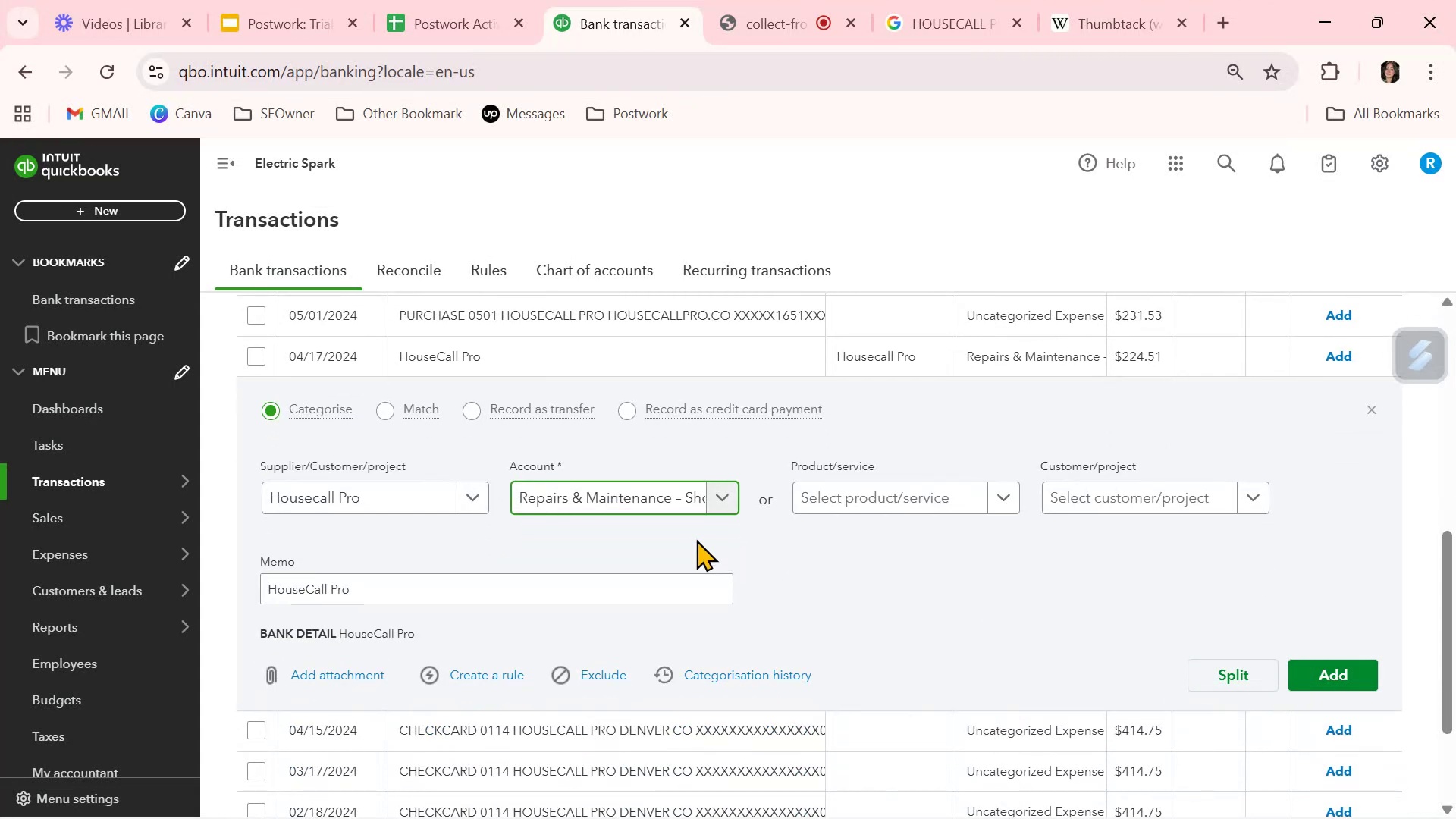 
left_click([648, 500])
 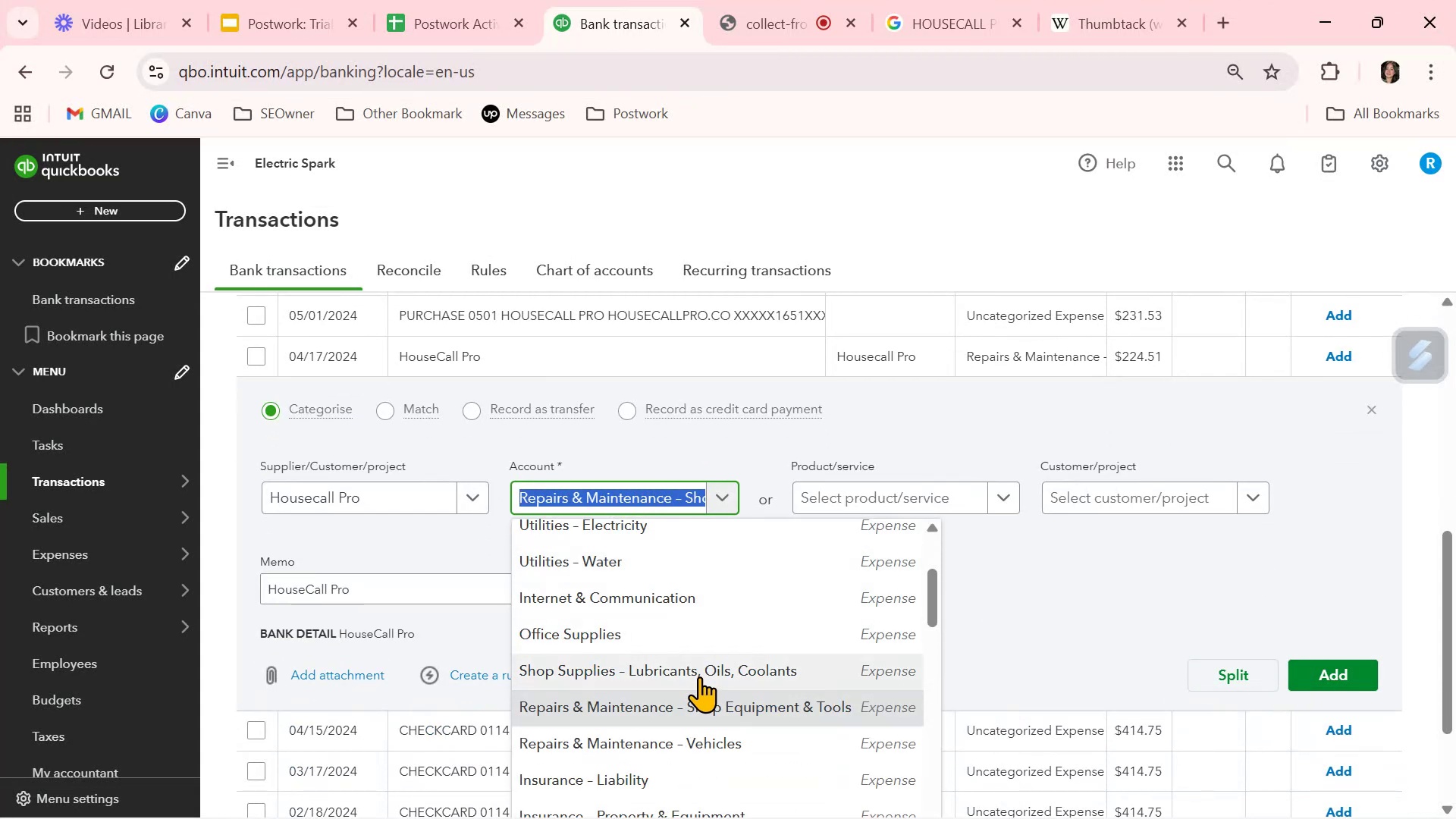 
scroll: coordinate [698, 675], scroll_direction: down, amount: 2.0
 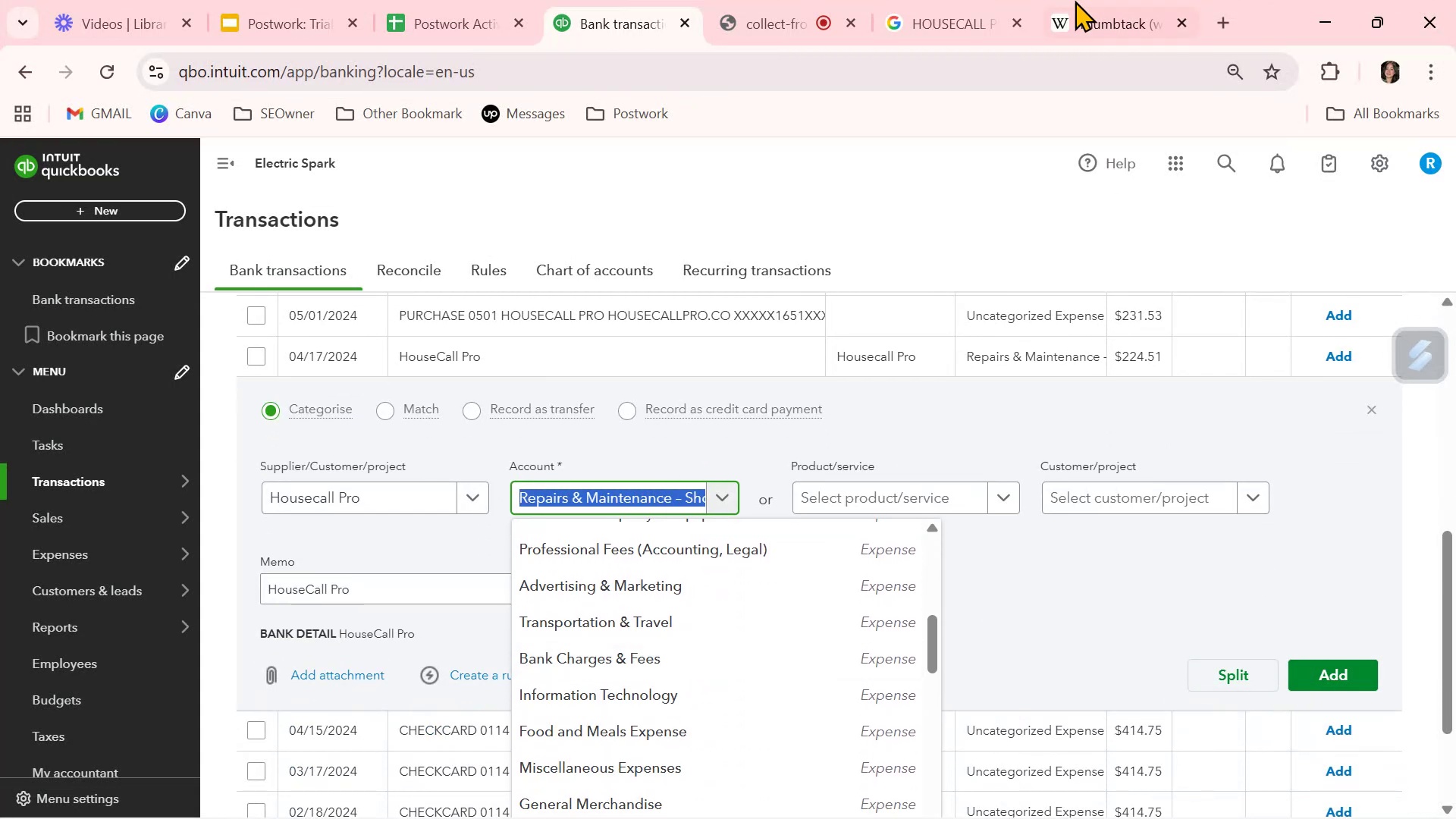 
left_click([970, 12])
 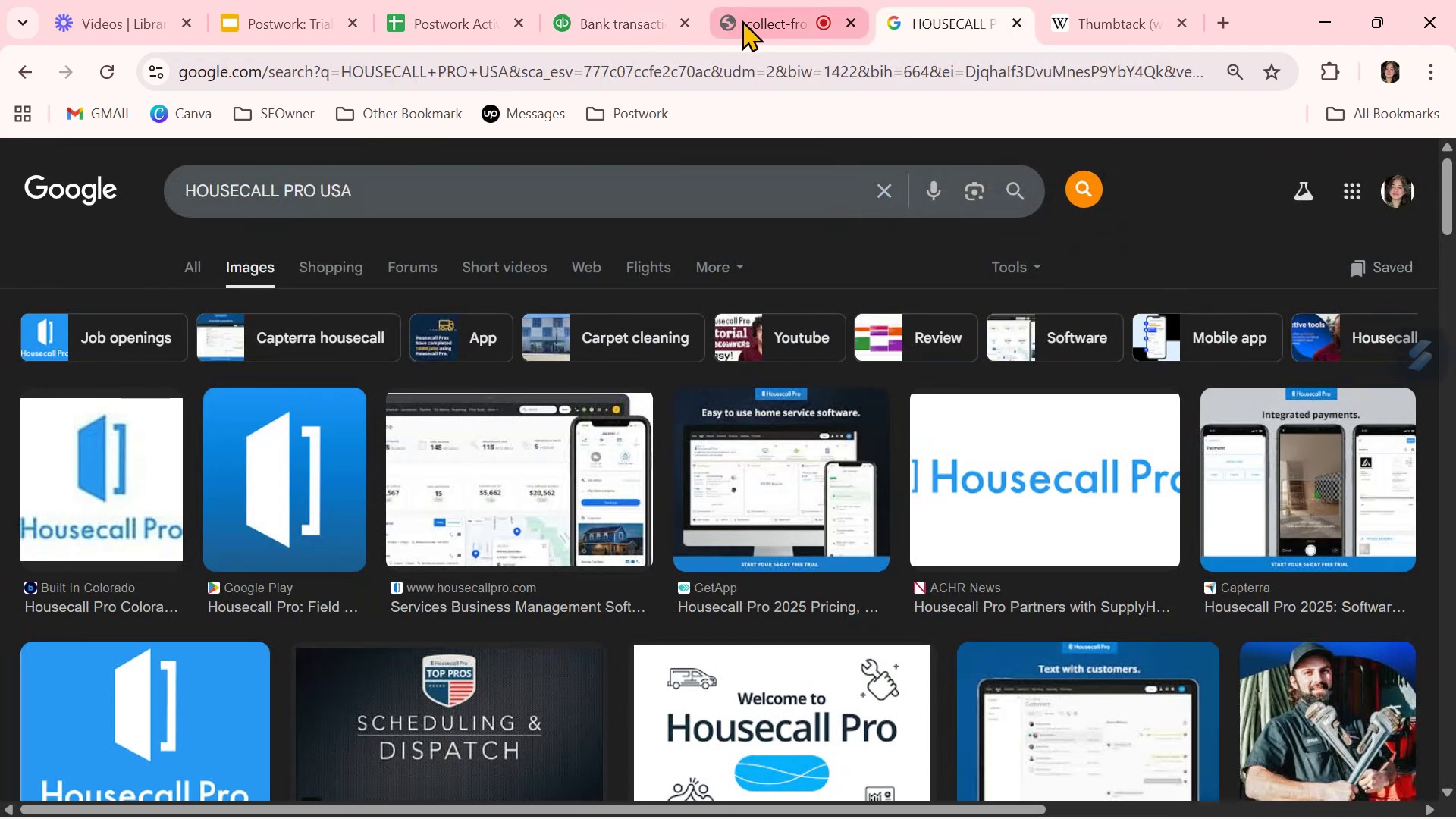 
left_click([594, 15])
 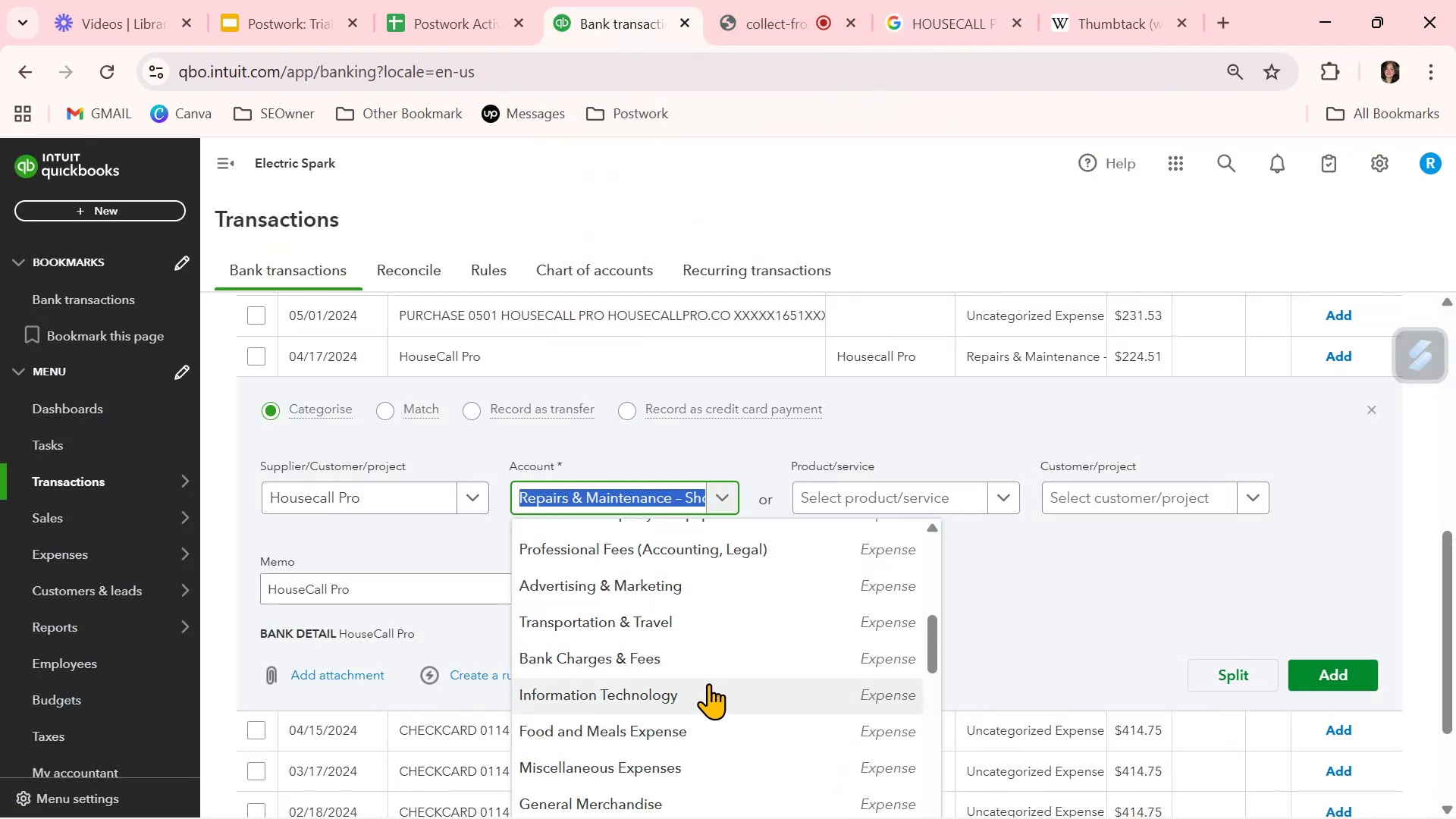 
scroll: coordinate [709, 678], scroll_direction: up, amount: 3.0
 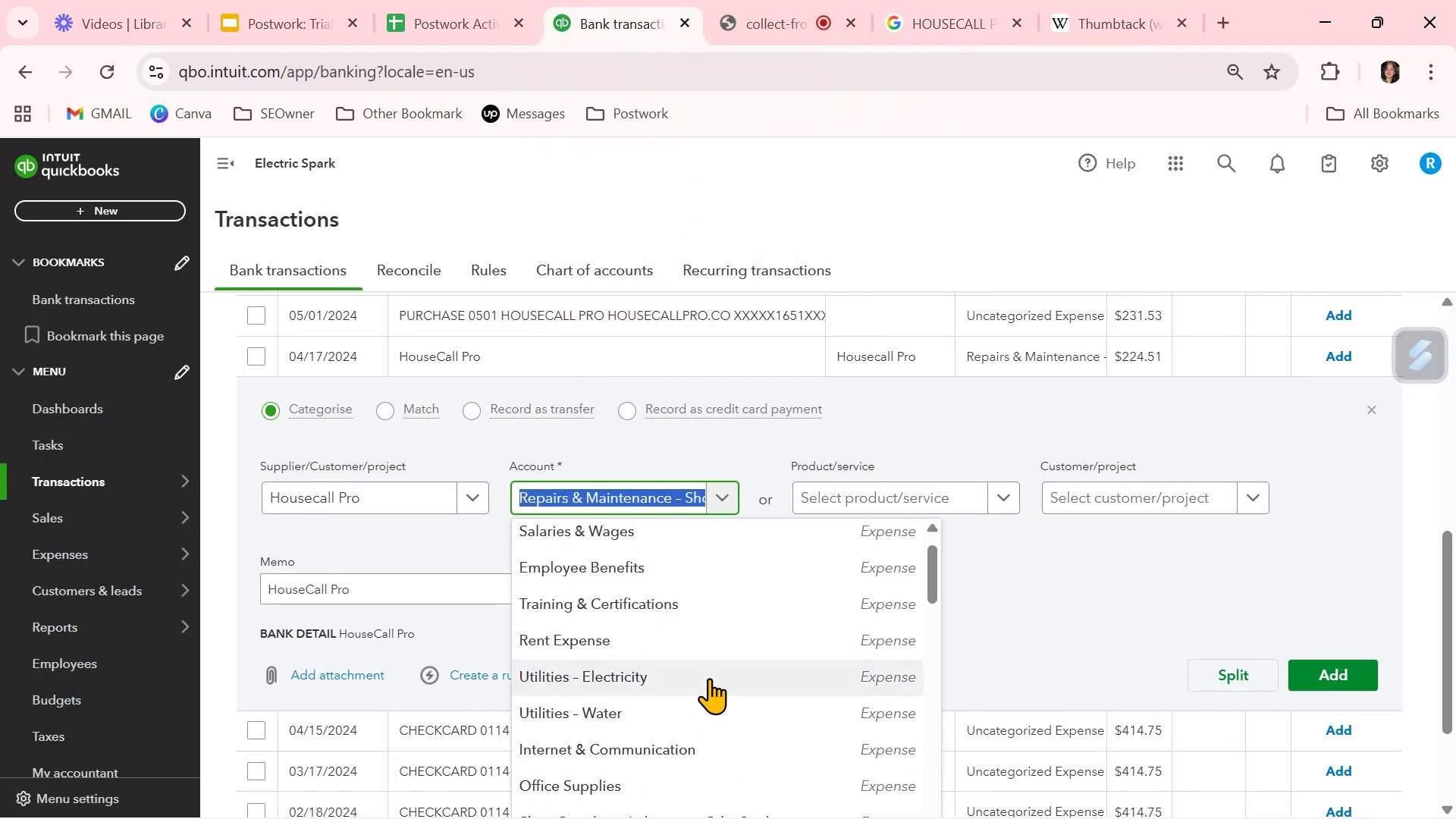 
scroll: coordinate [709, 678], scroll_direction: none, amount: 0.0
 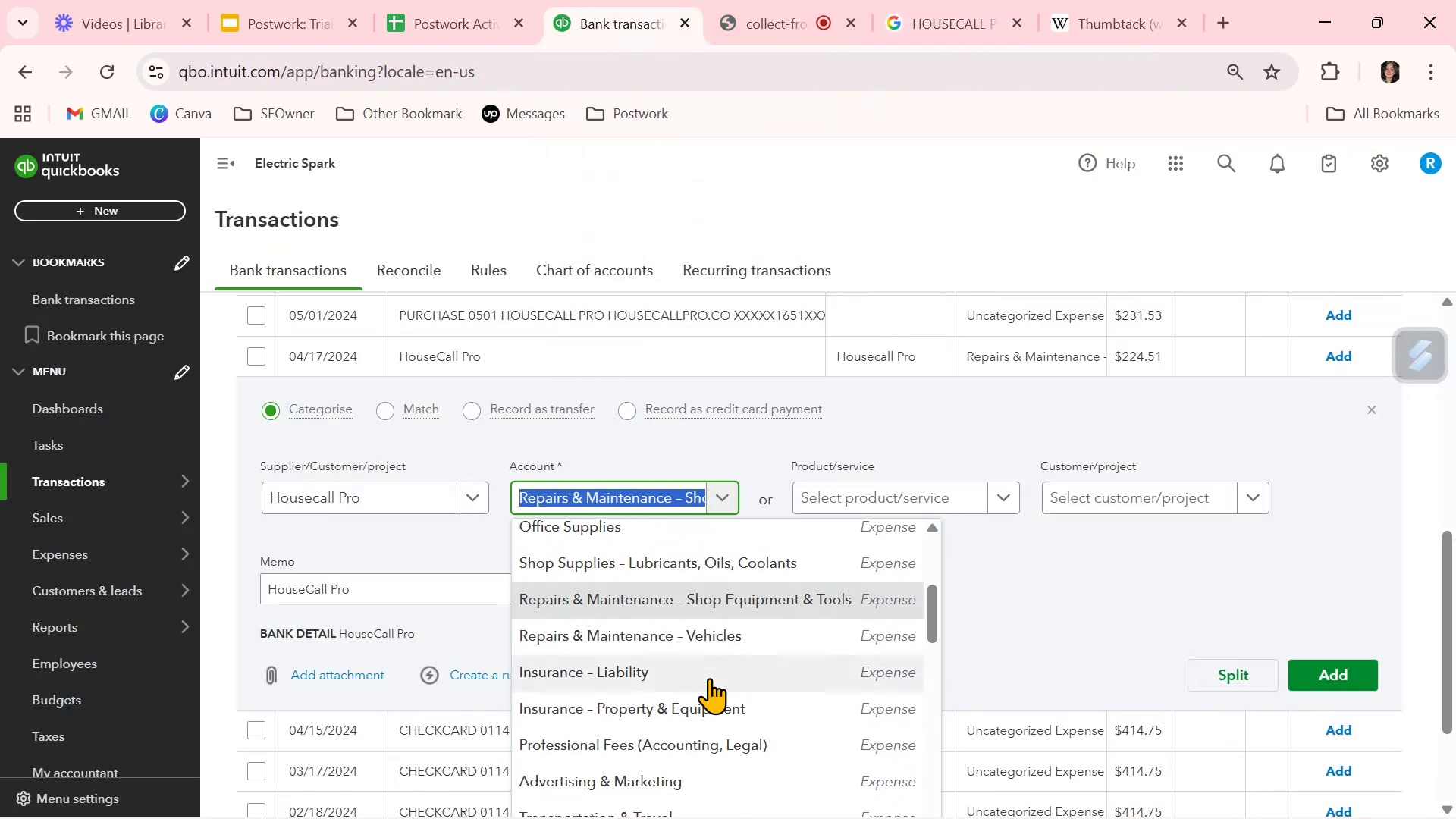 
scroll: coordinate [709, 675], scroll_direction: down, amount: 2.0
 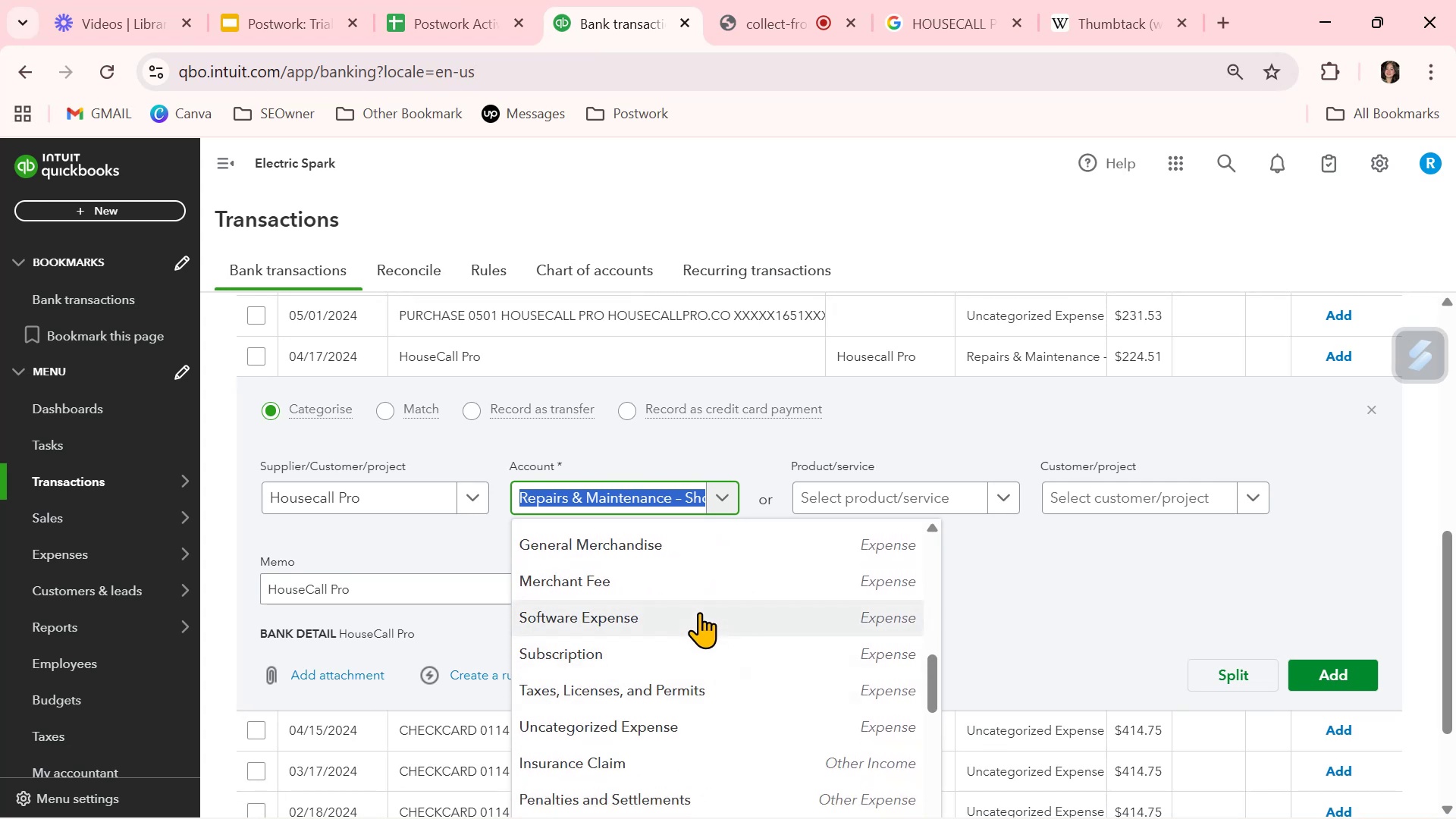 
left_click([699, 612])
 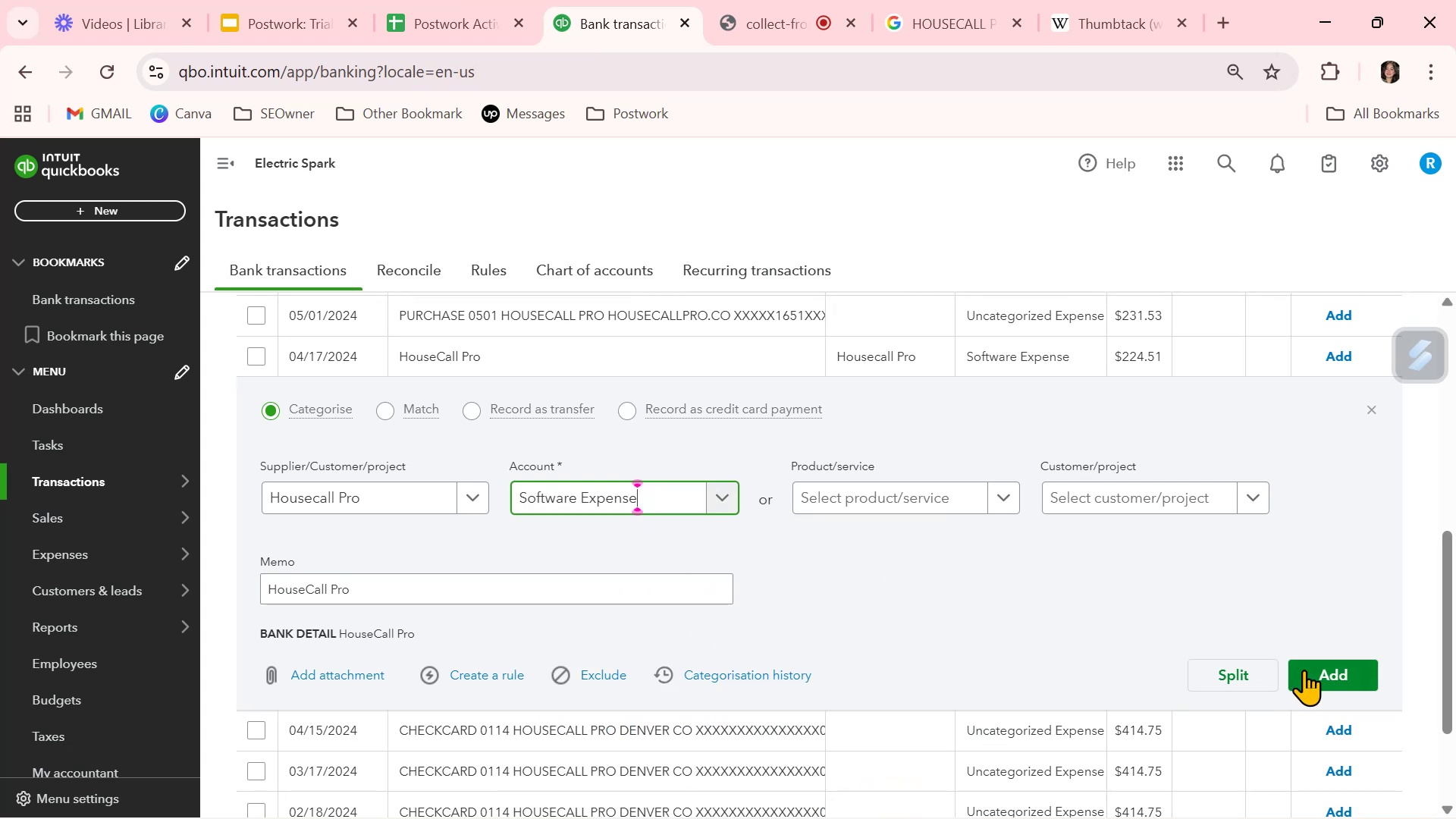 
left_click([1336, 678])
 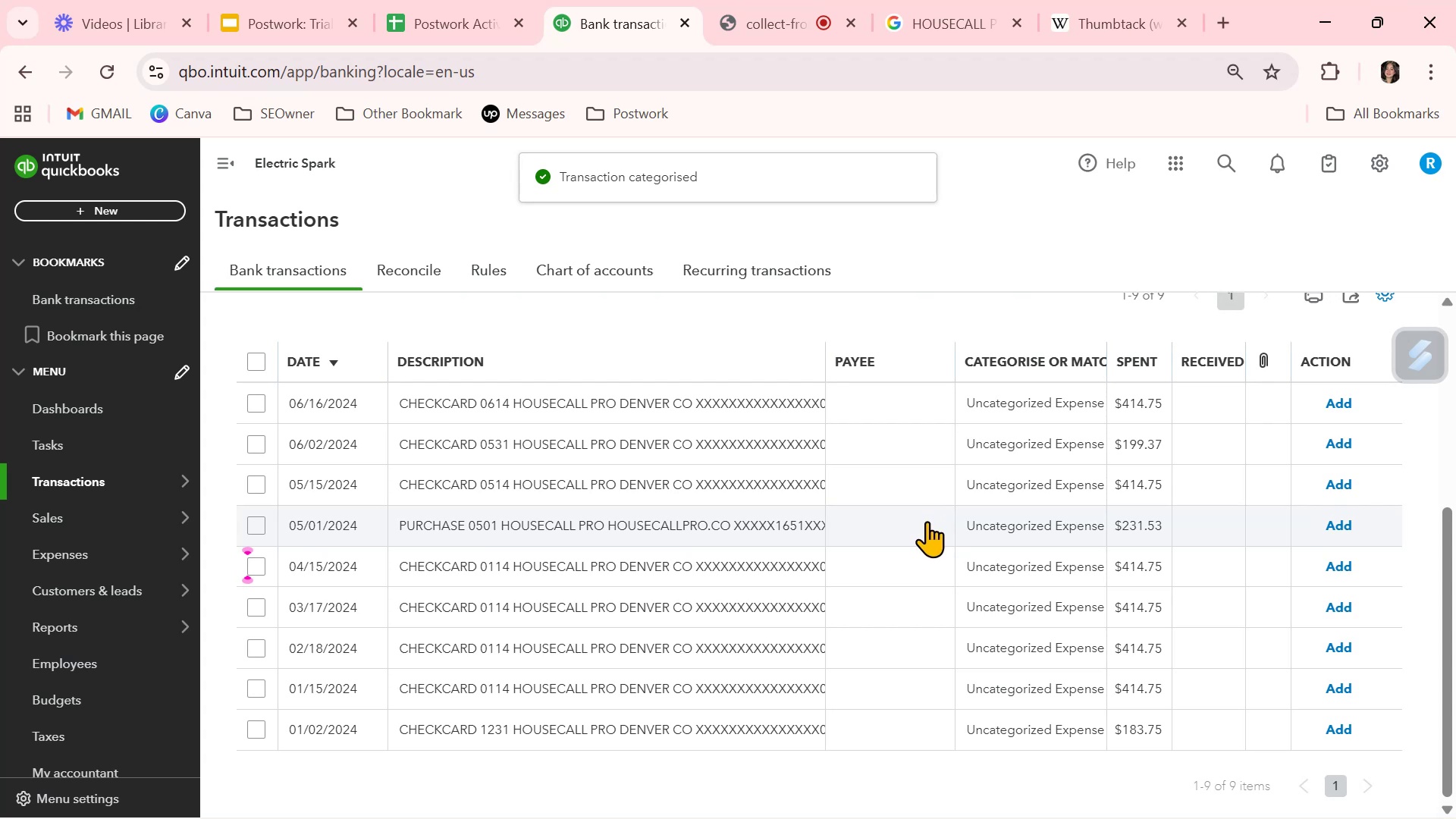 
left_click([924, 521])
 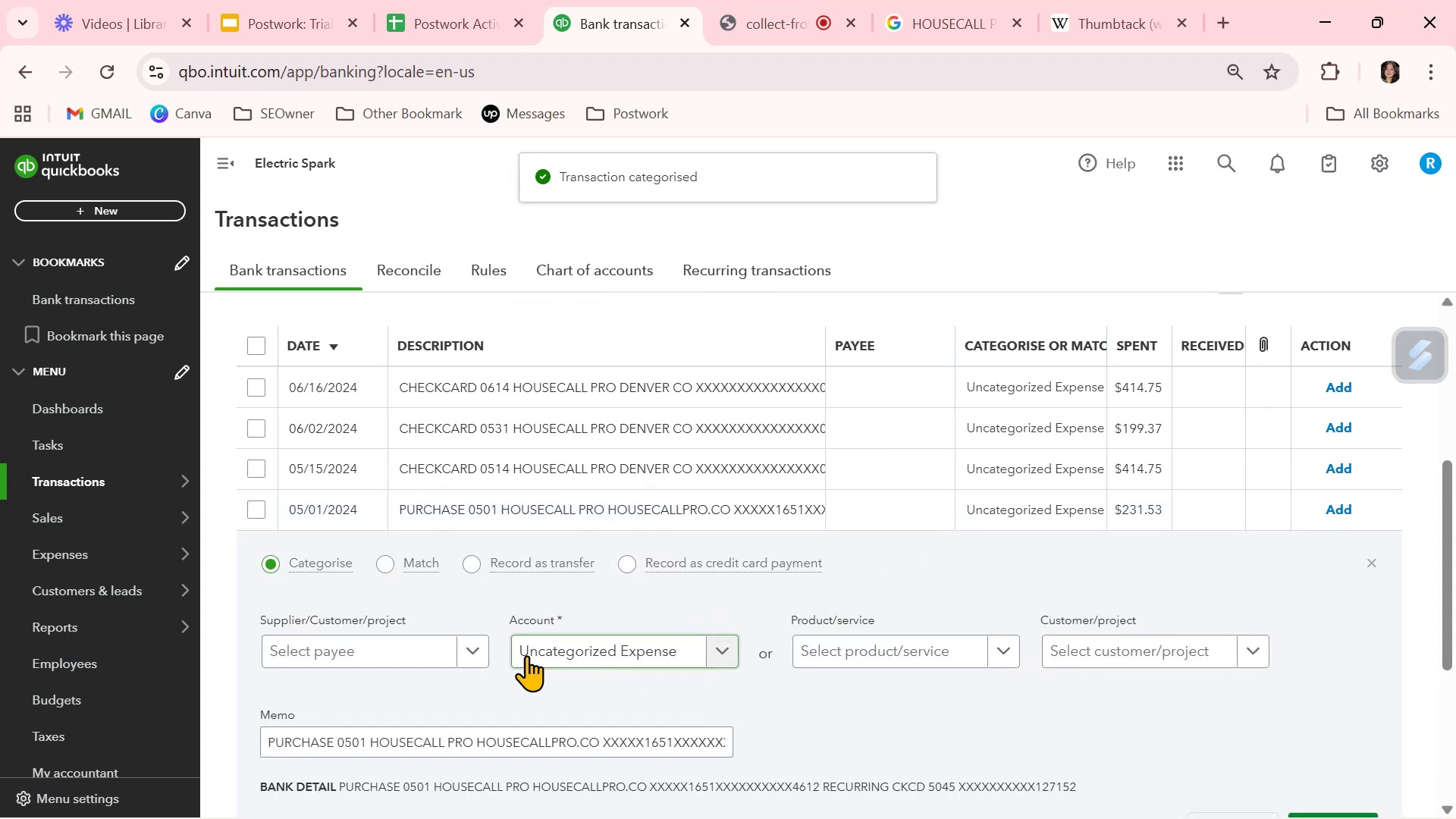 
left_click([411, 648])
 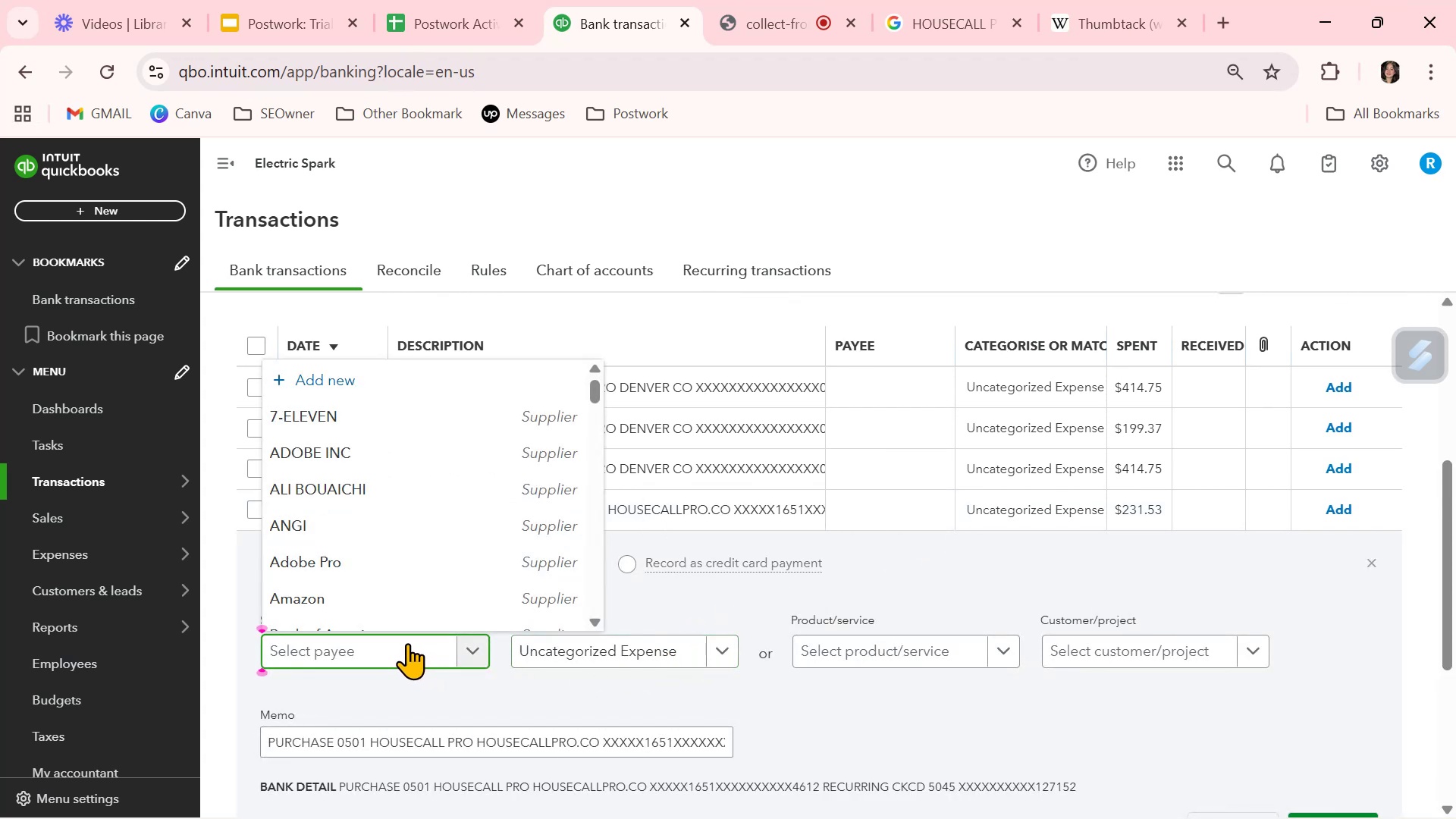 
type(housecallHOUSECALL POR)
key(Backspace)
key(Backspace)
type(RO)
 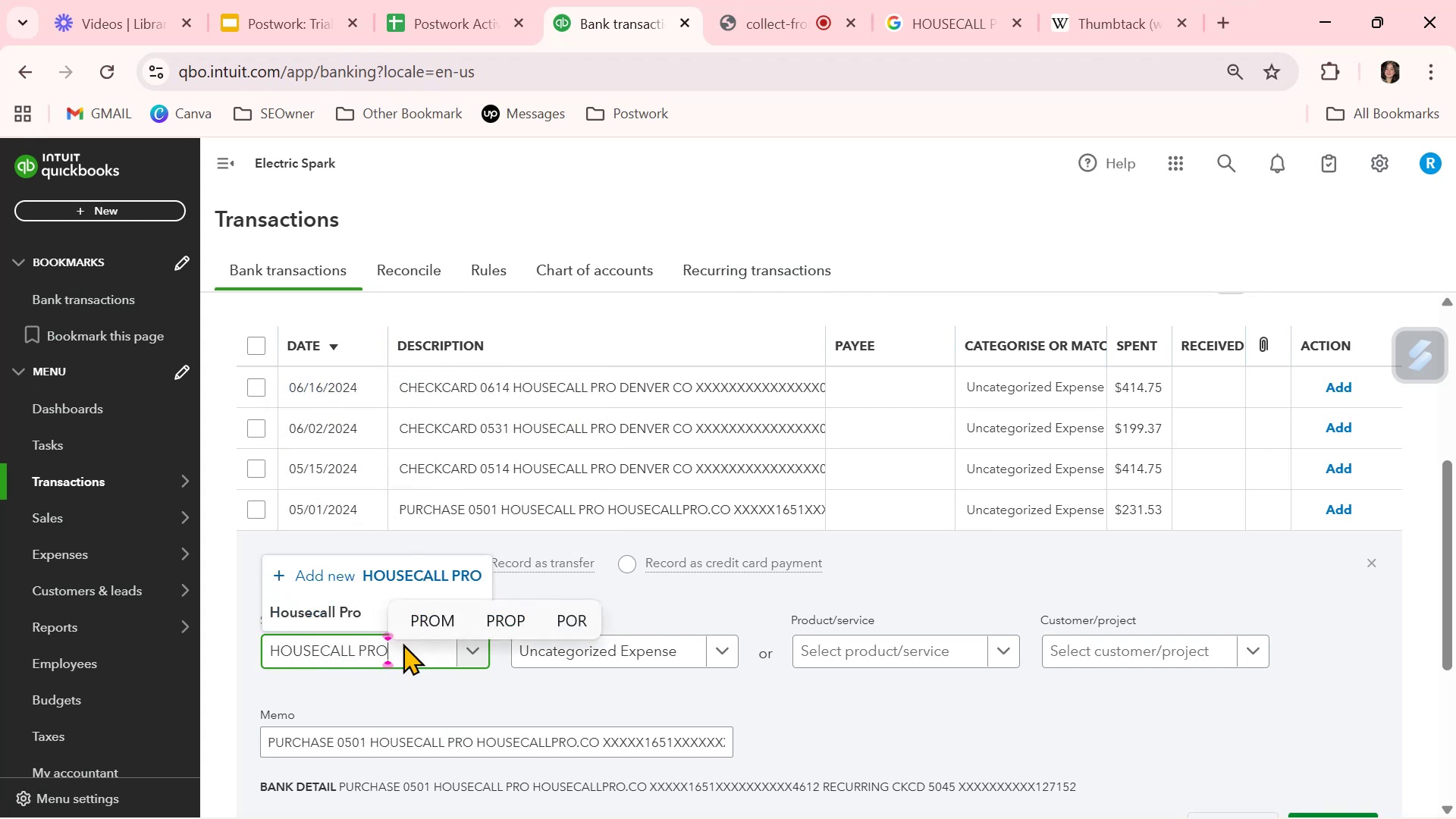 
double_click([1023, 391])
 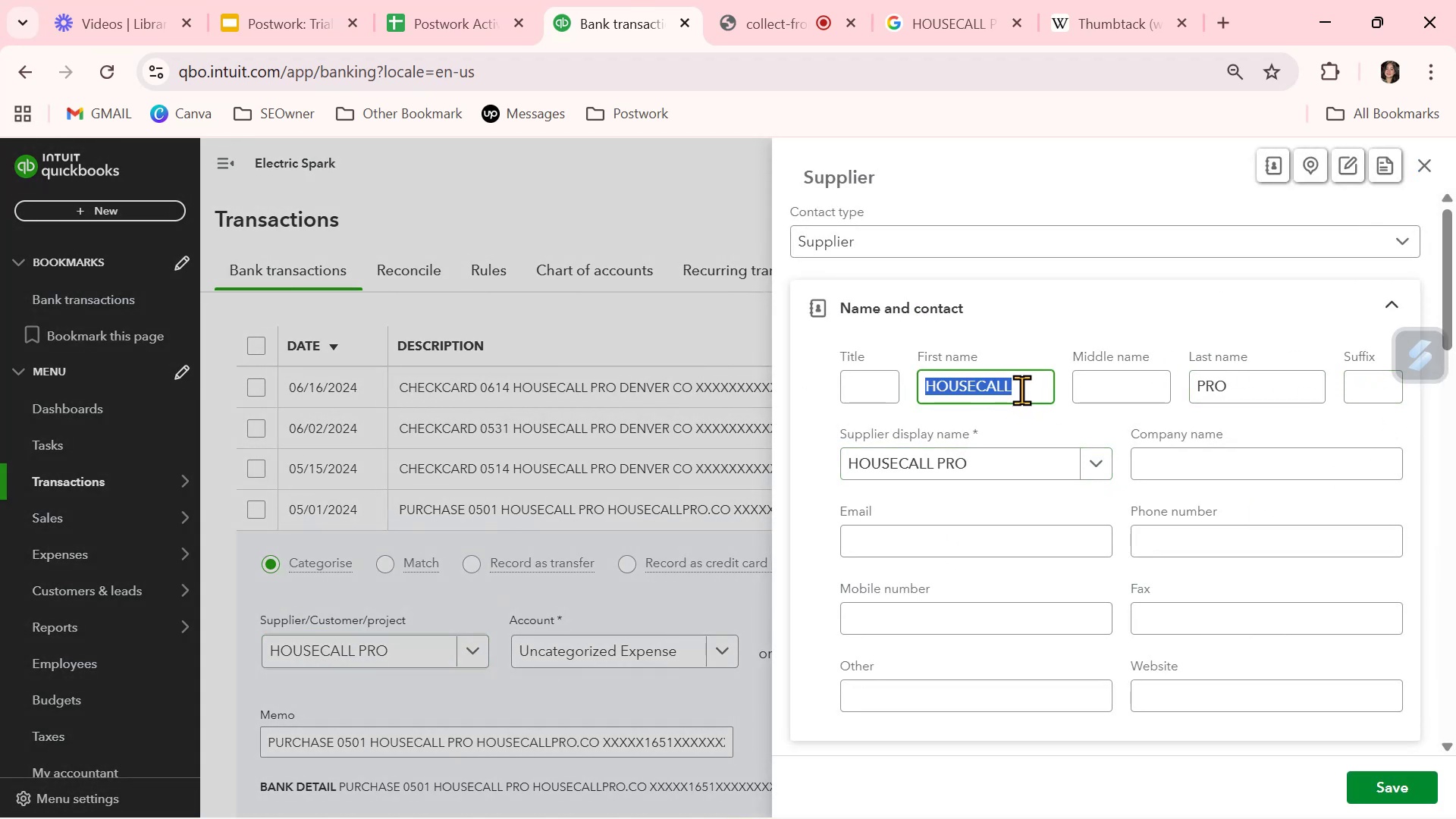 
key(Backspace)
 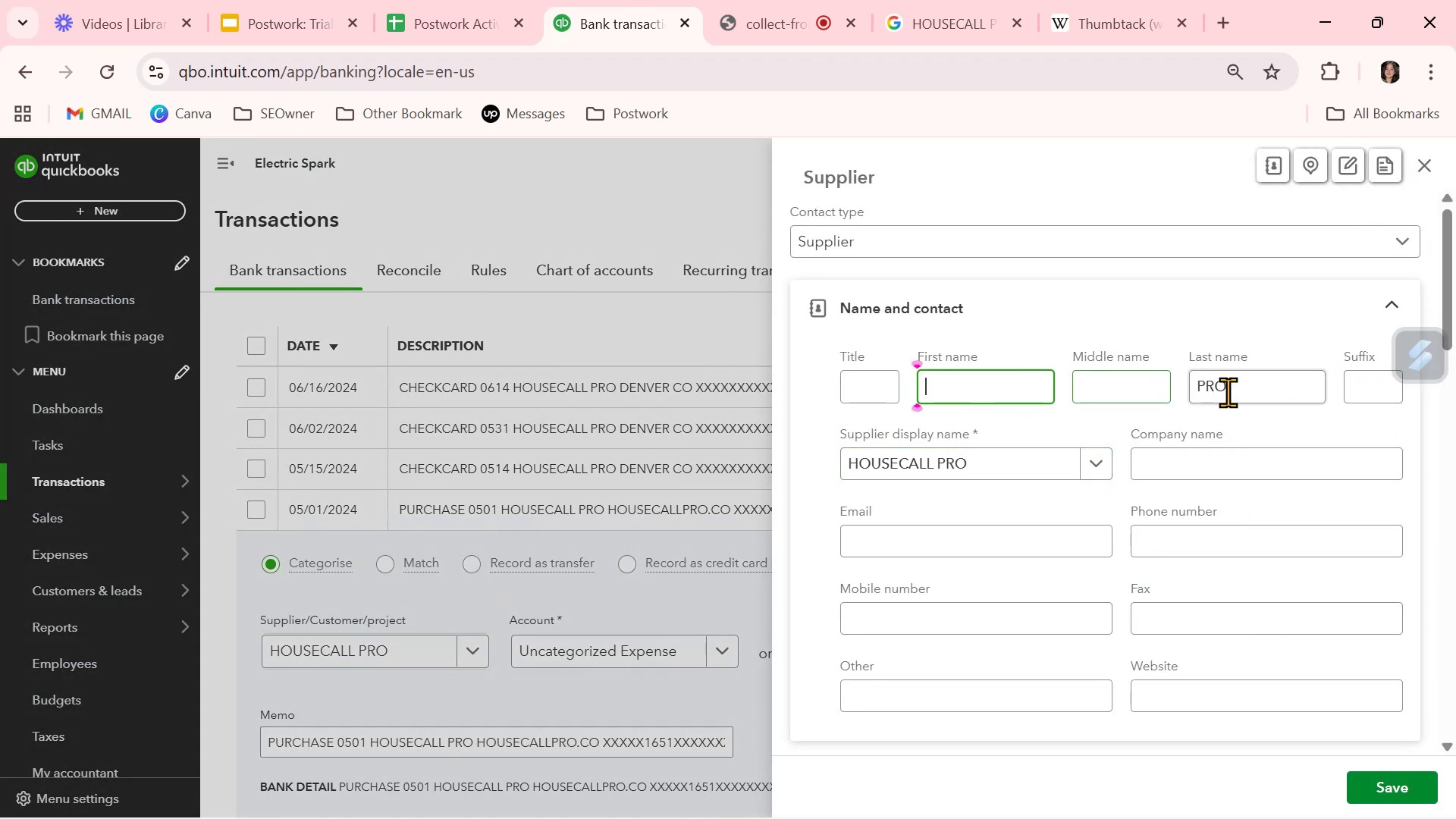 
left_click([1244, 392])
 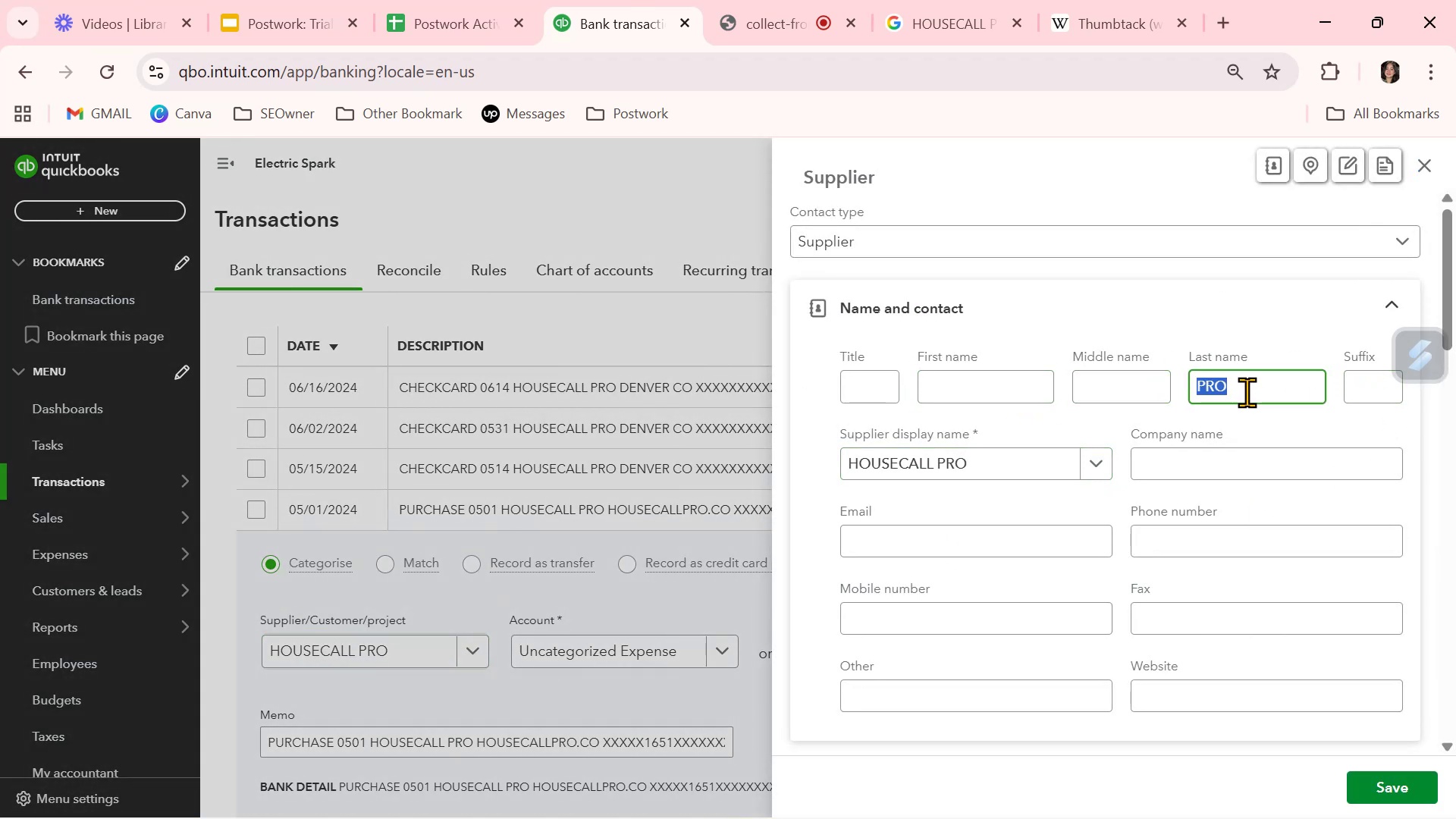 
triple_click([1247, 392])
 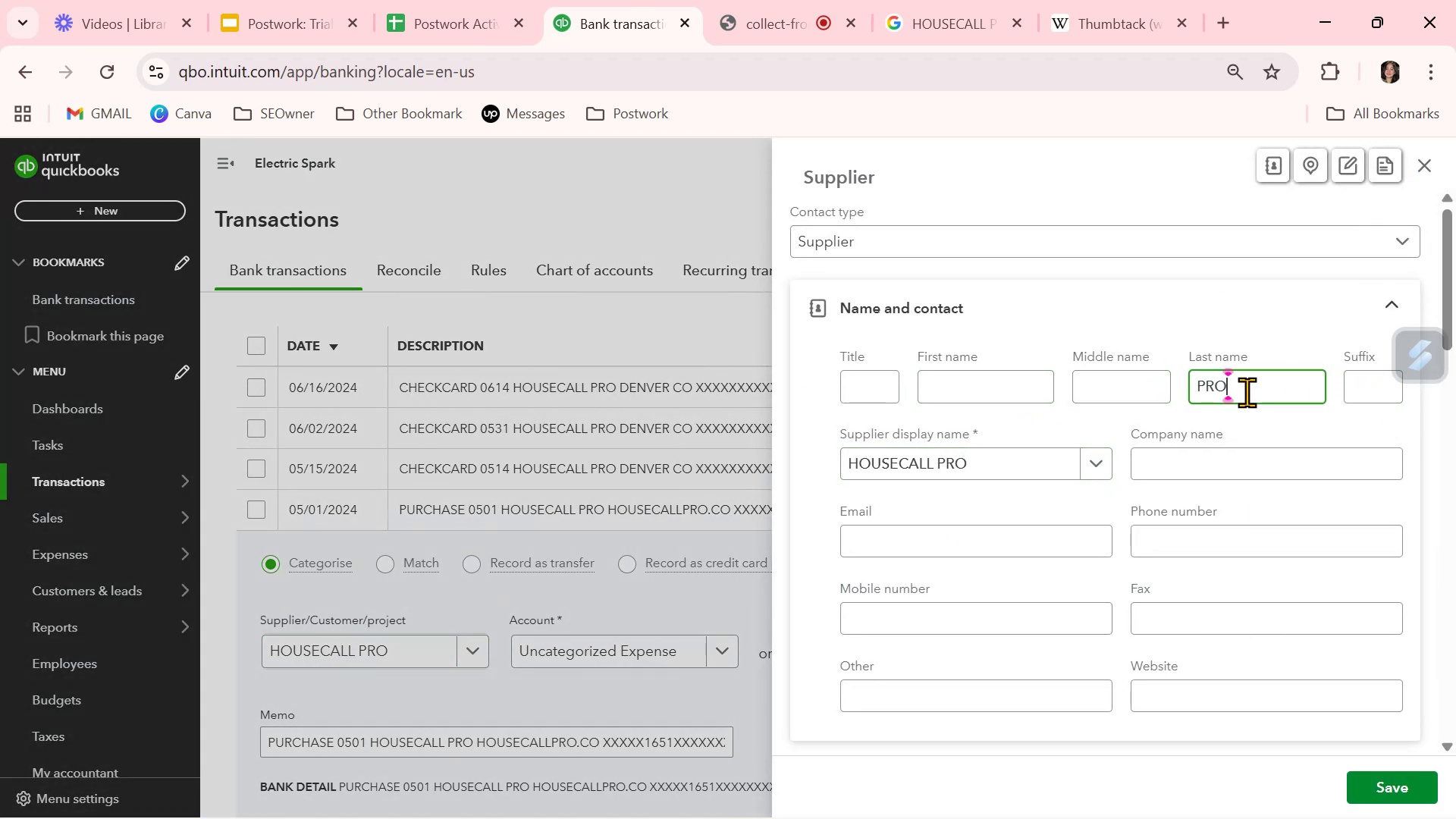 
key(Backspace)
 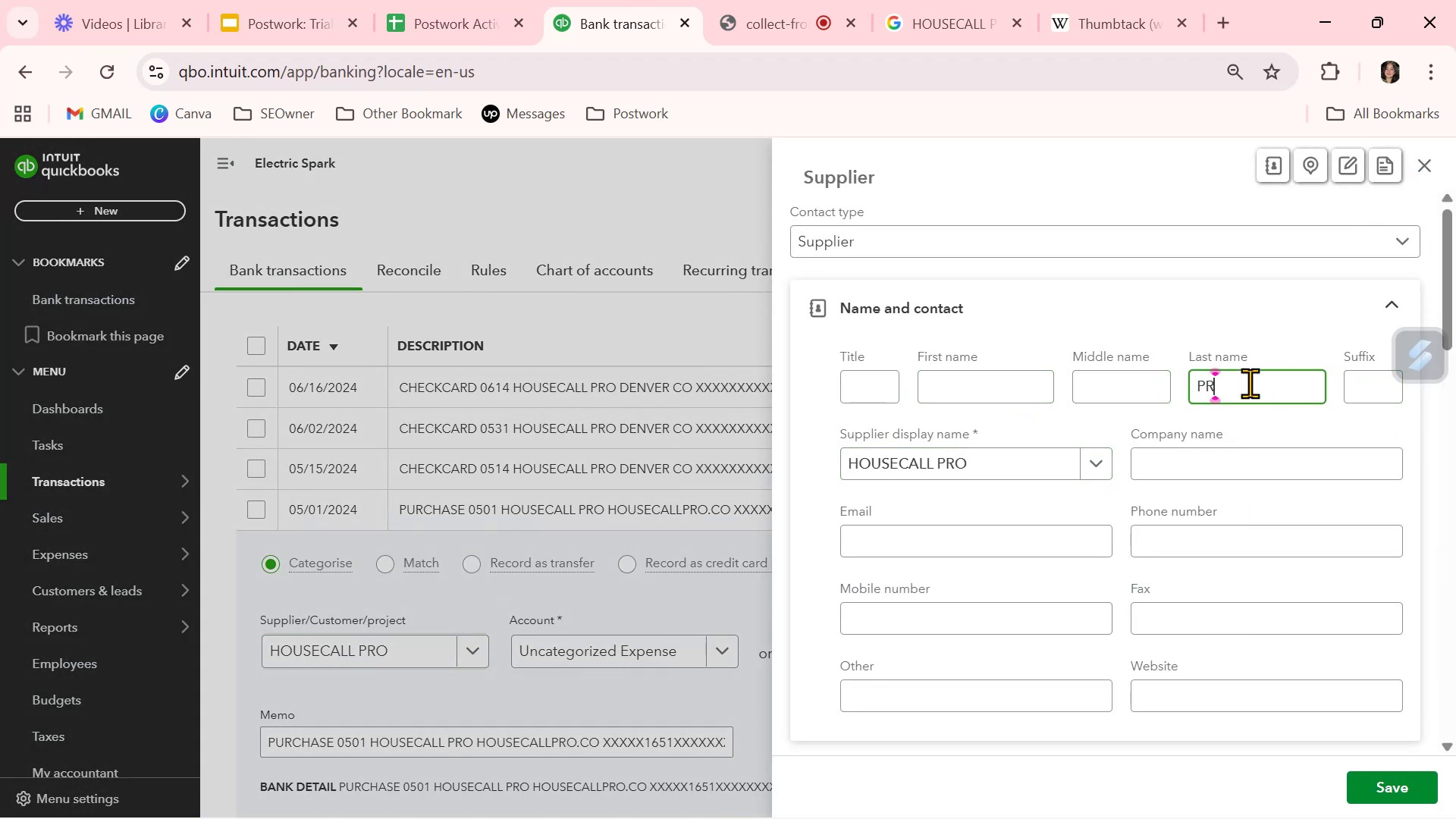 
key(Backspace)
 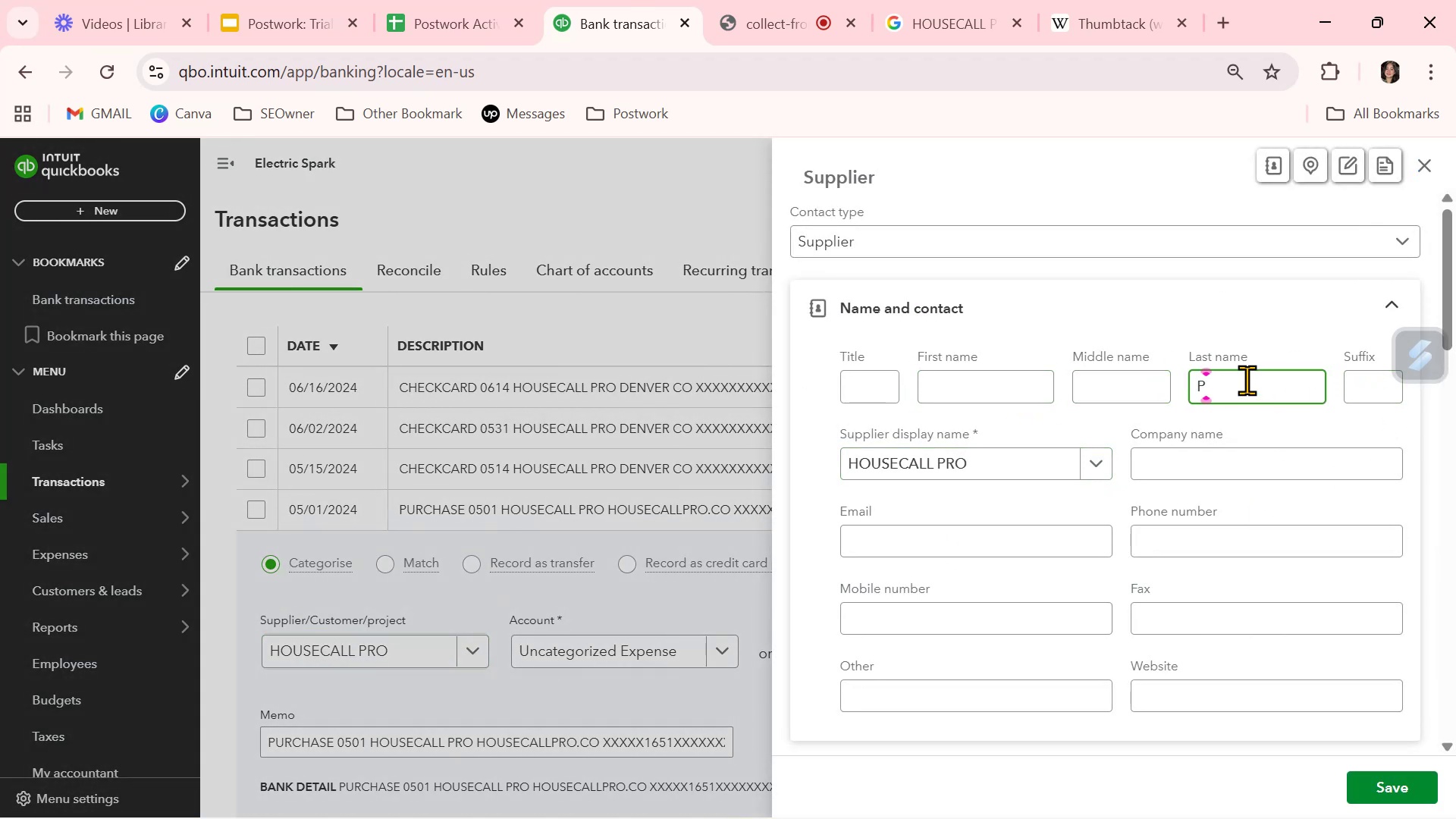 
key(Backspace)
 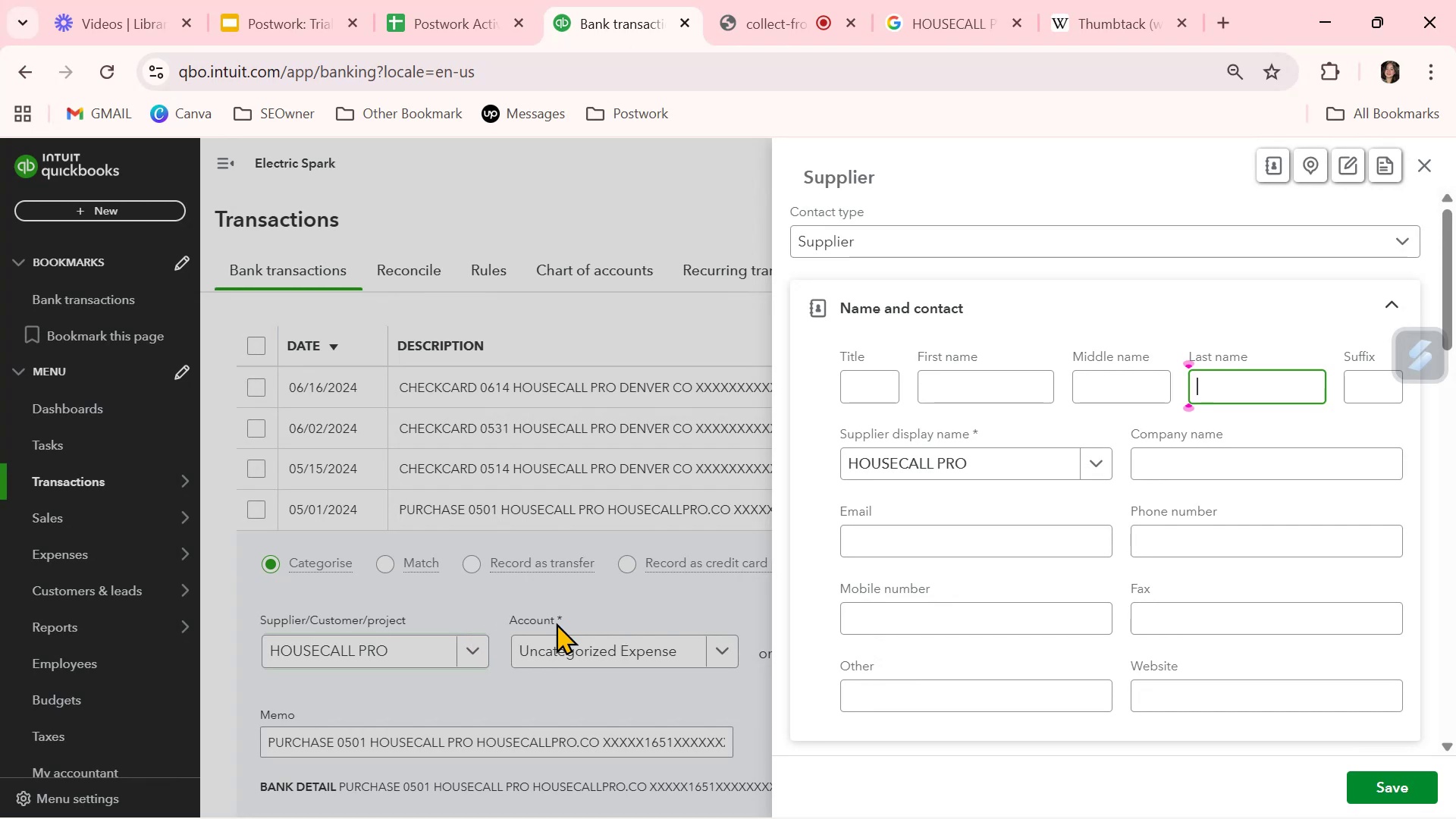 
wait(5.88)
 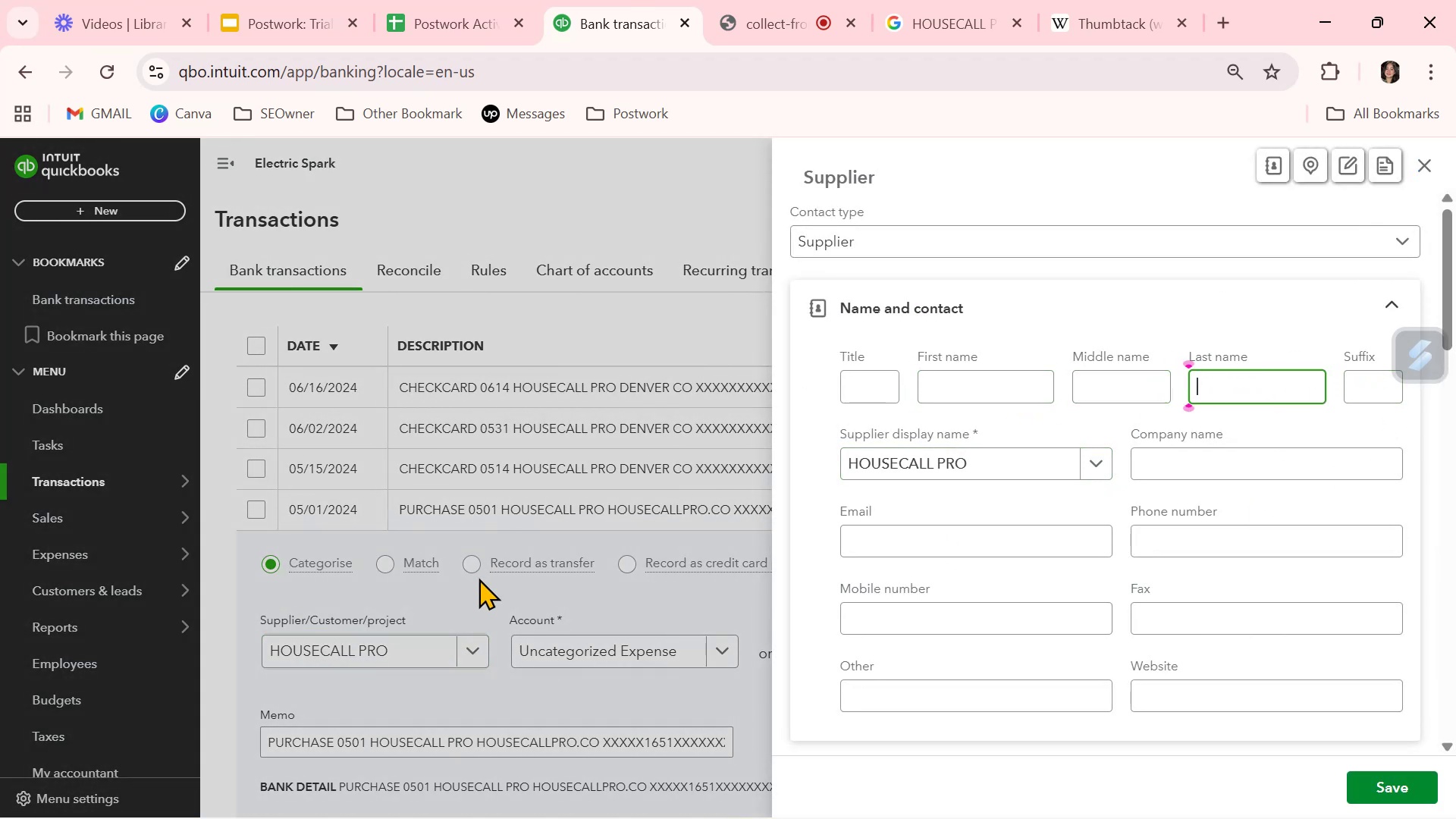 
left_click([1407, 784])
 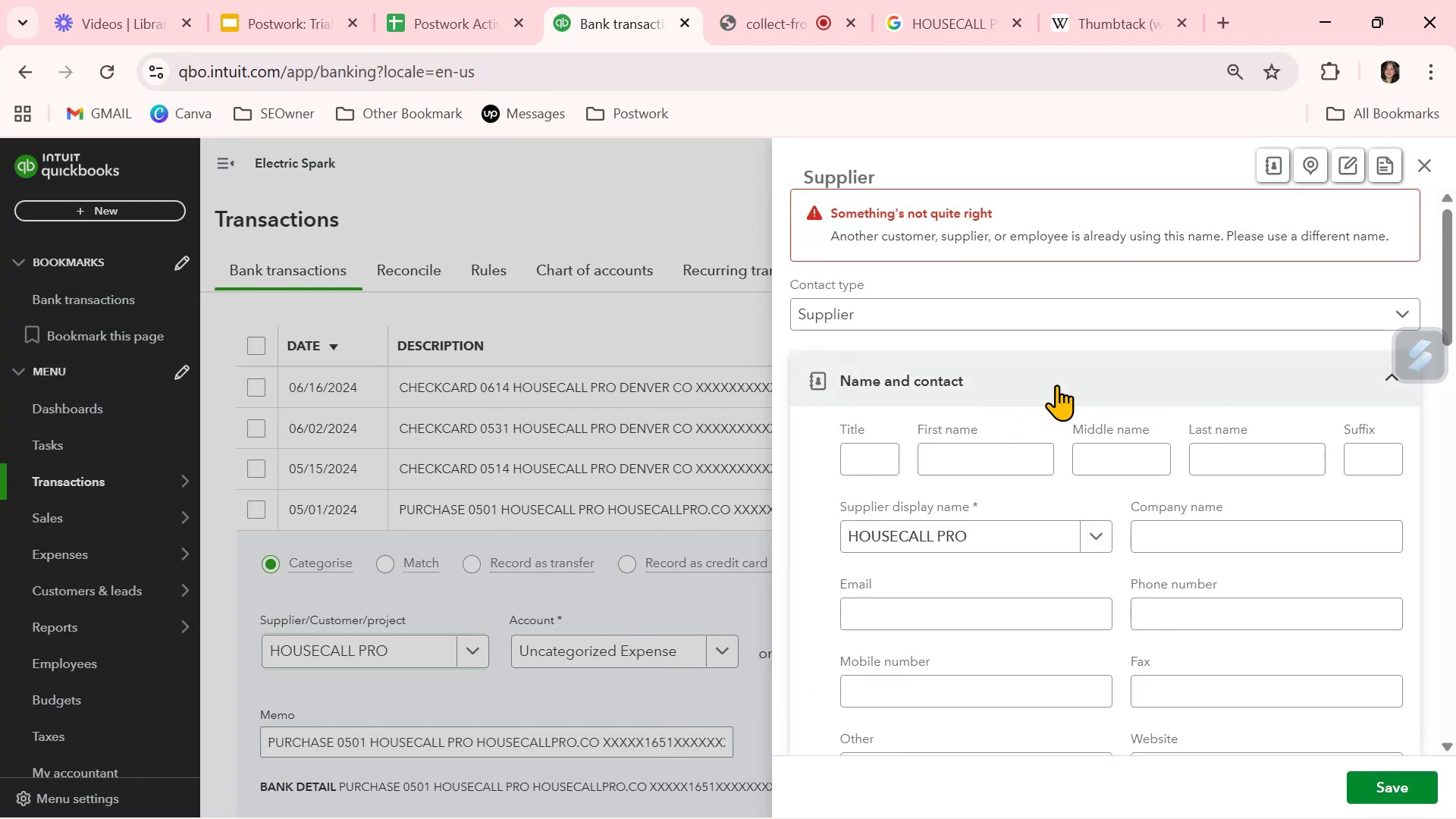 
left_click([1427, 155])
 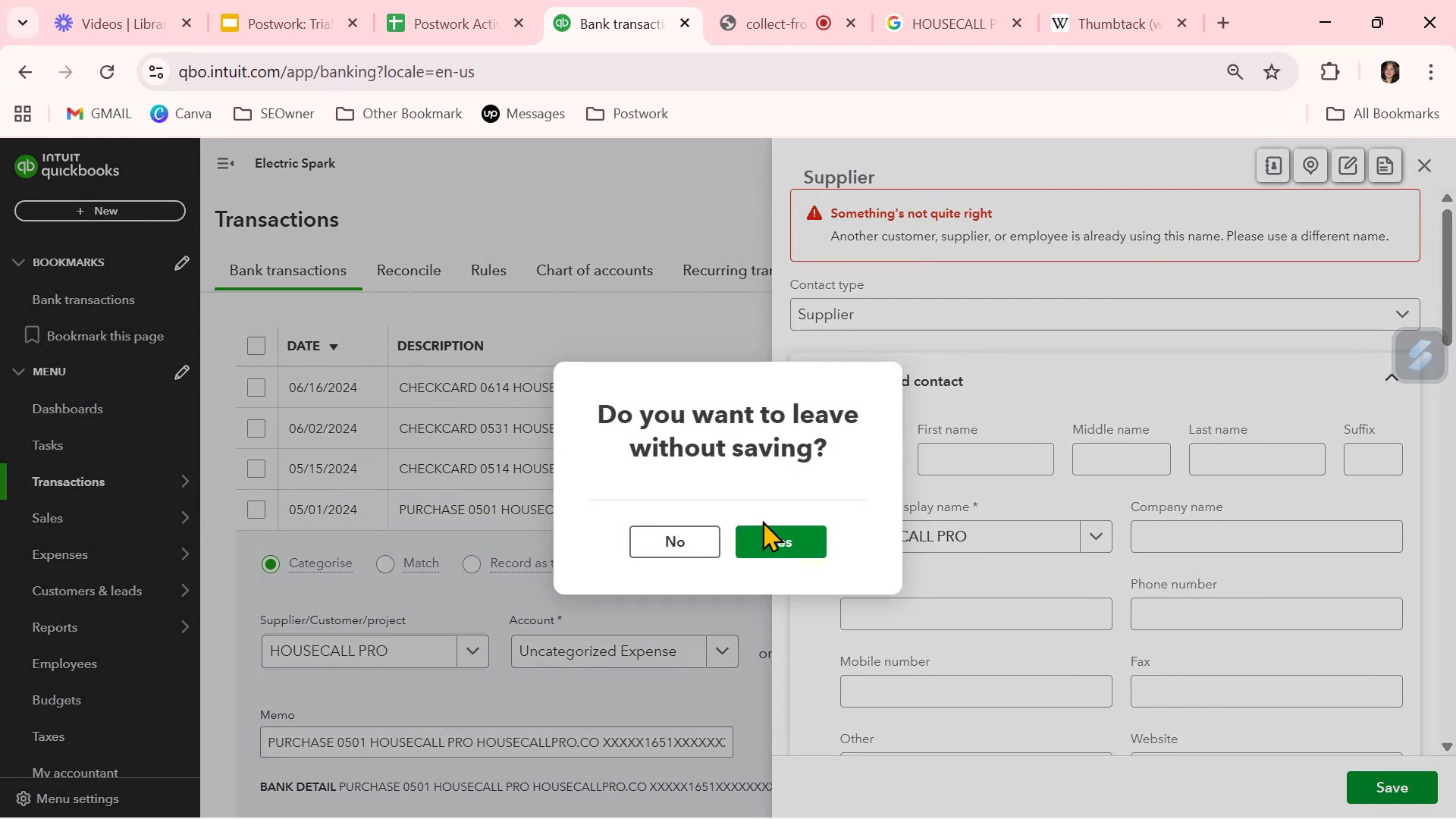 
left_click([791, 542])
 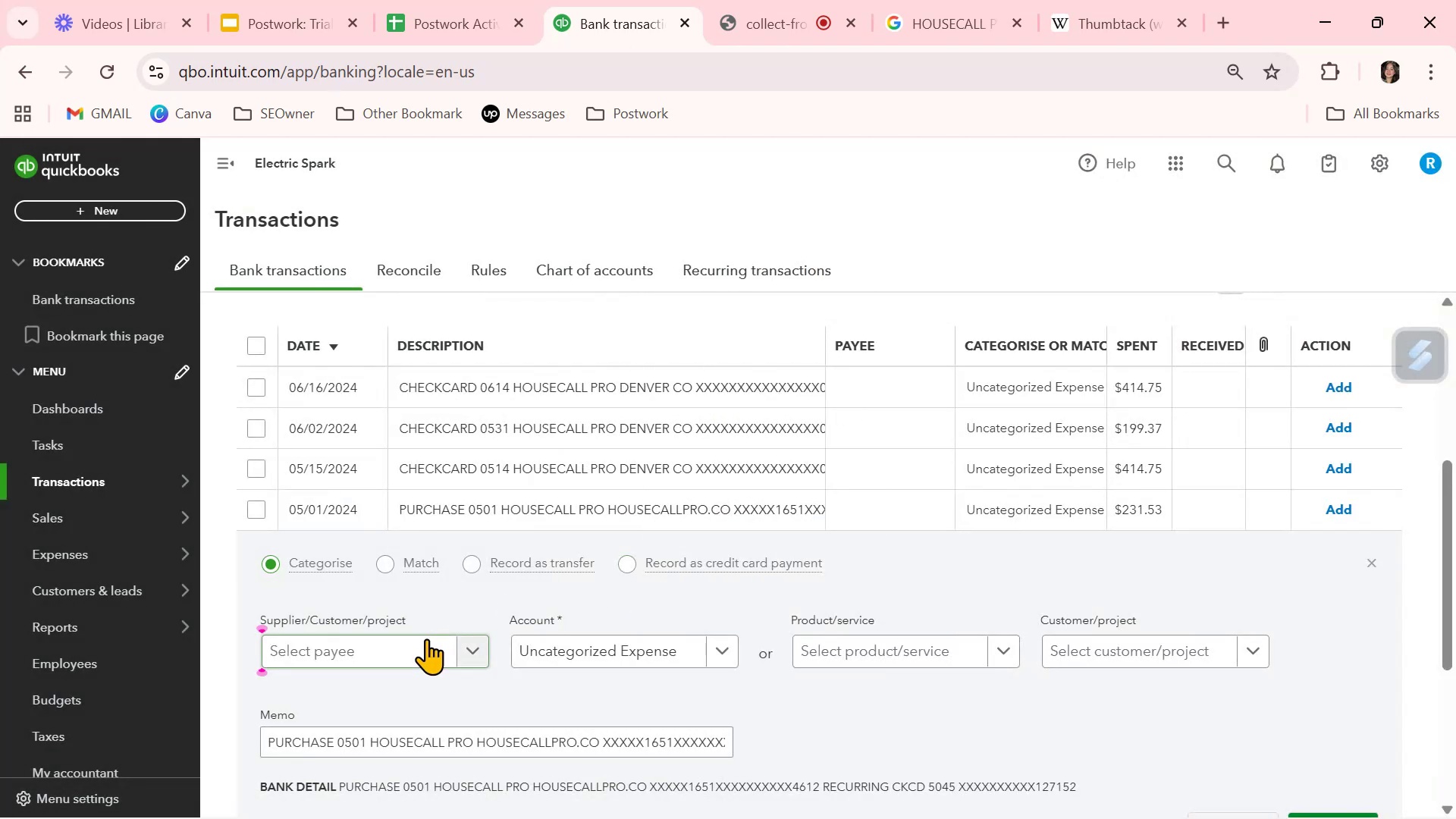 
left_click([423, 645])
 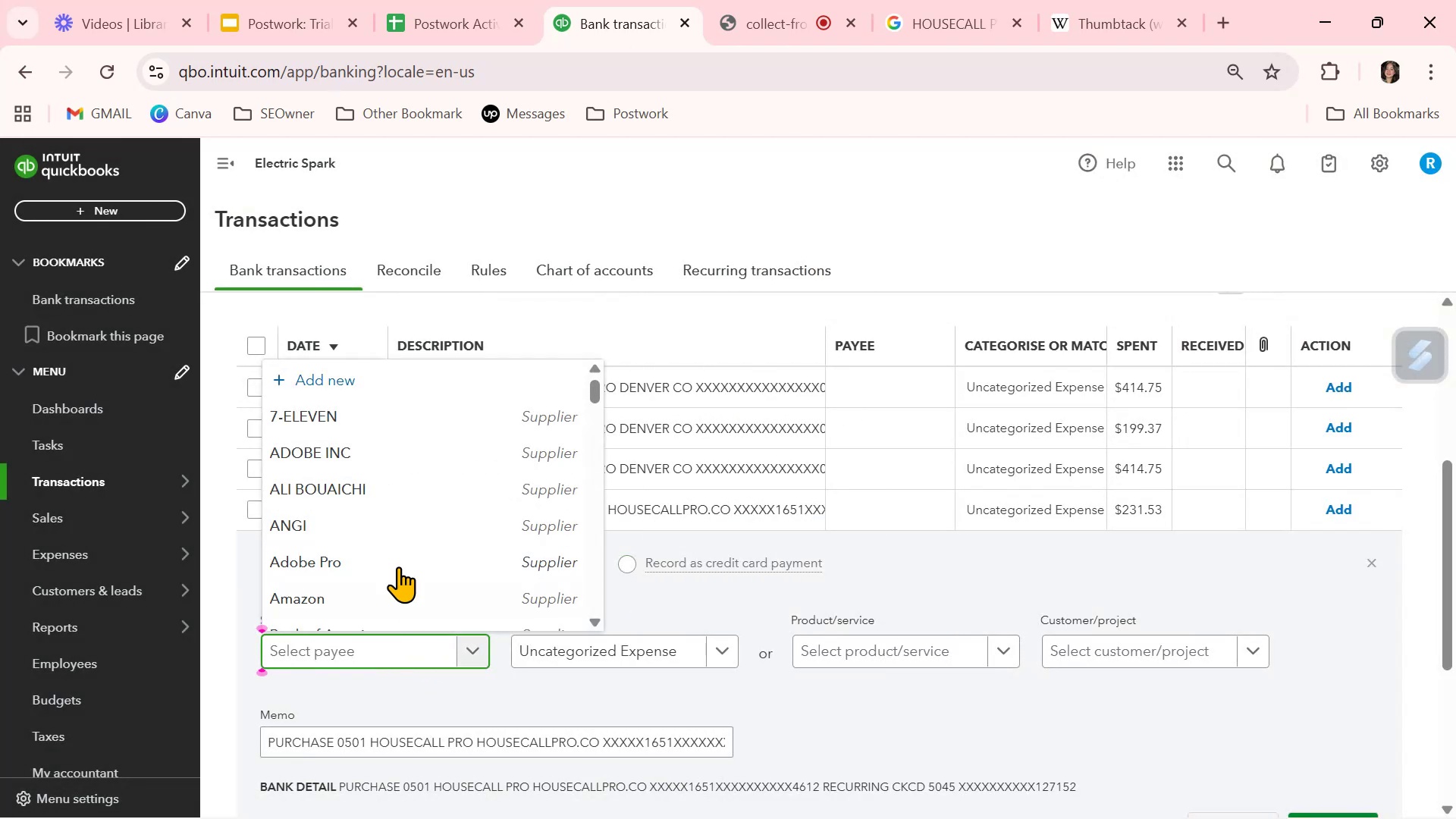 
scroll: coordinate [398, 543], scroll_direction: down, amount: 5.0
 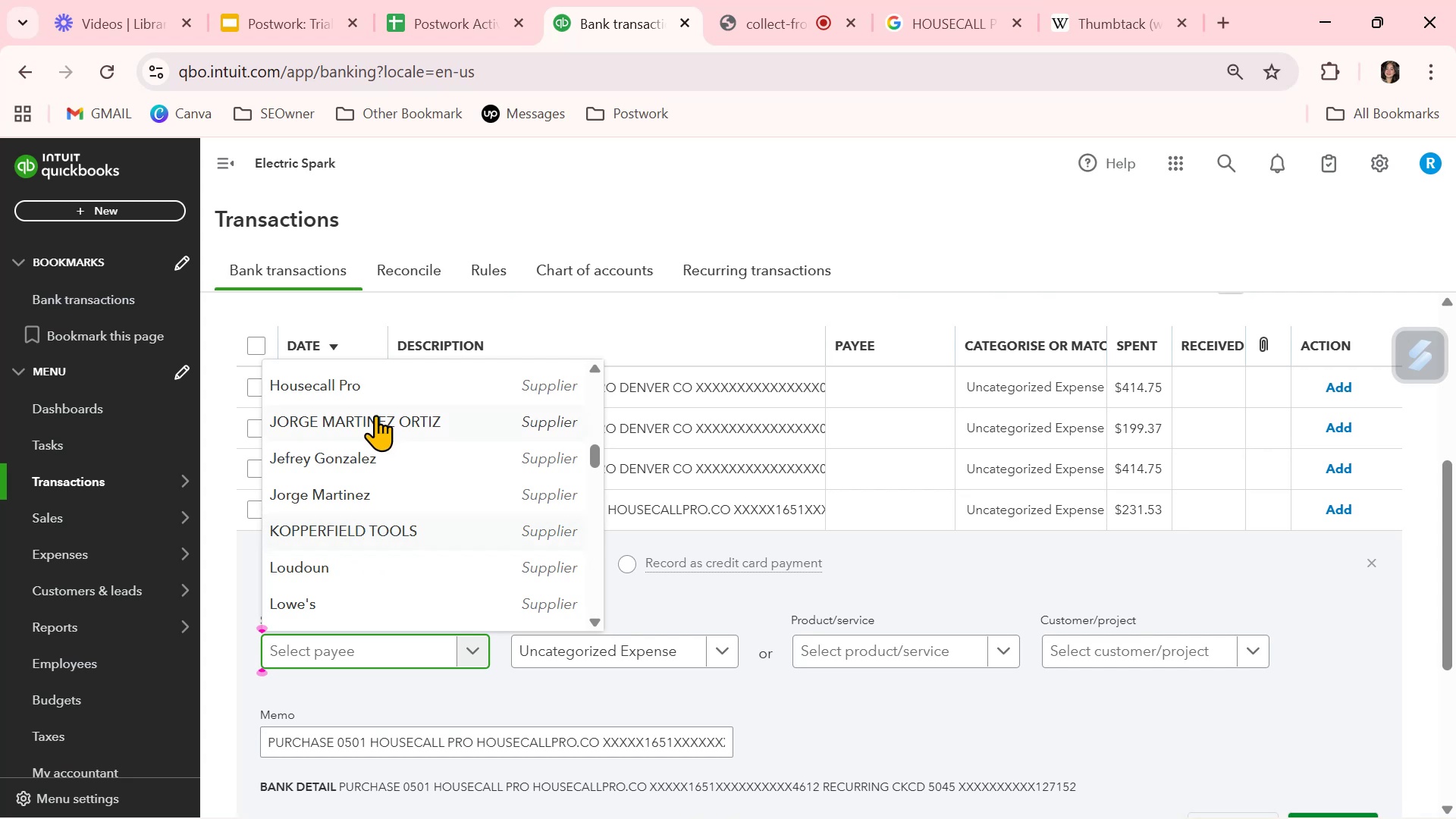 
left_click([378, 381])
 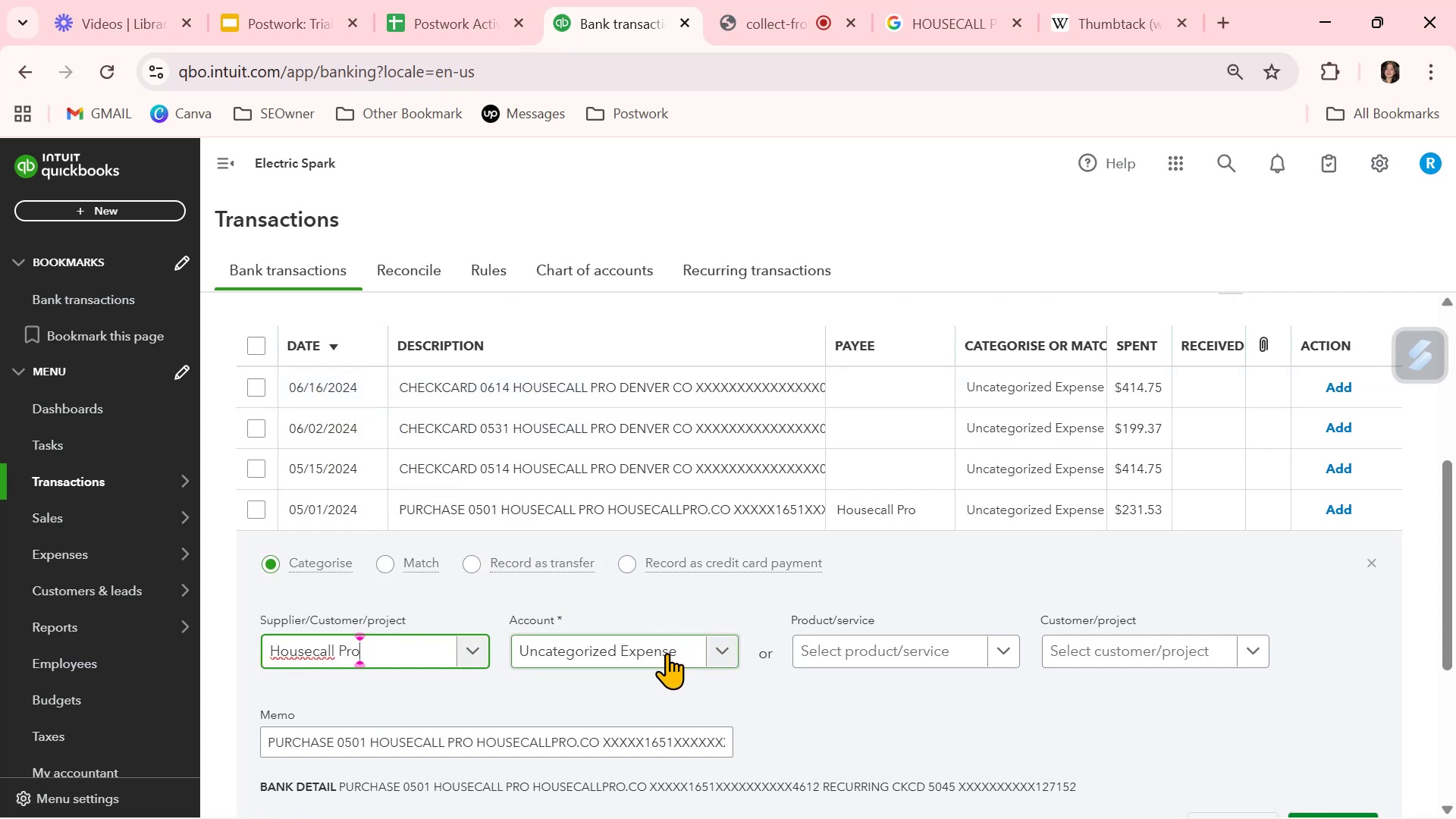 
left_click([667, 653])
 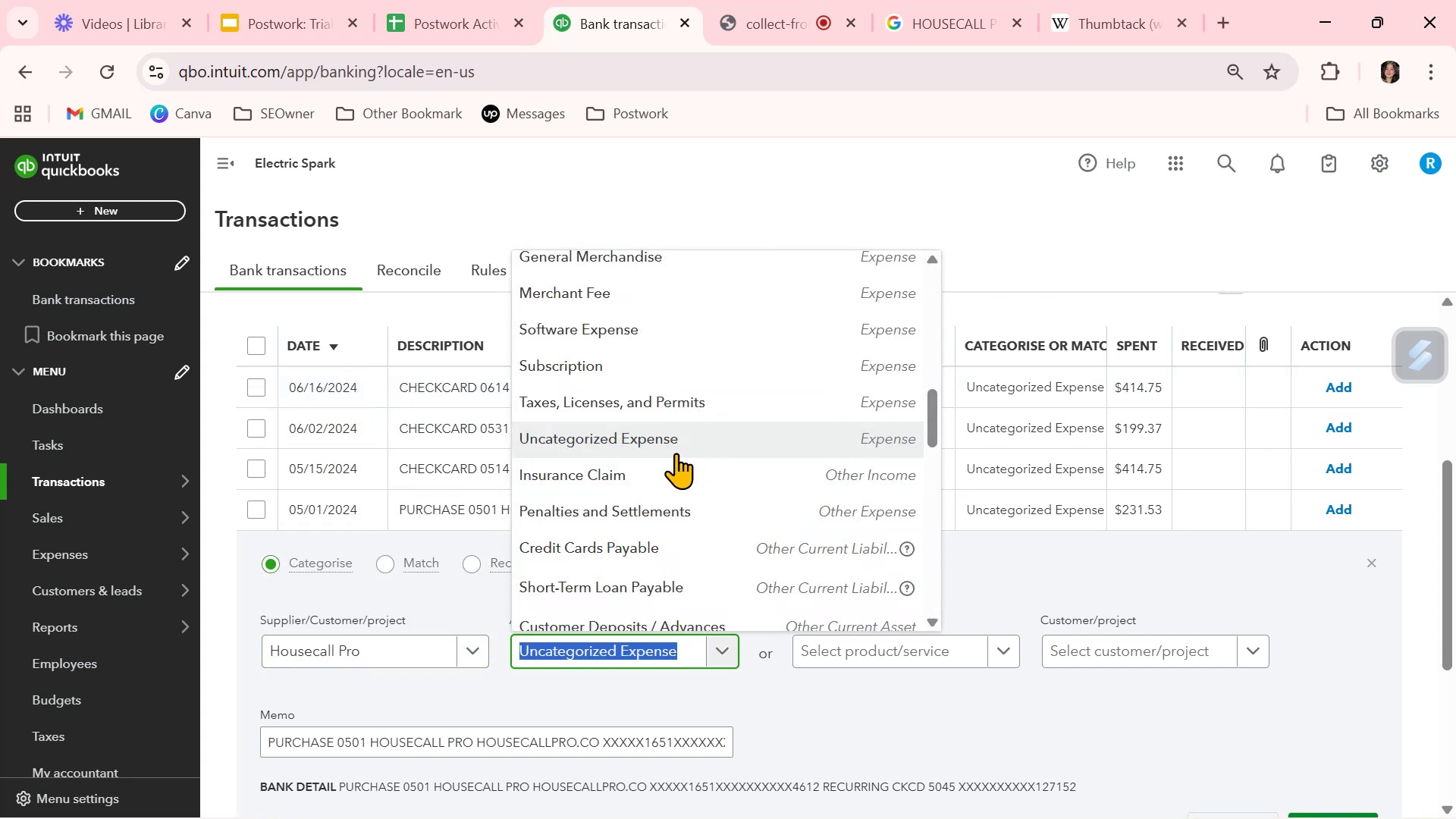 
wait(9.41)
 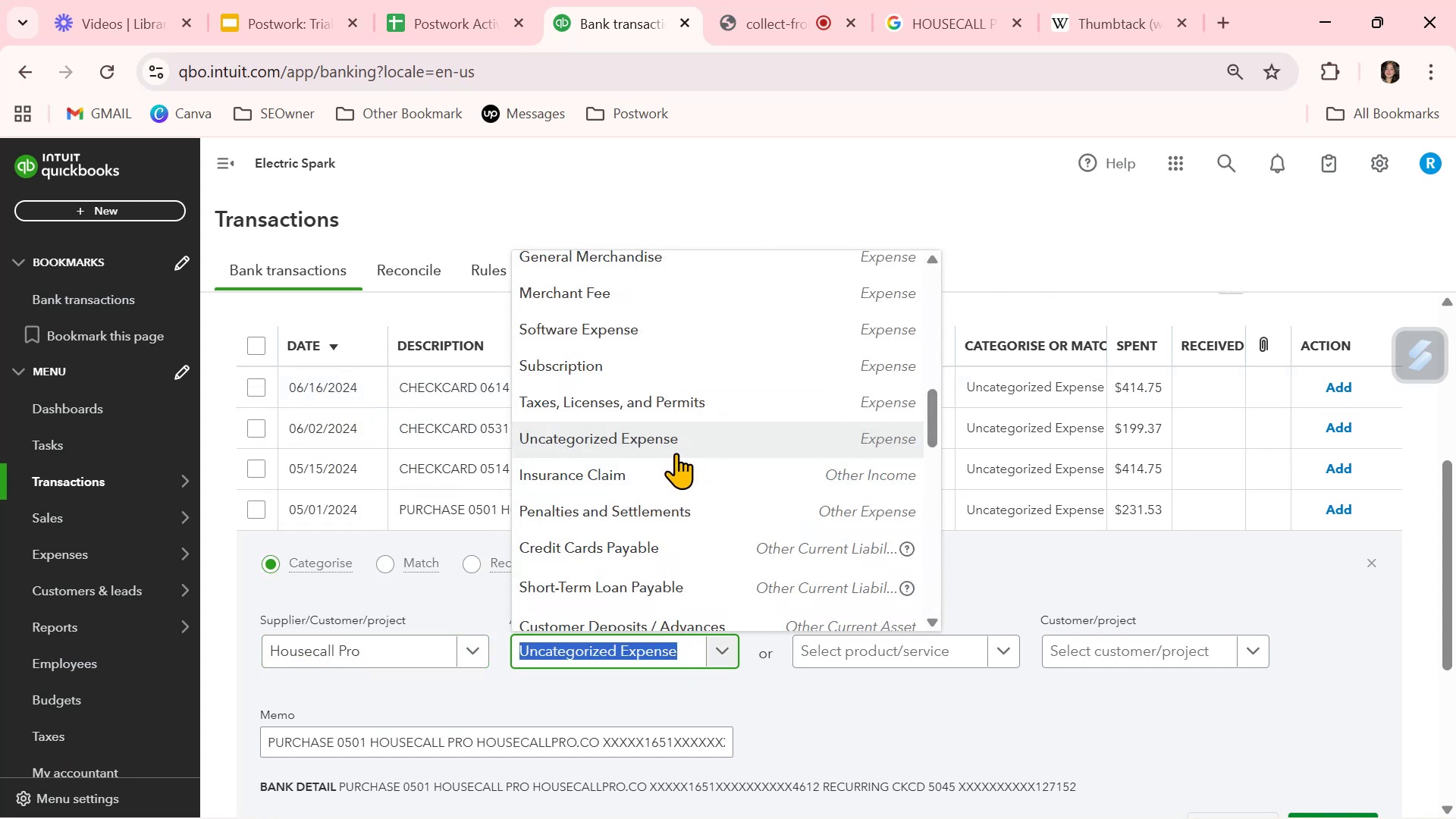 
left_click([683, 332])
 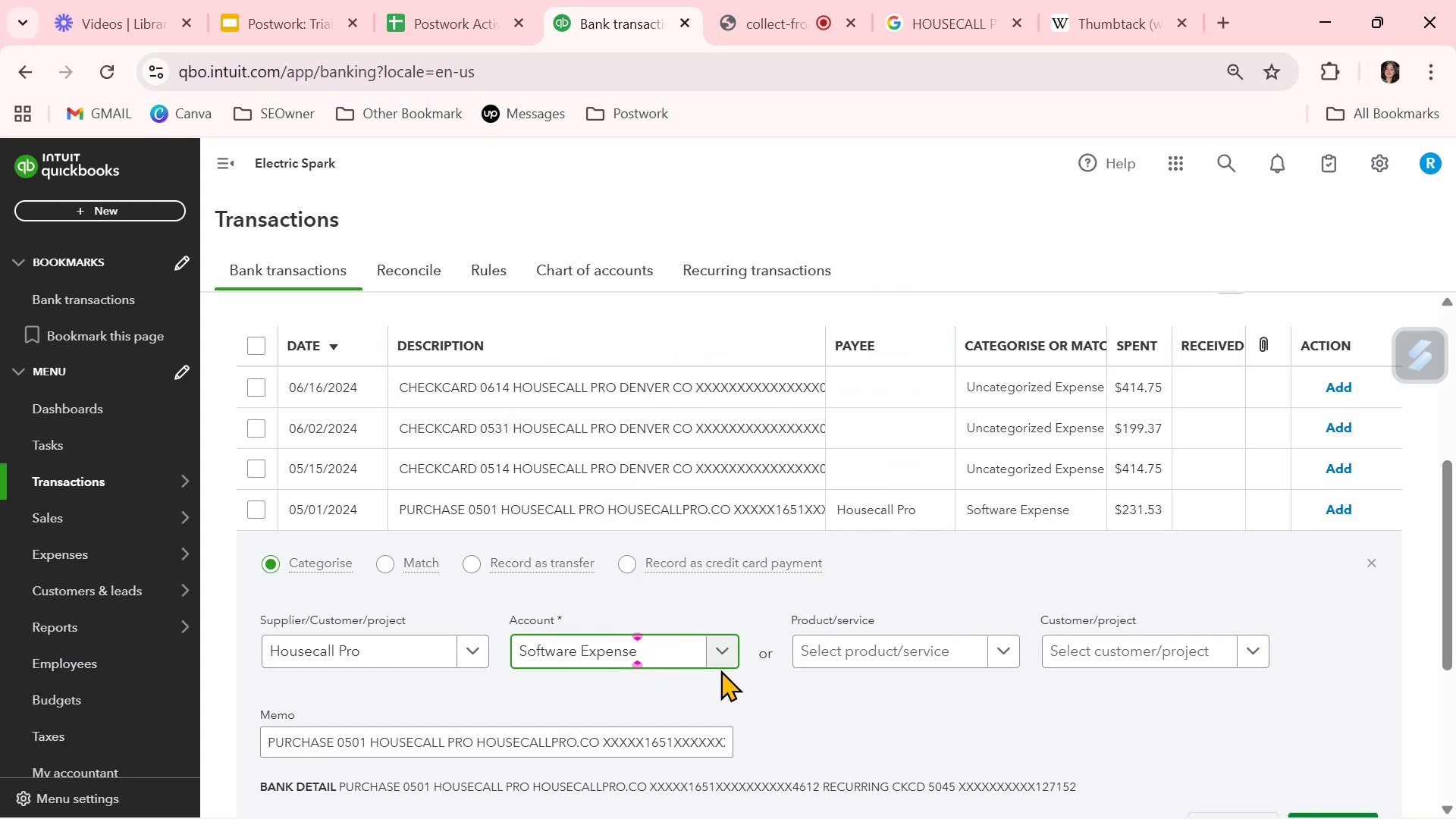 
scroll: coordinate [971, 701], scroll_direction: down, amount: 1.0
 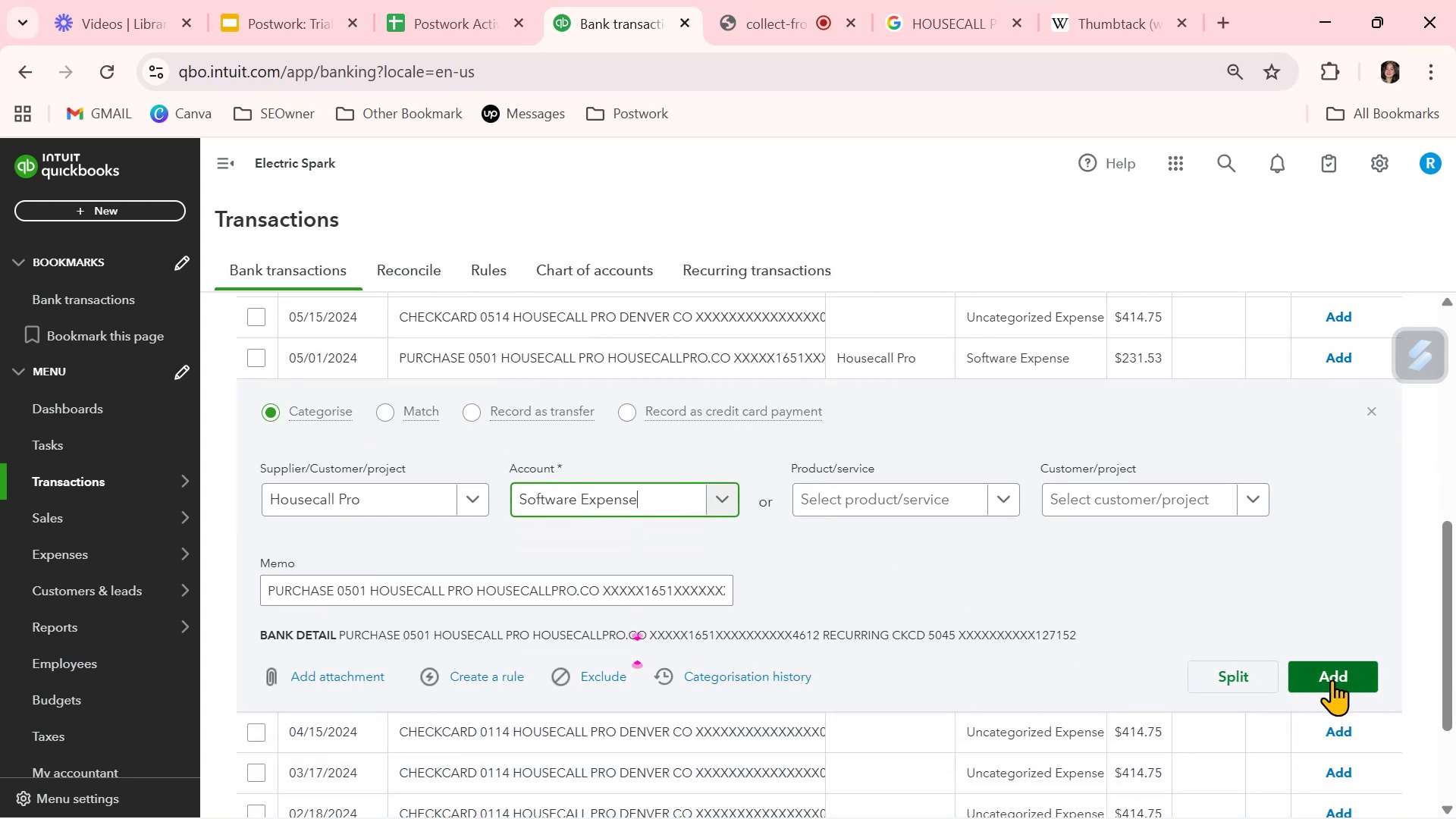 
left_click([1338, 677])
 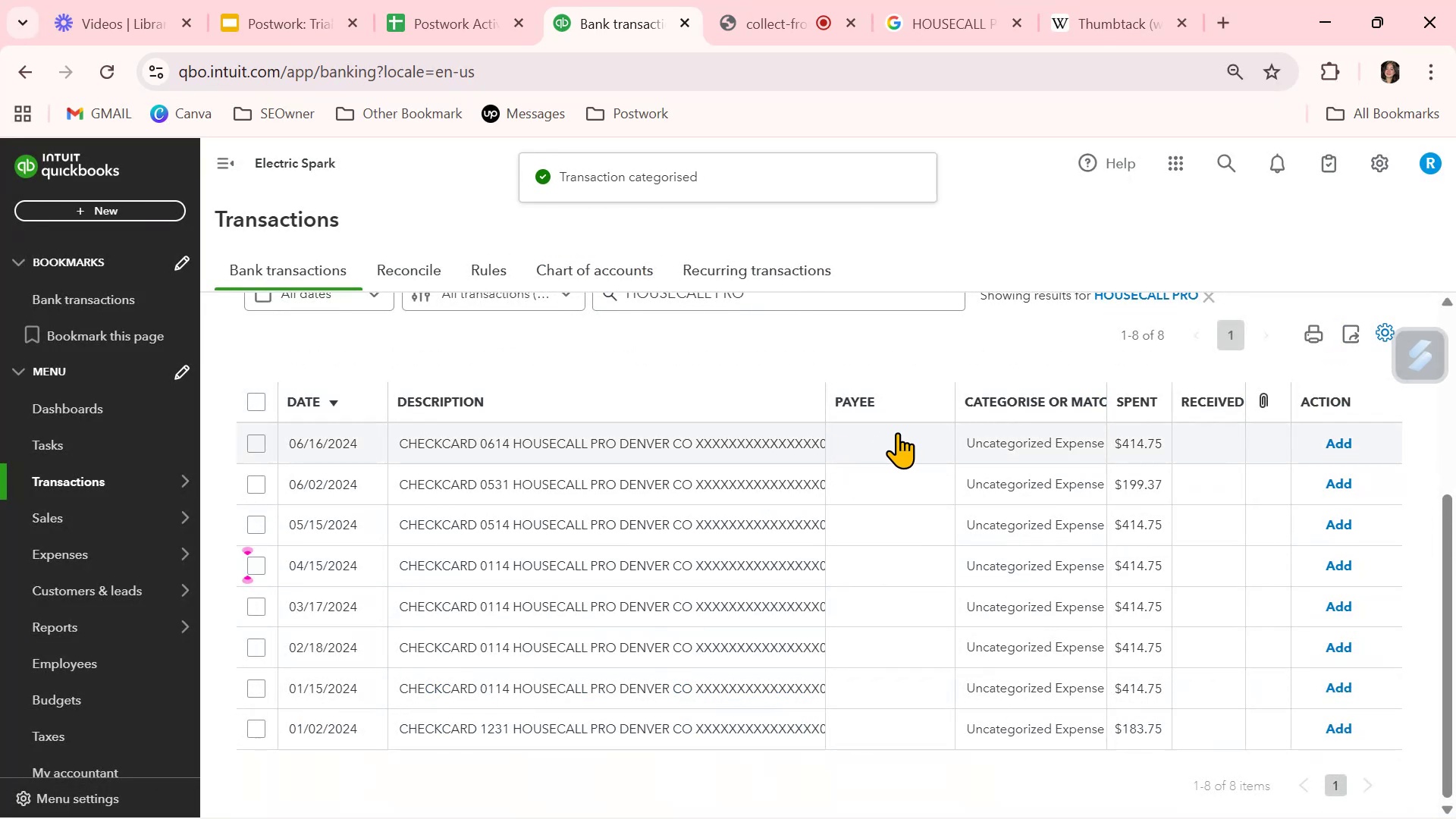 
left_click([884, 437])
 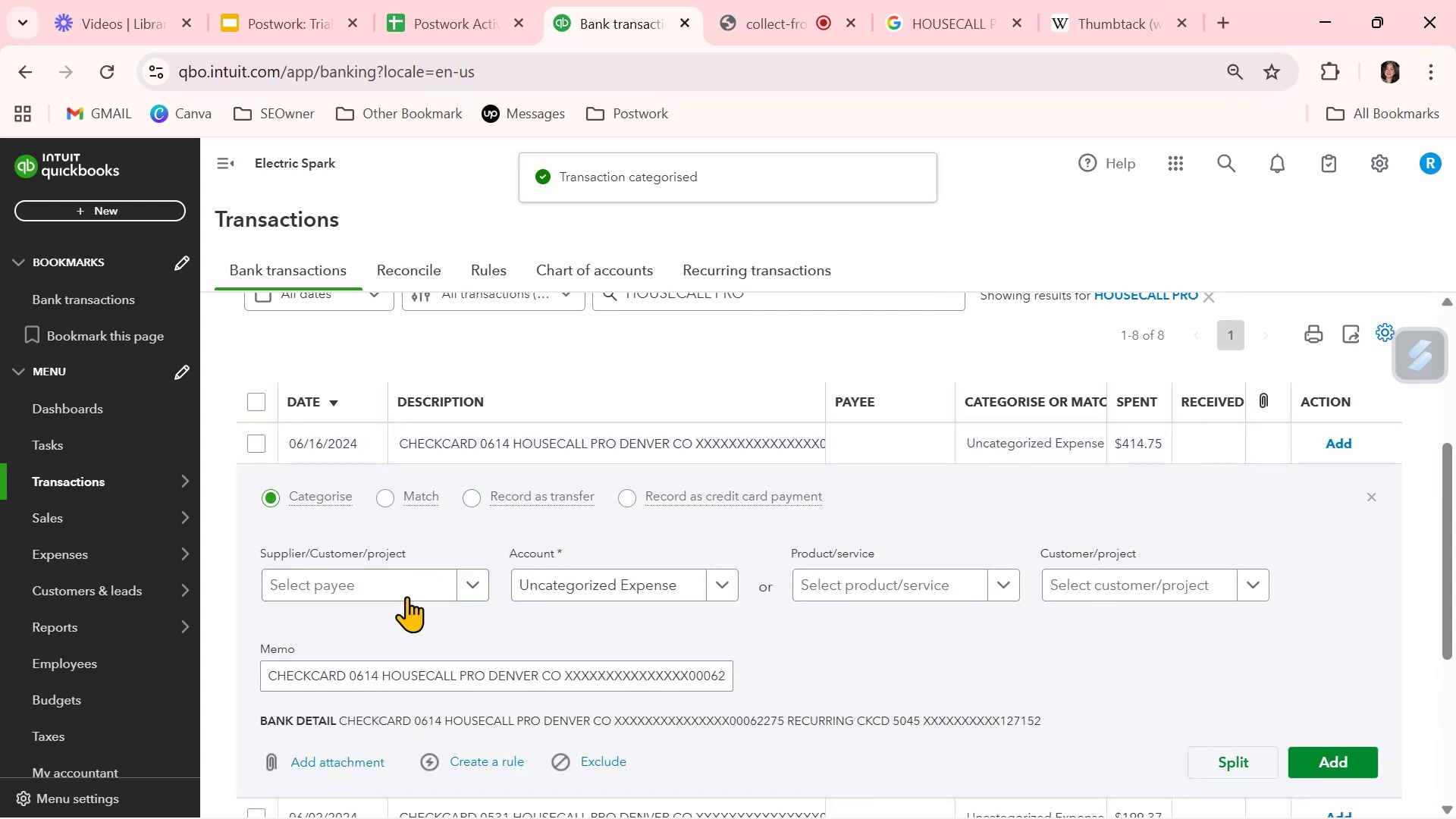 
left_click([409, 587])
 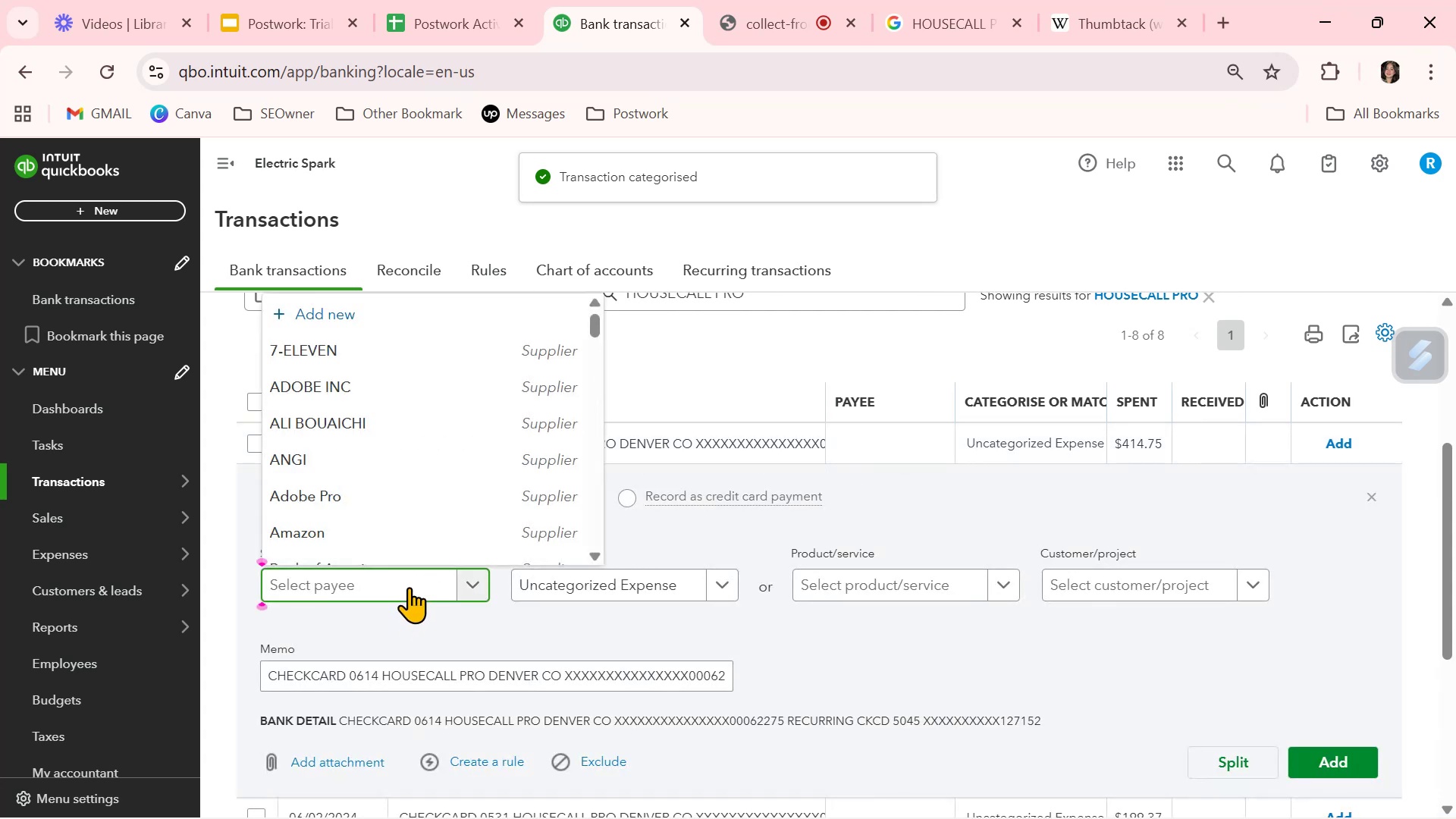 
type(HOUSE)
 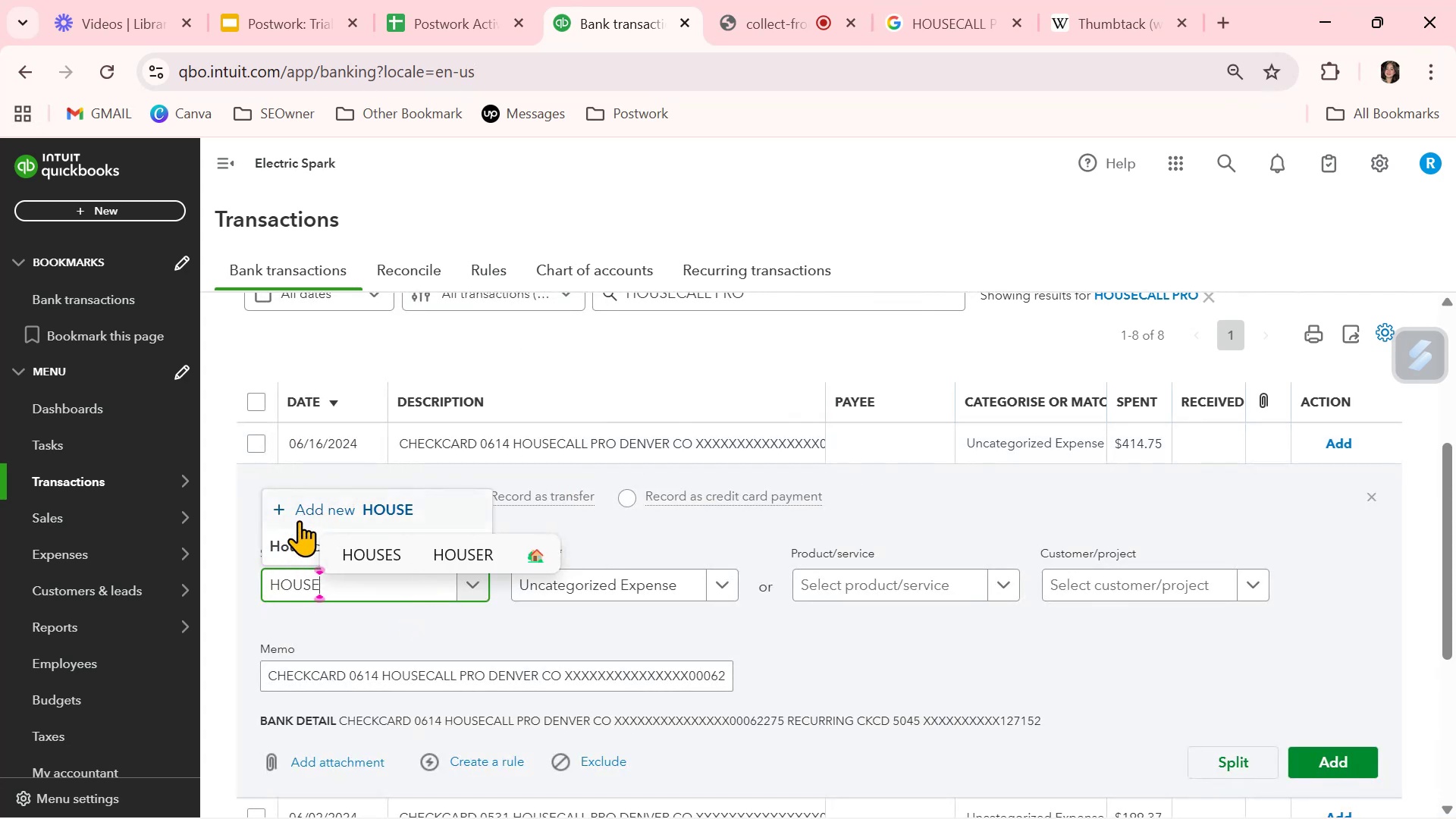 
left_click([296, 541])
 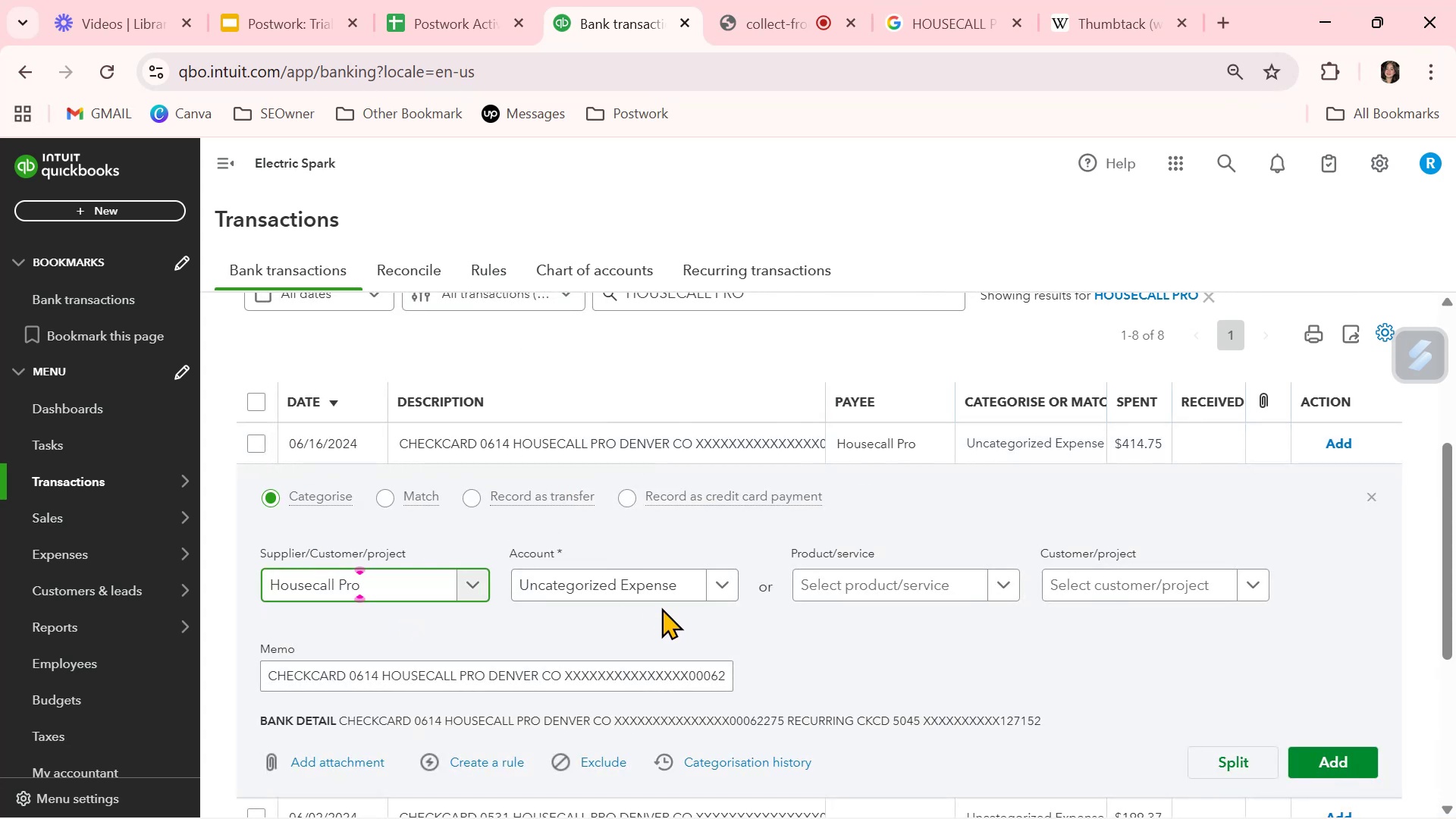 
left_click([664, 587])
 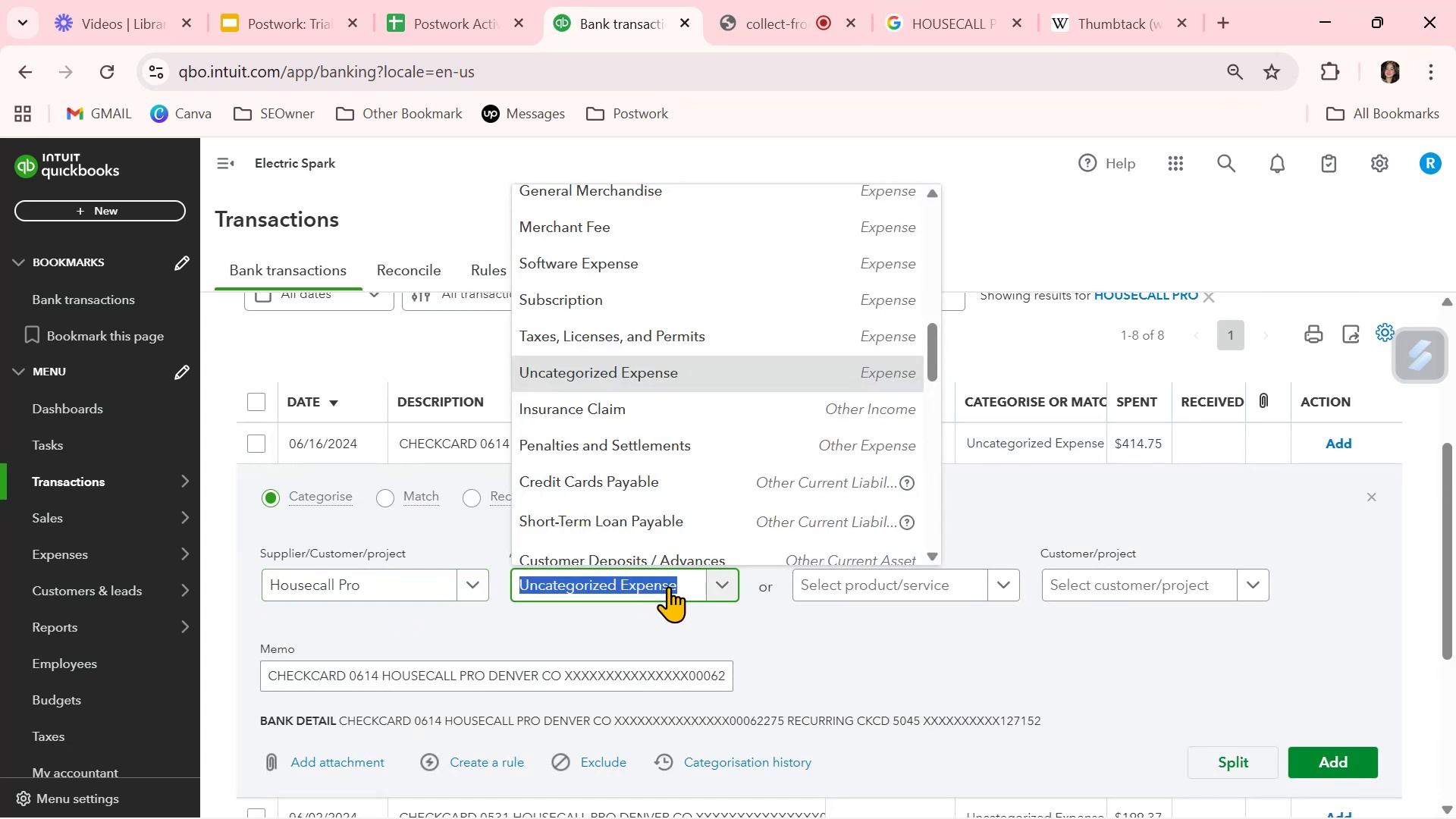 
type(SOF)
 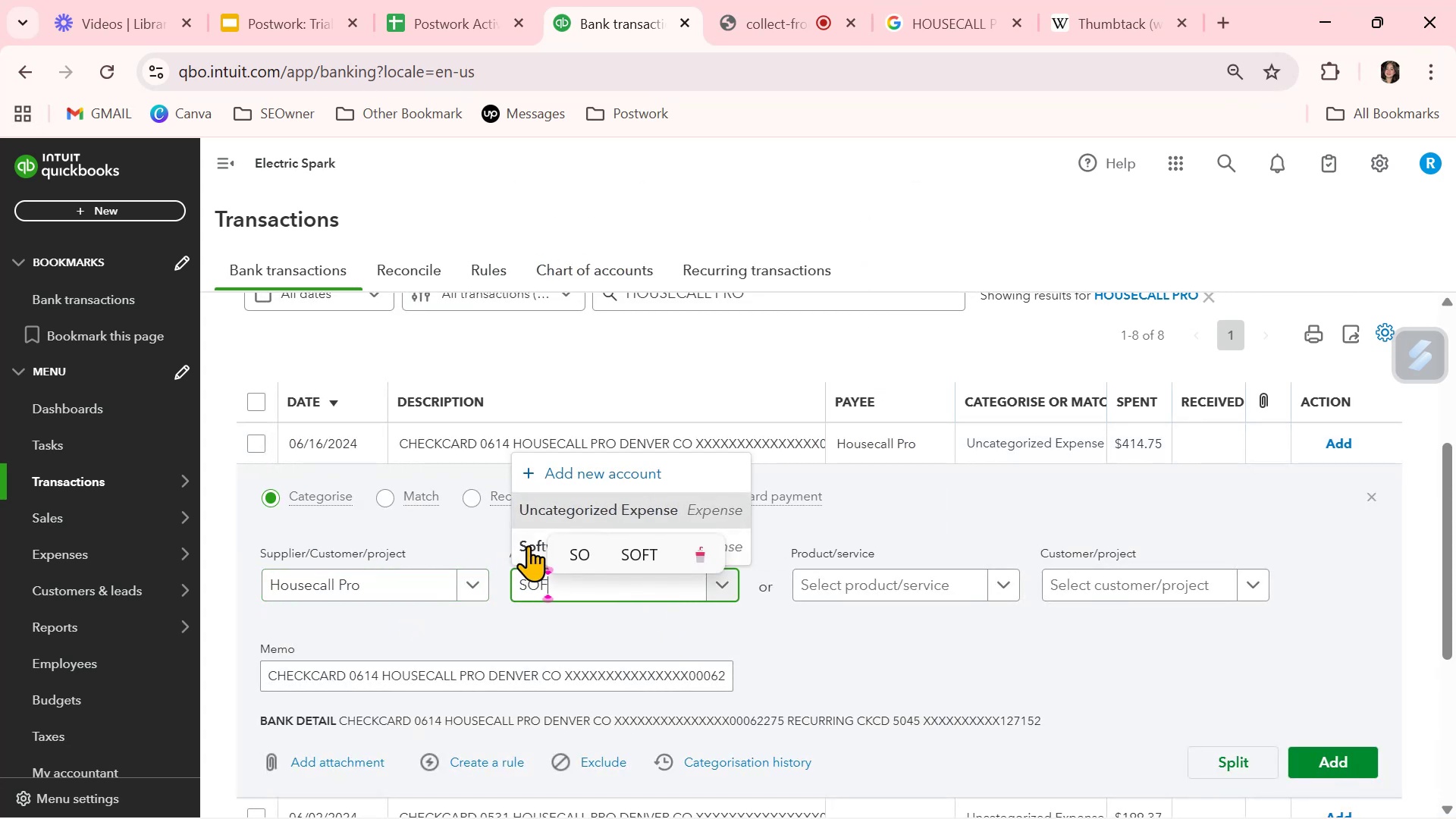 
left_click([529, 545])
 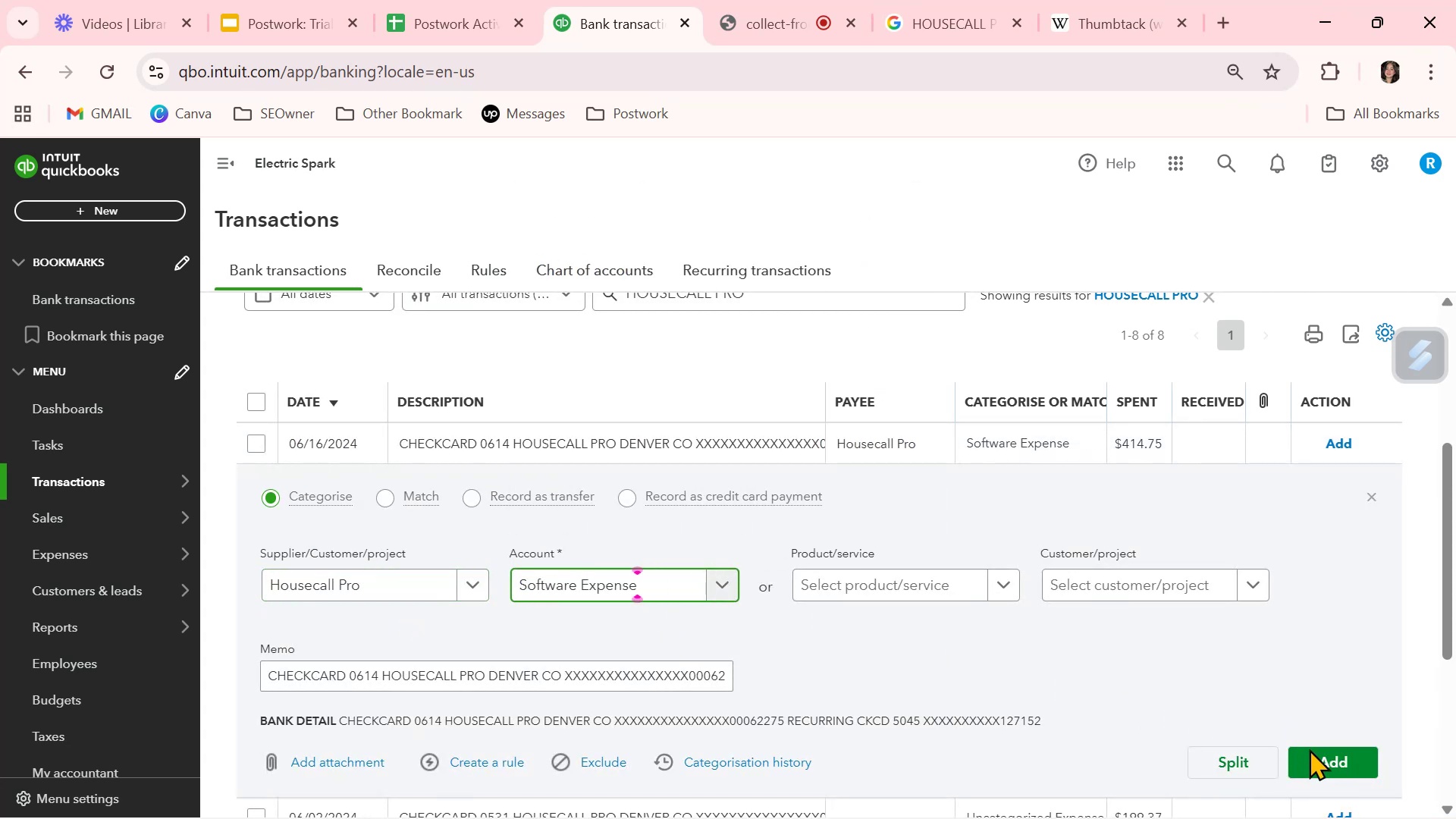 
left_click([1332, 765])
 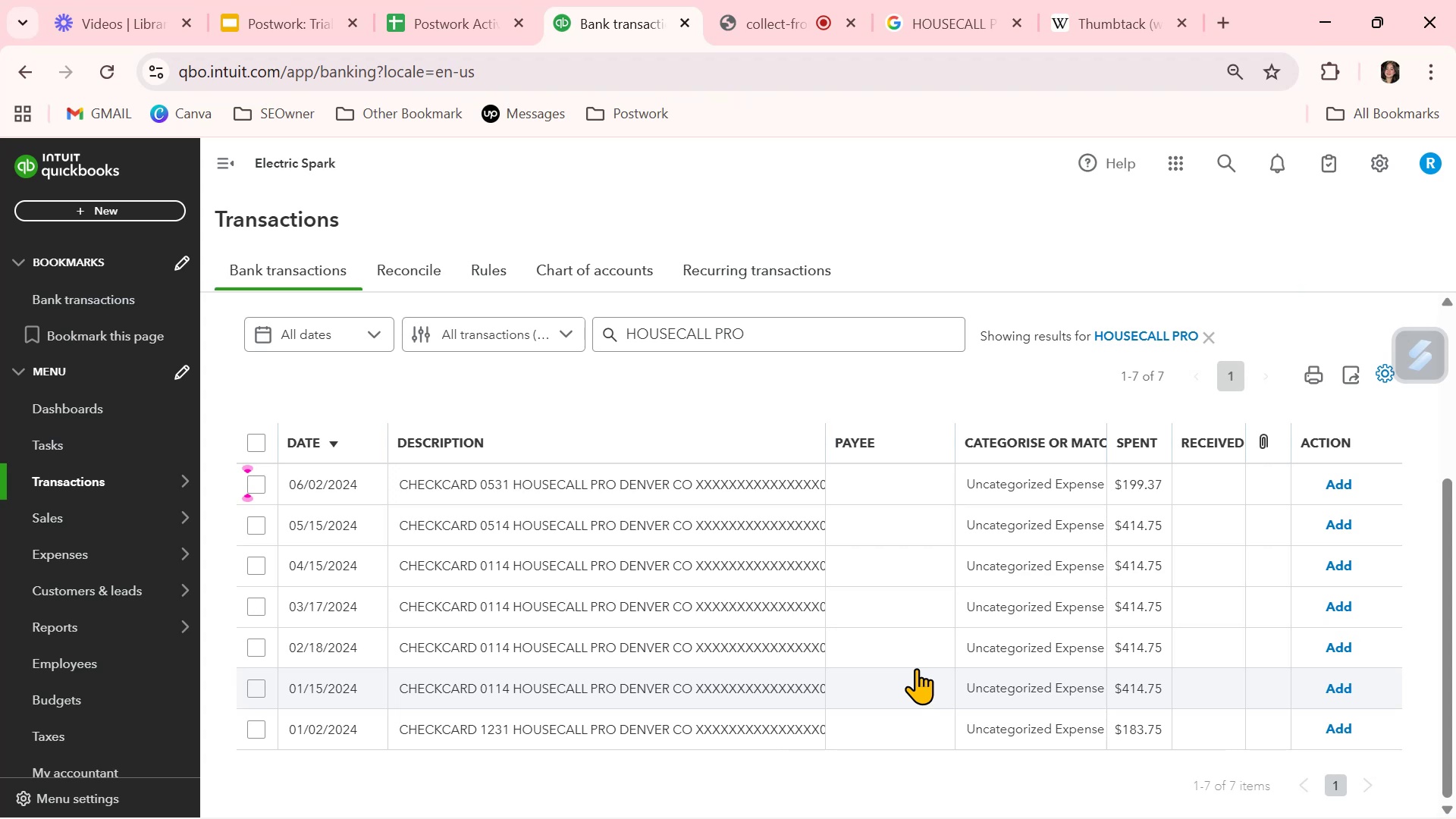 
wait(17.73)
 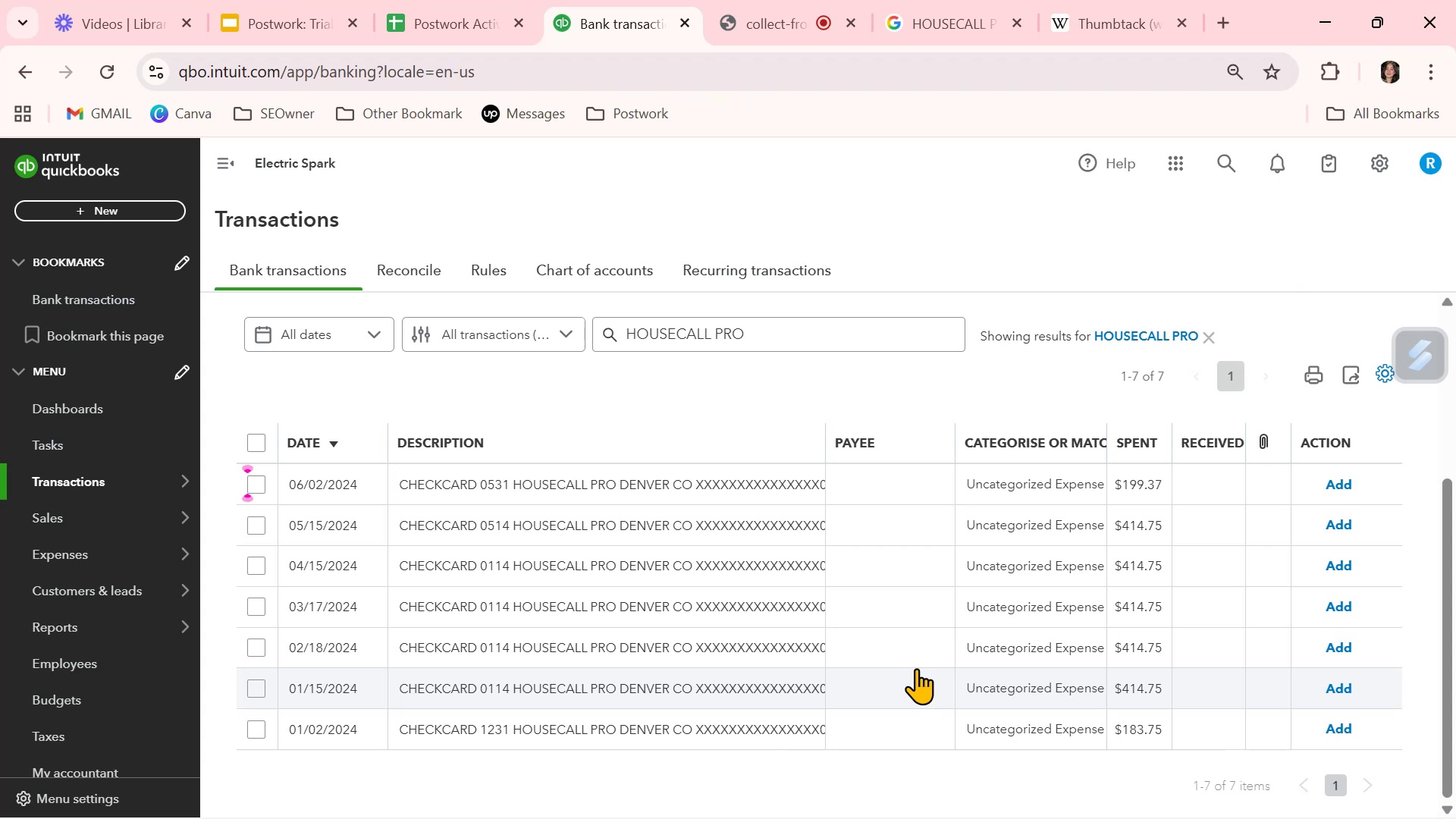 
left_click([874, 475])
 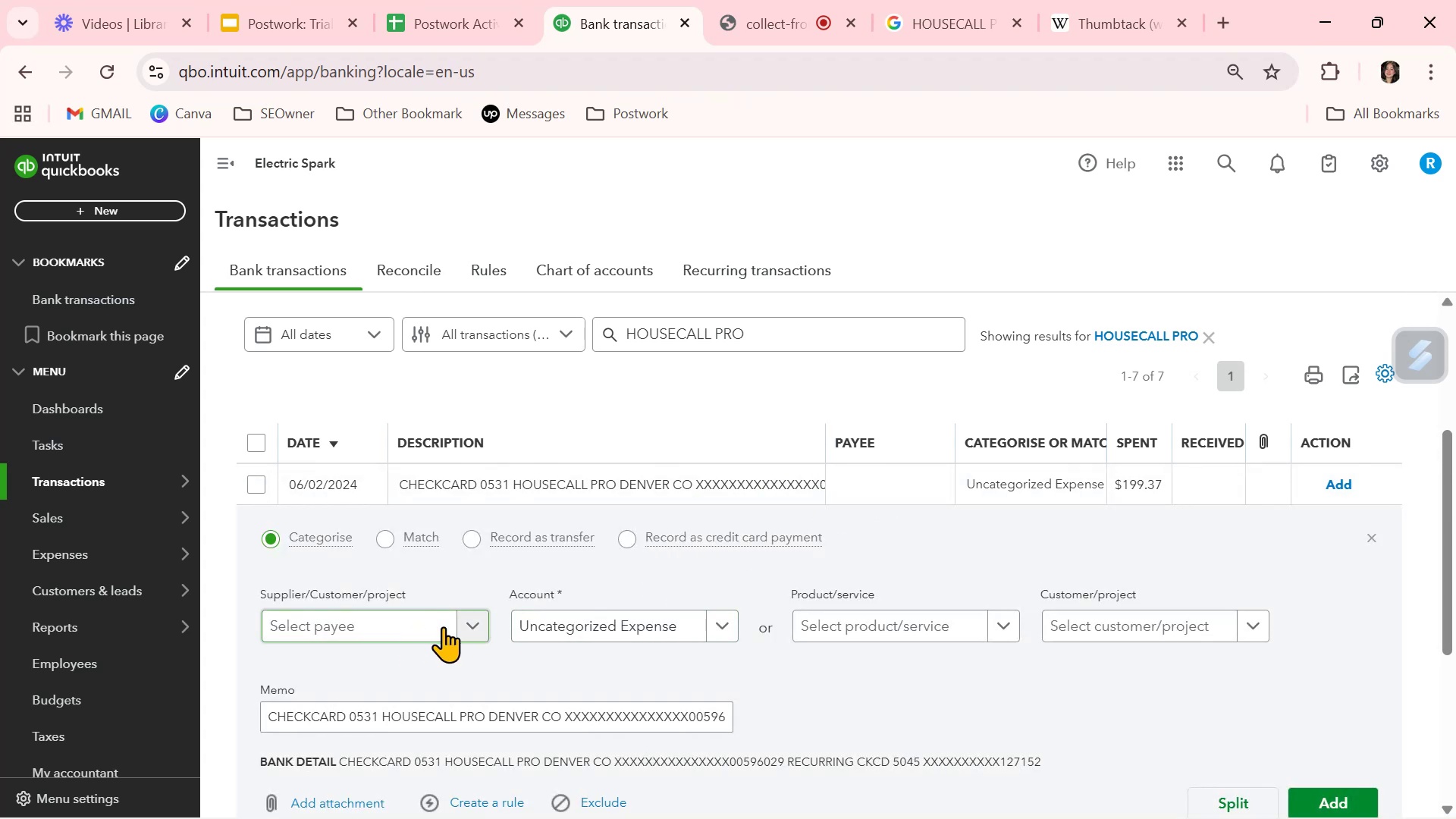 
left_click([475, 627])
 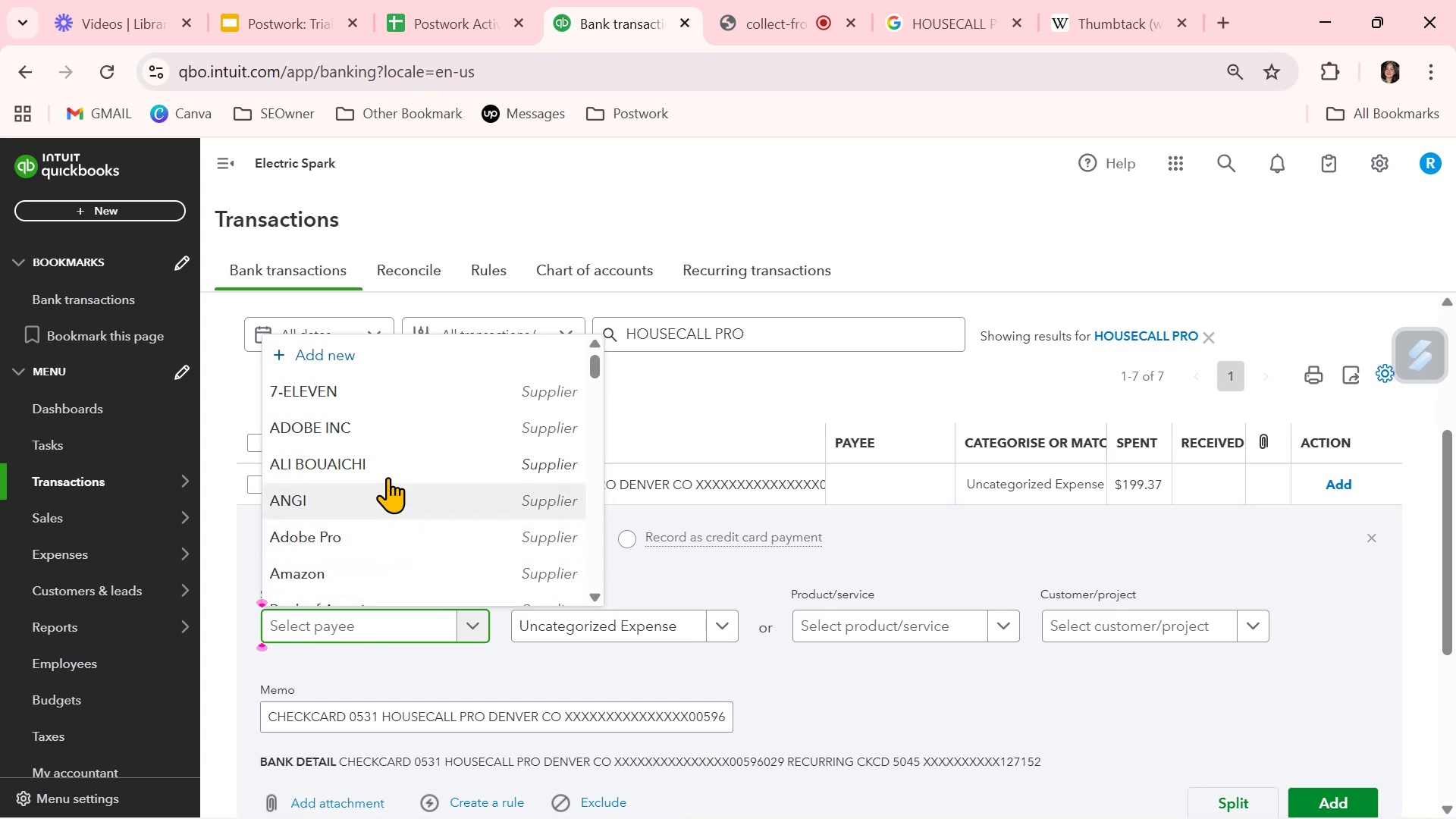 
scroll: coordinate [381, 460], scroll_direction: down, amount: 4.0
 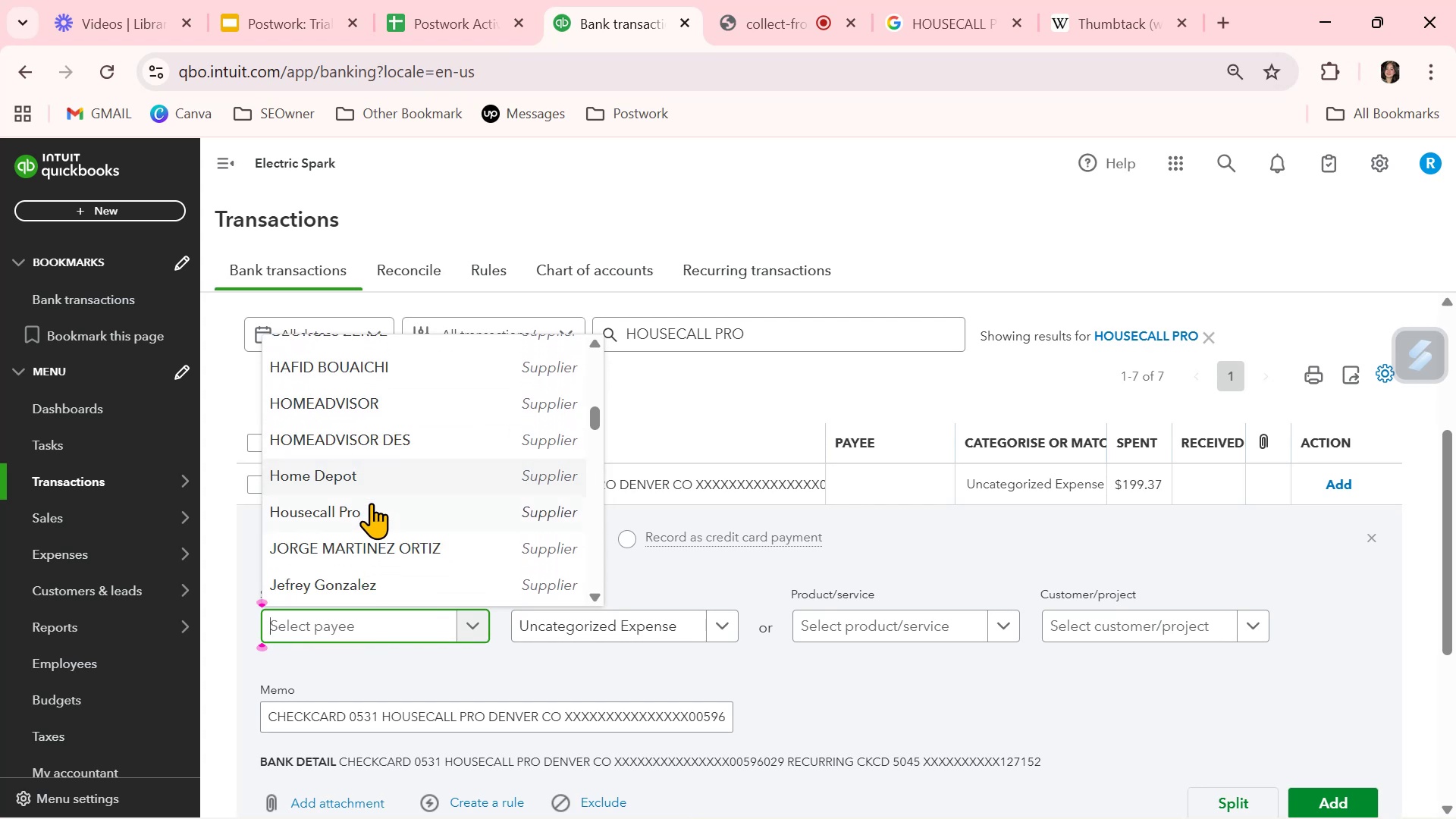 
left_click([371, 508])
 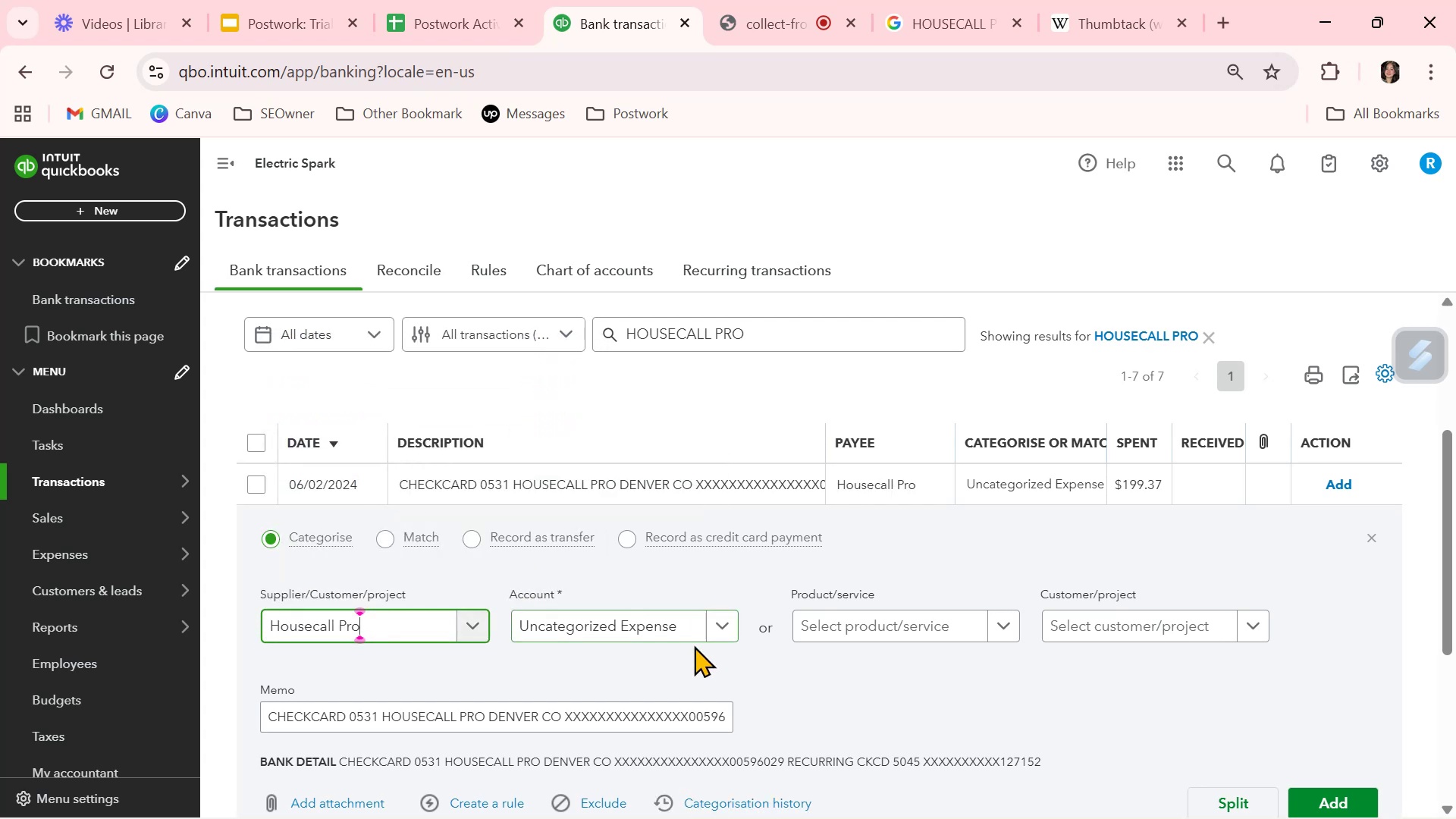 
left_click([679, 629])
 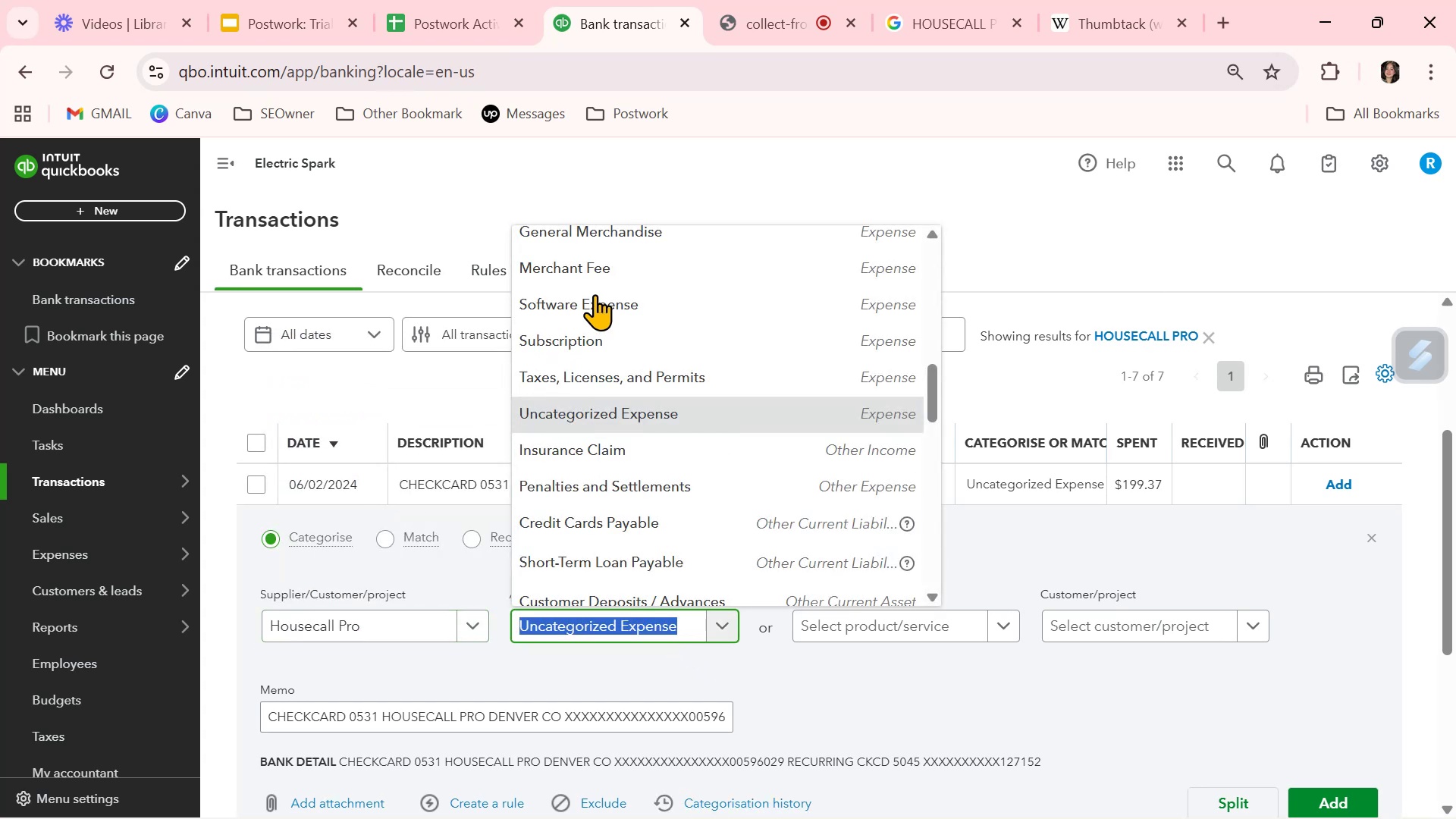 
left_click([604, 306])
 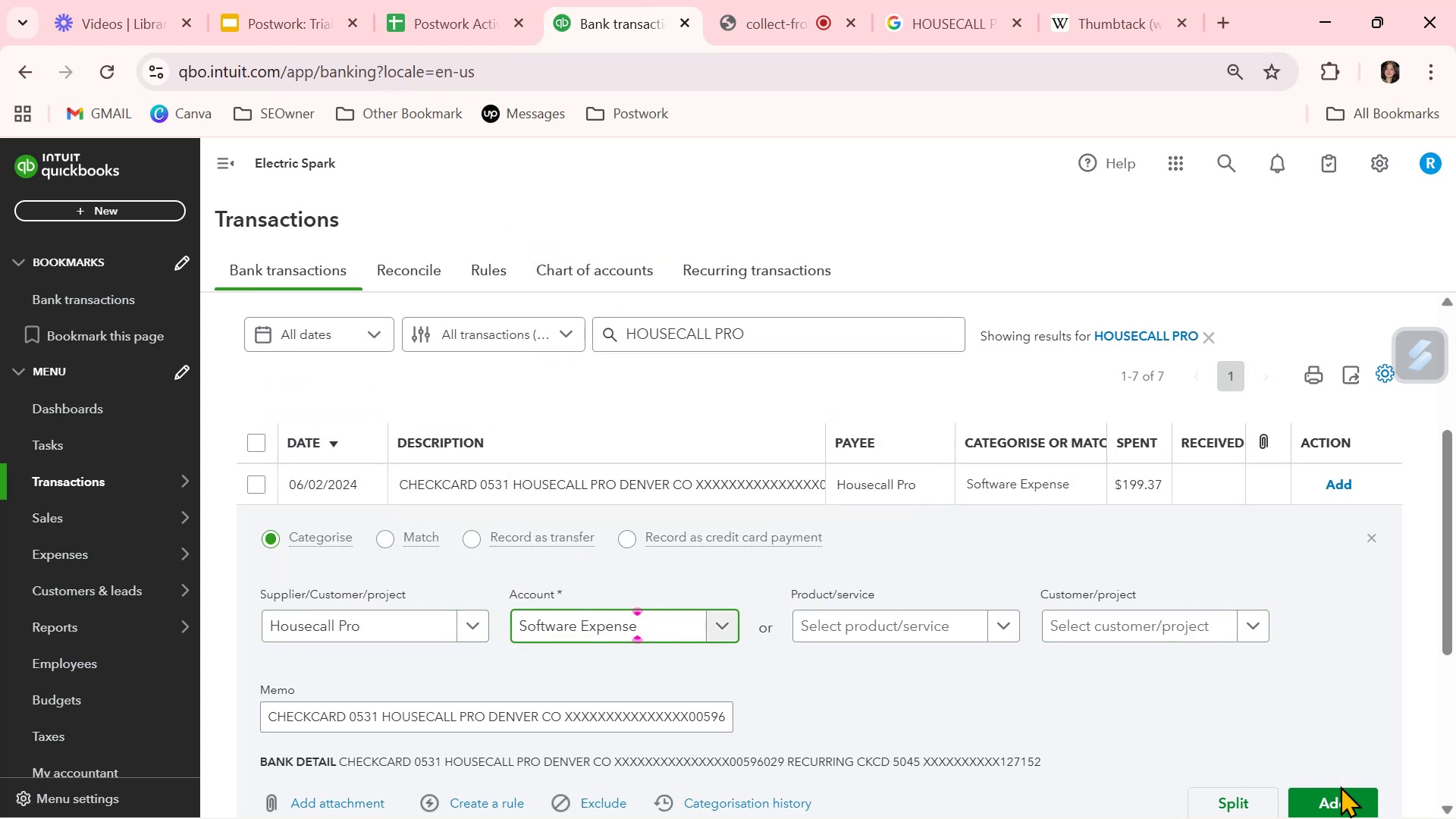 
left_click([1353, 803])
 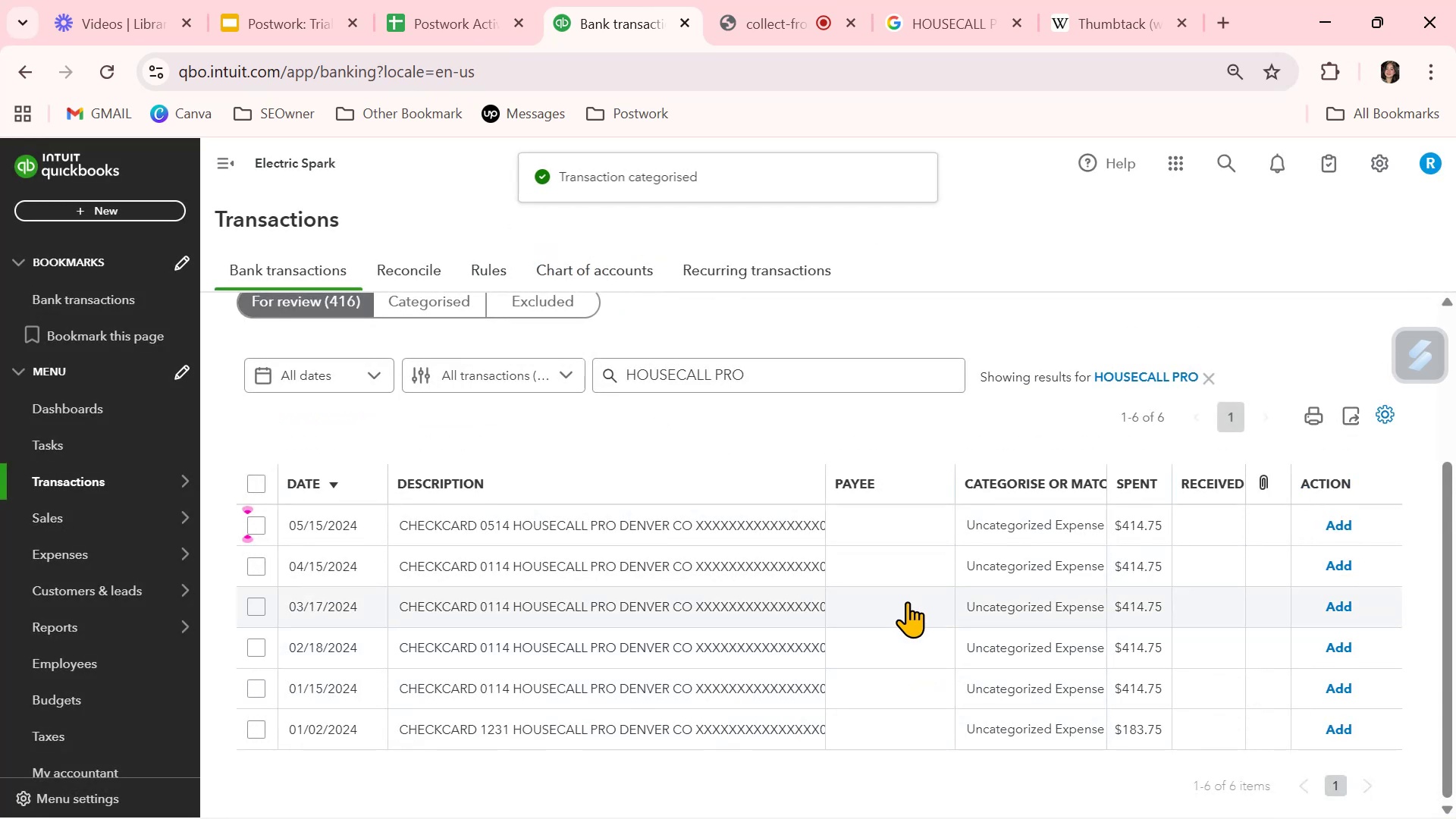 
scroll: coordinate [896, 550], scroll_direction: up, amount: 1.0
 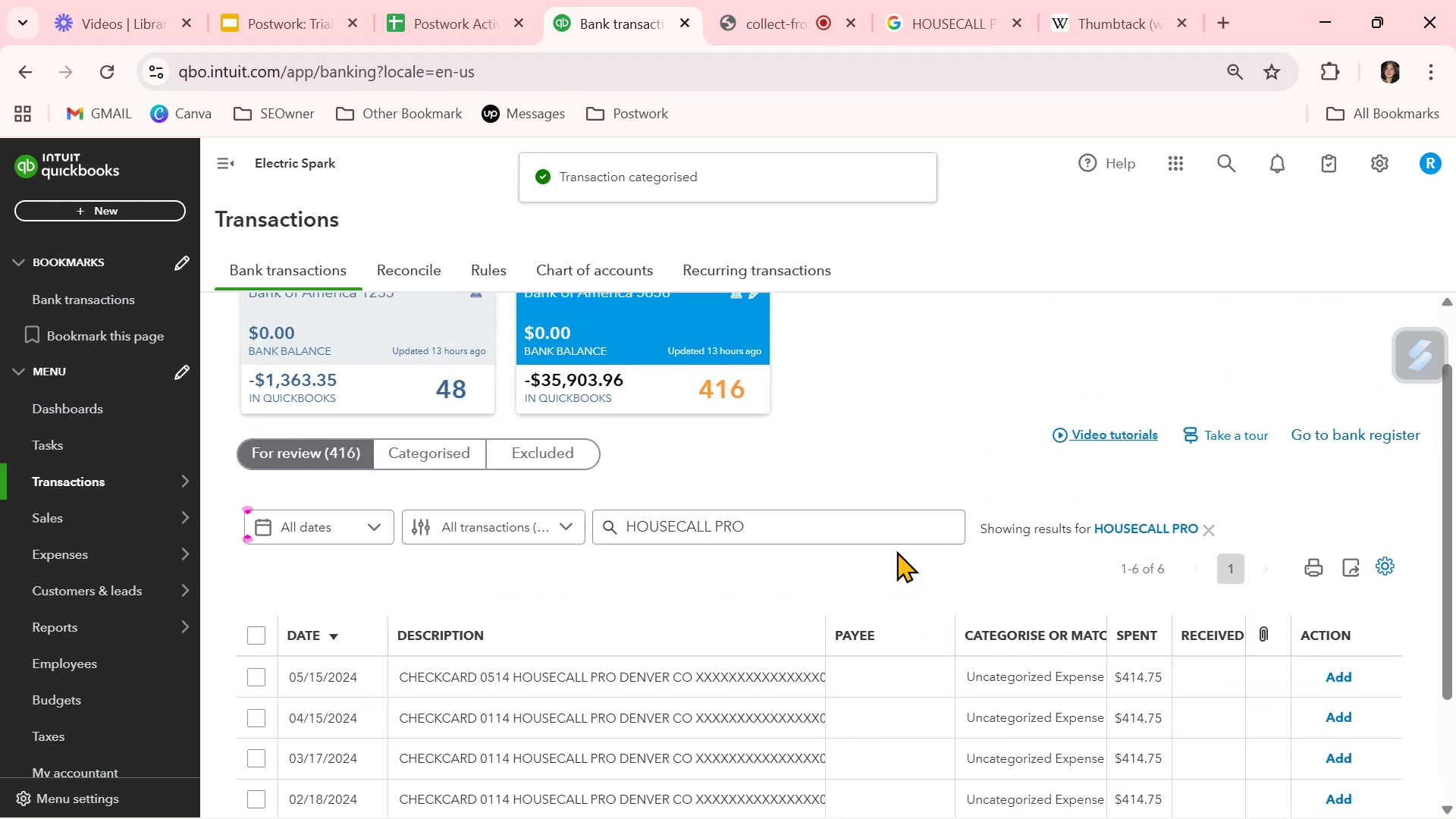 
scroll: coordinate [897, 554], scroll_direction: down, amount: 1.0
 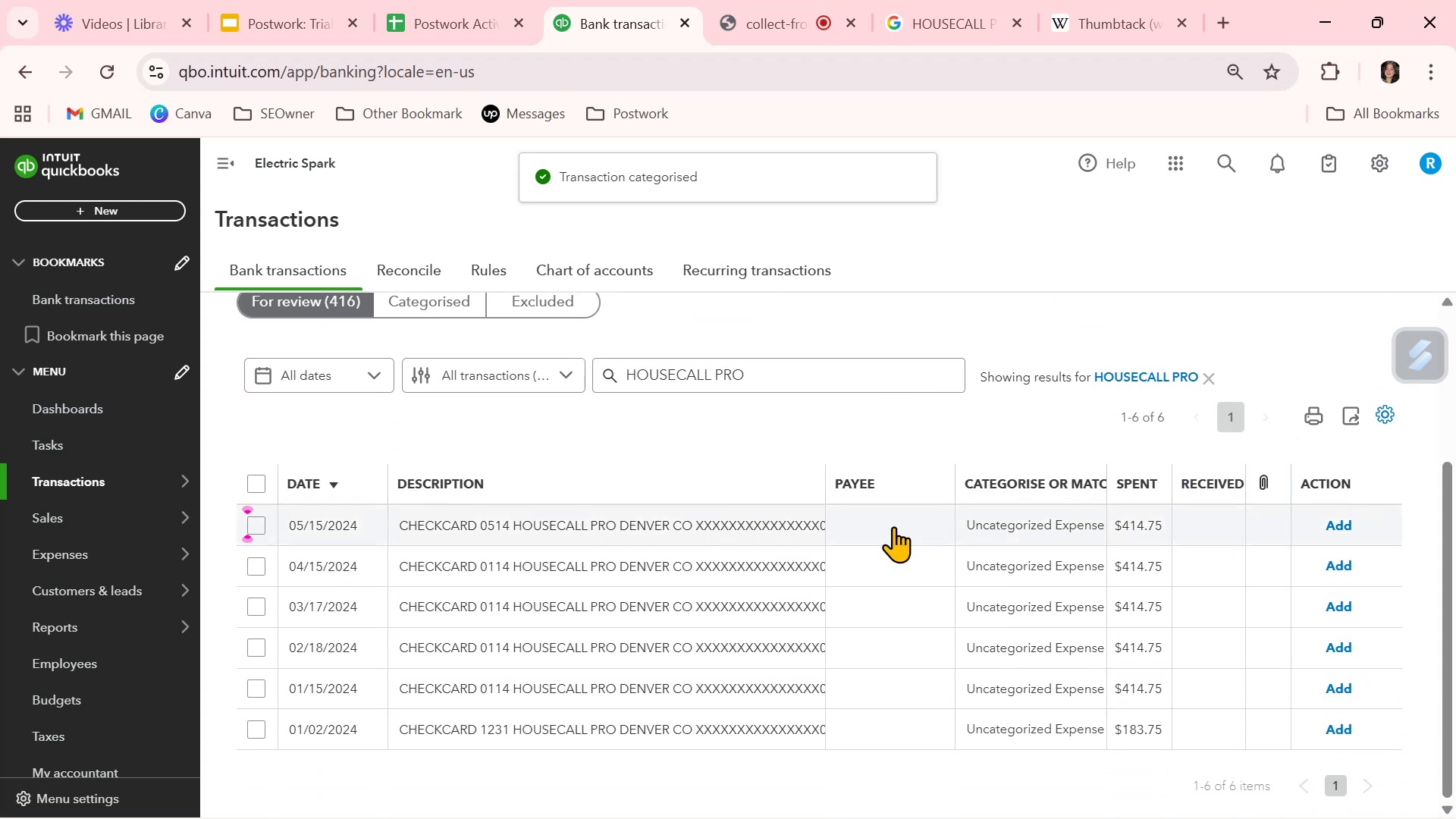 
left_click([894, 524])
 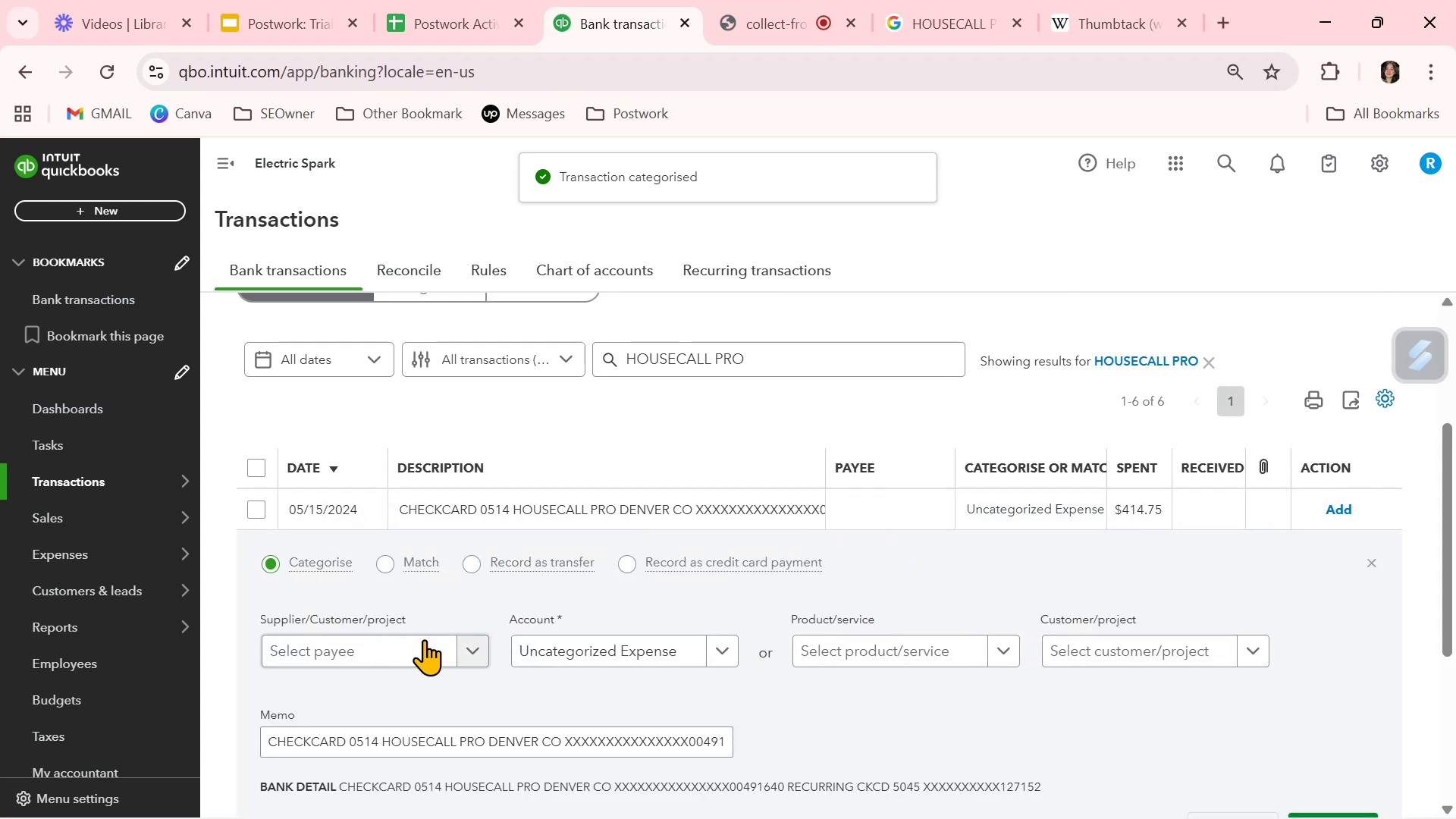 
left_click([372, 650])
 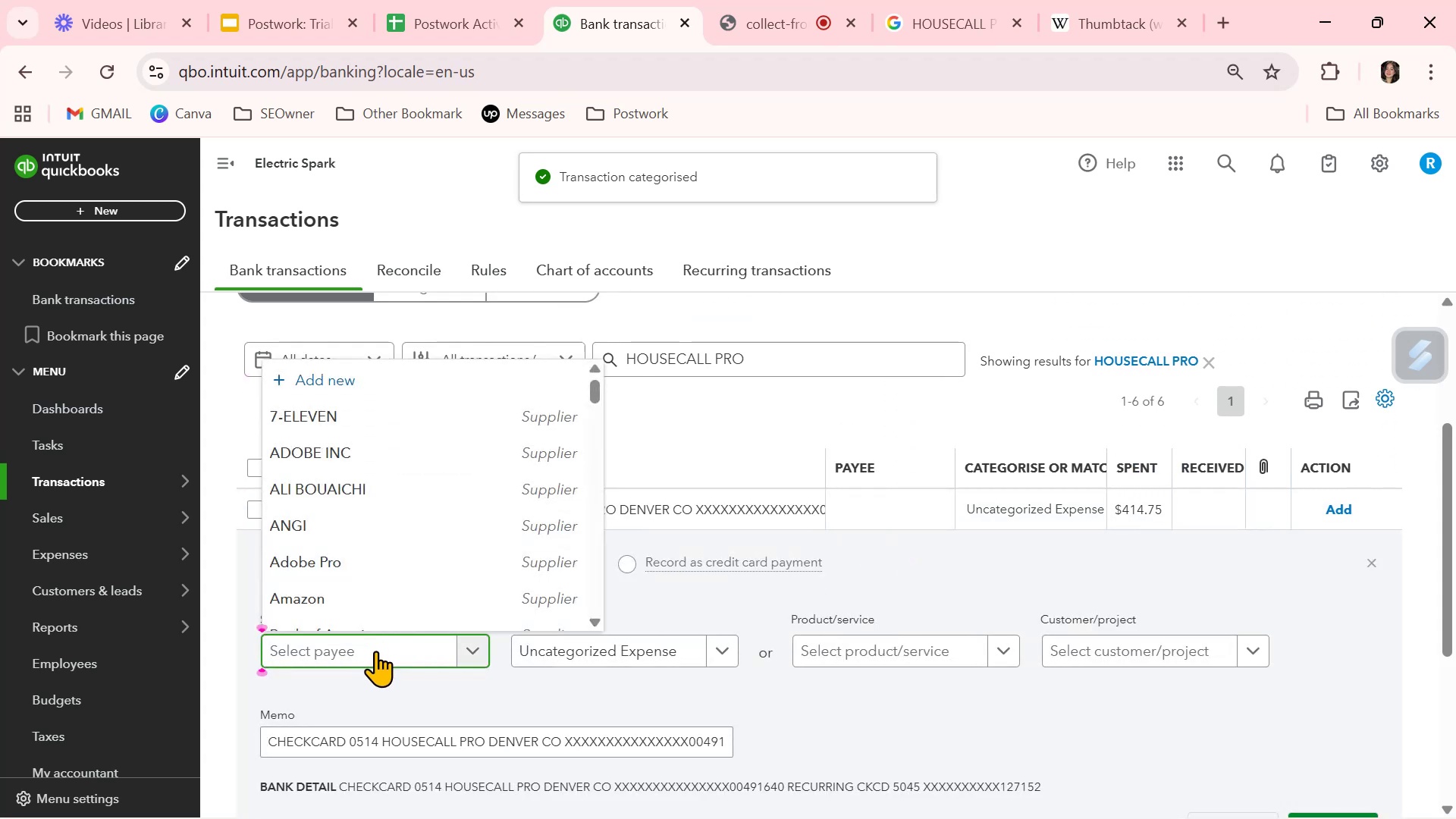 
type(HOUSE)
 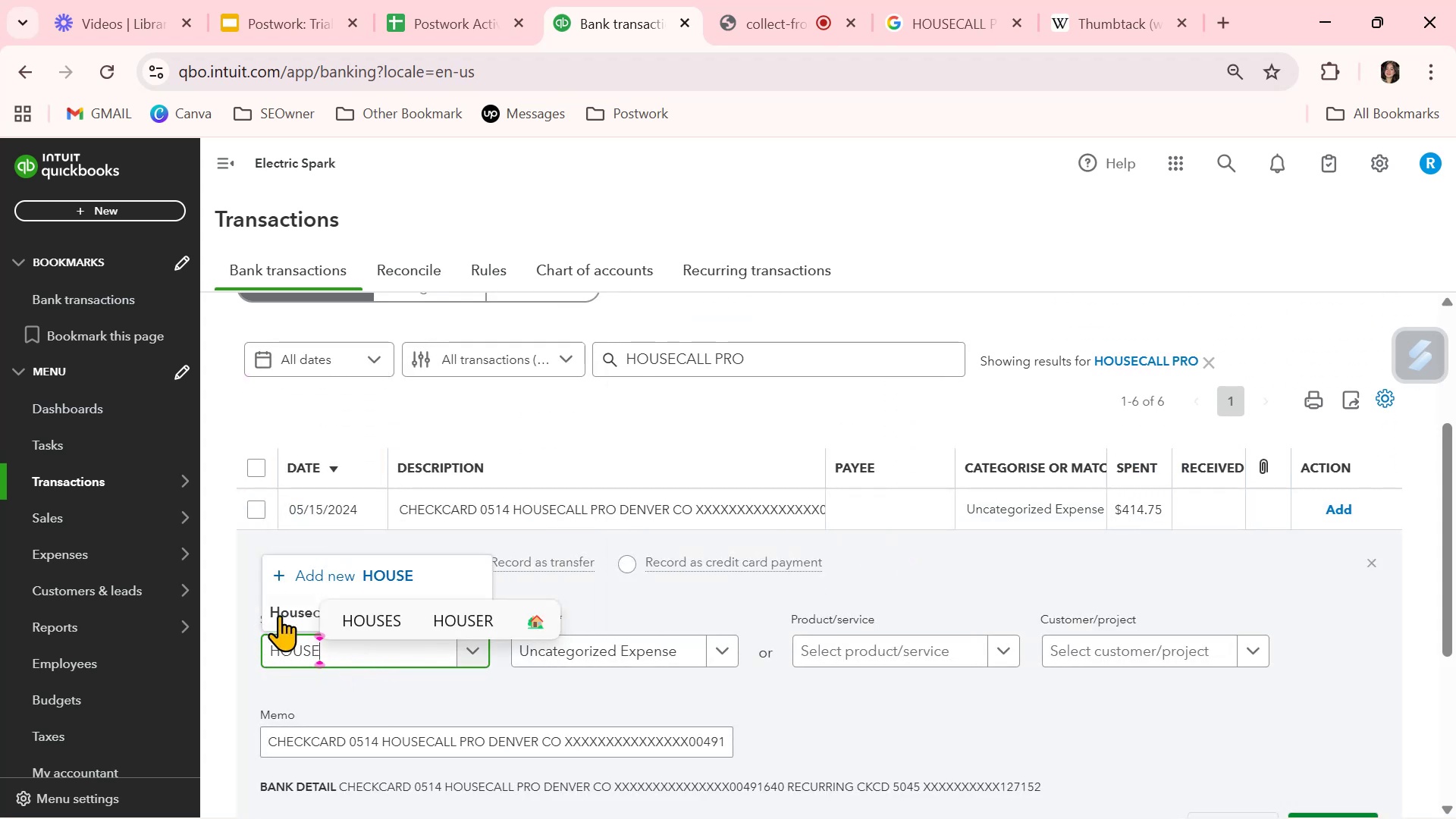 
left_click([288, 610])
 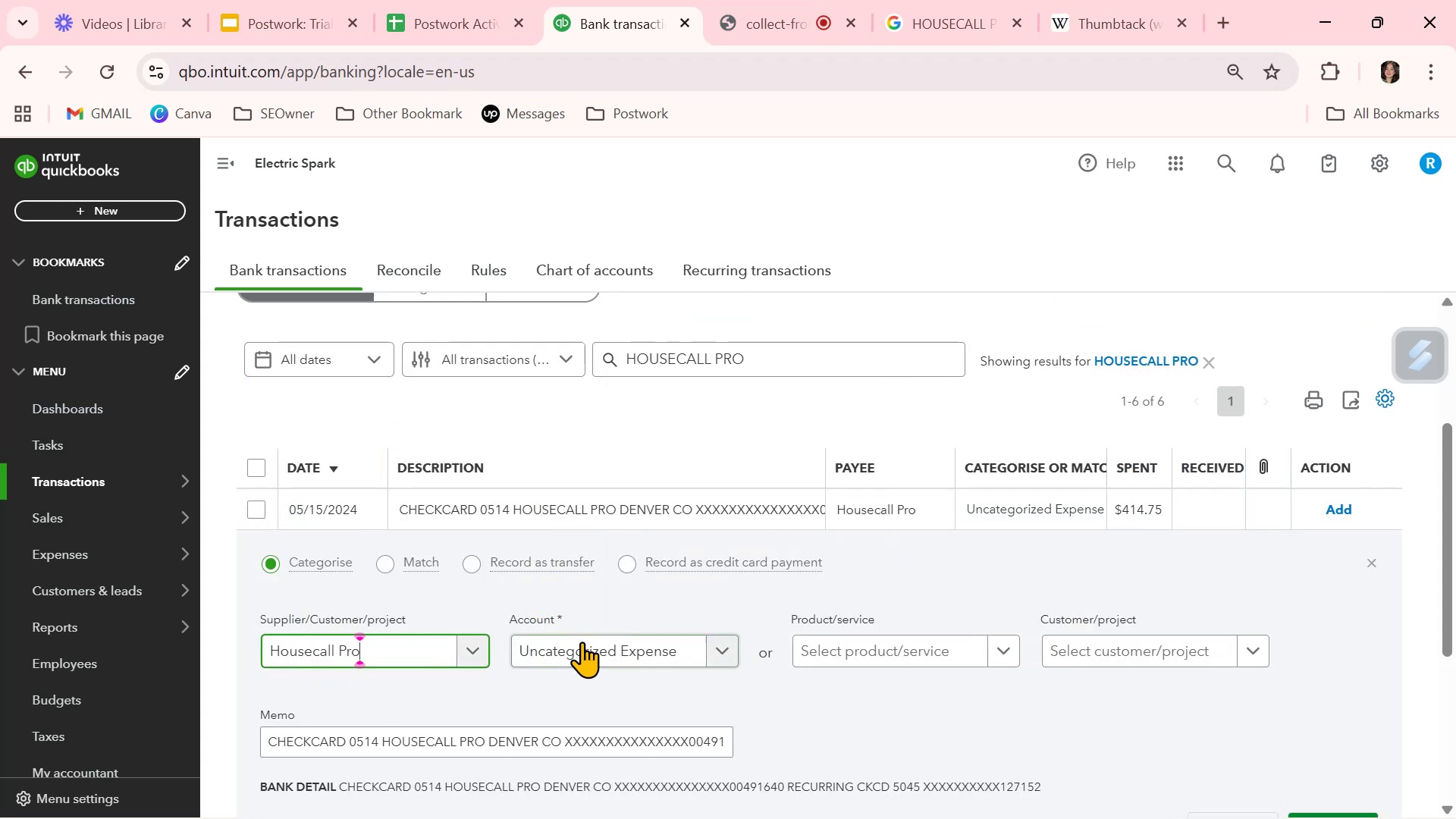 
left_click([582, 645])
 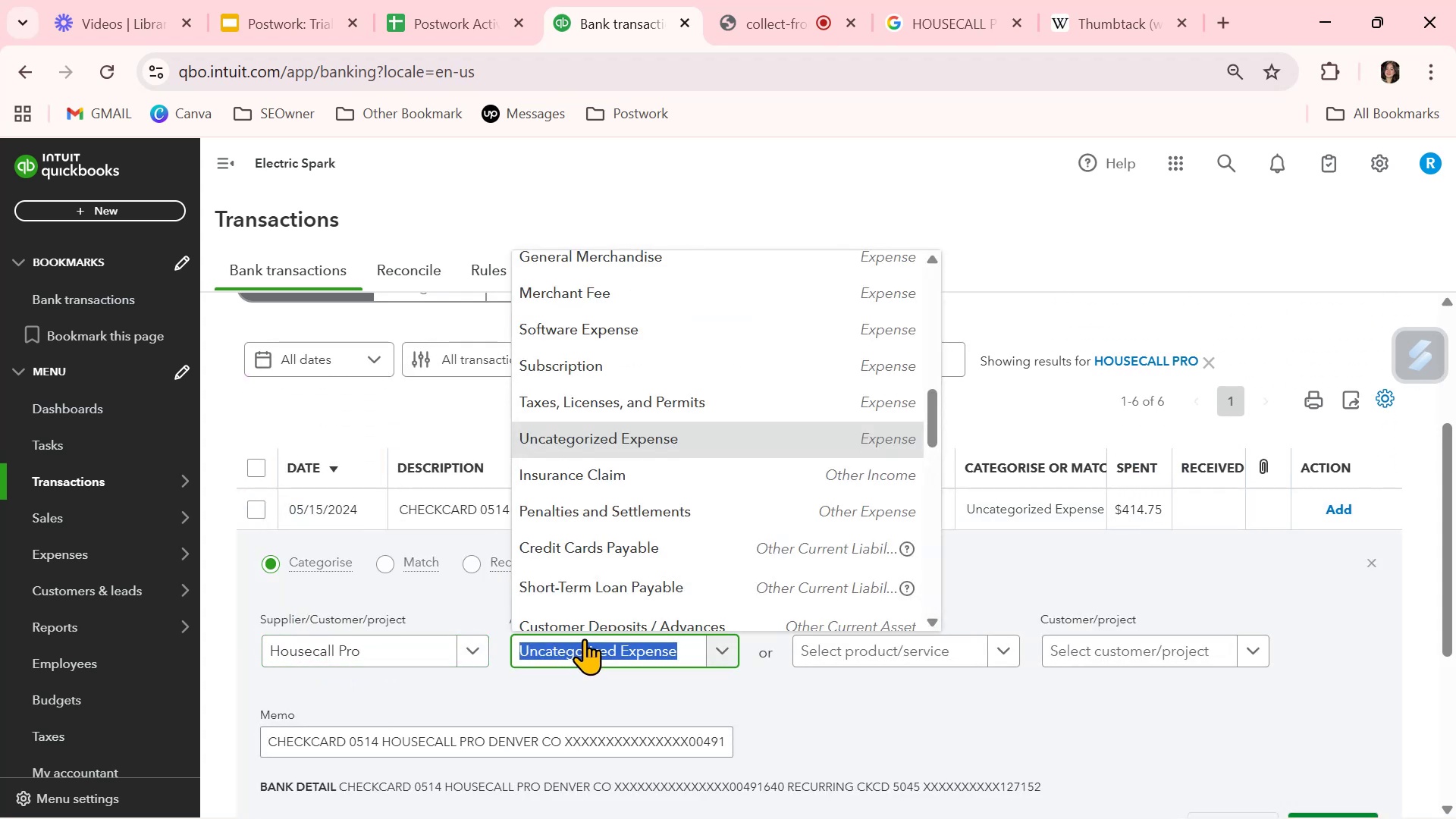 
type(SOFT)
 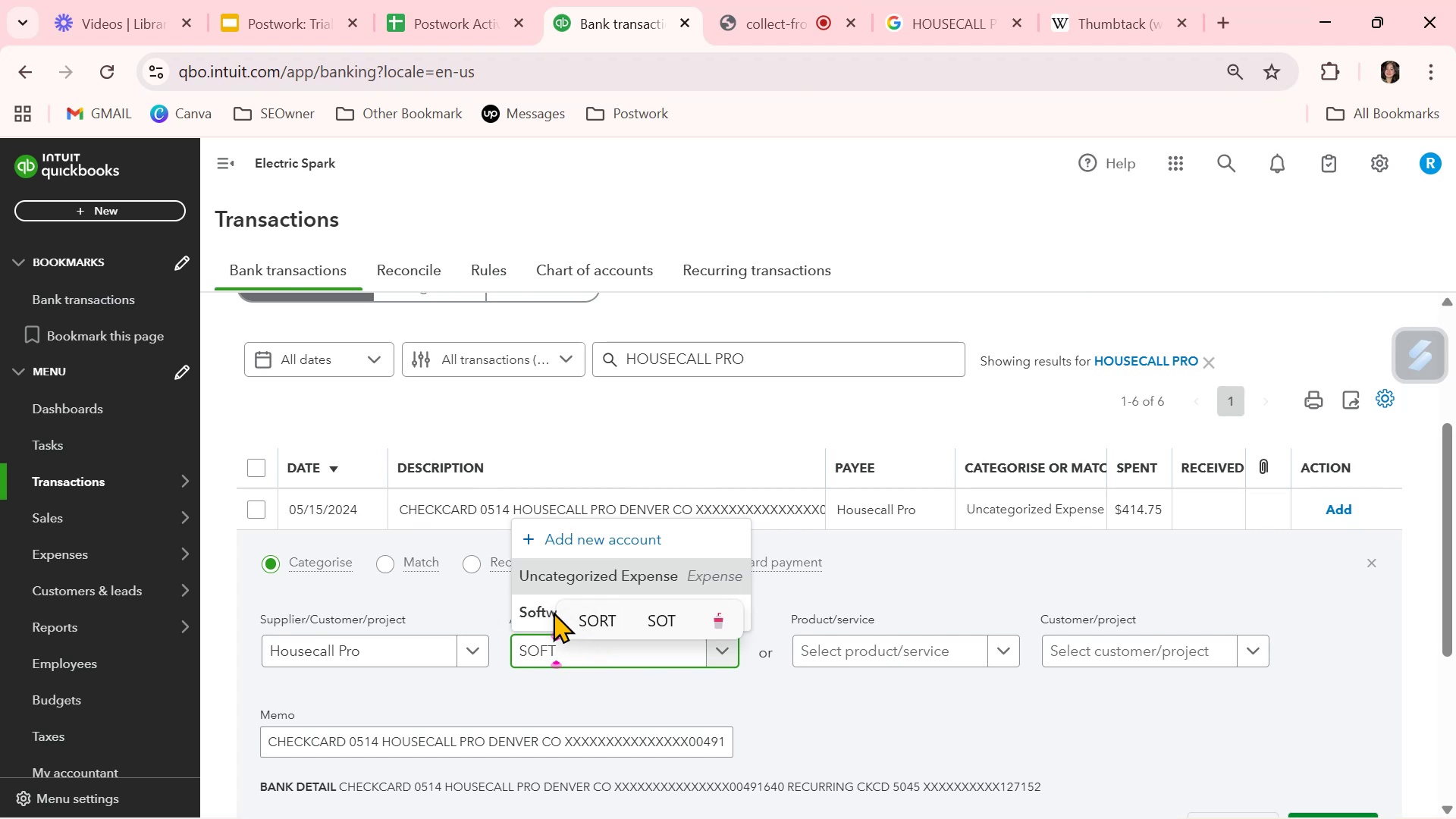 
left_click([531, 616])
 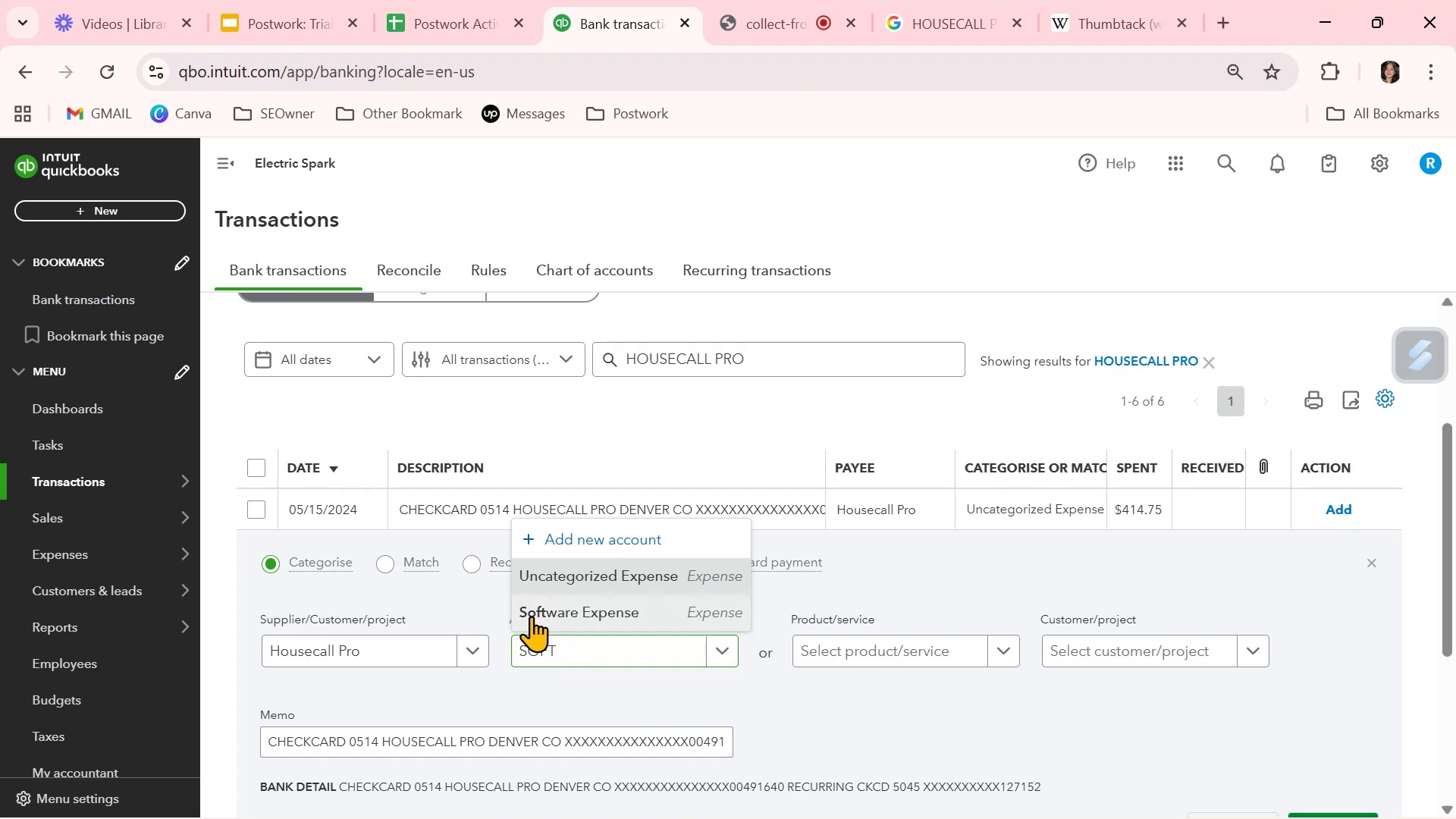 
scroll: coordinate [1066, 682], scroll_direction: down, amount: 1.0
 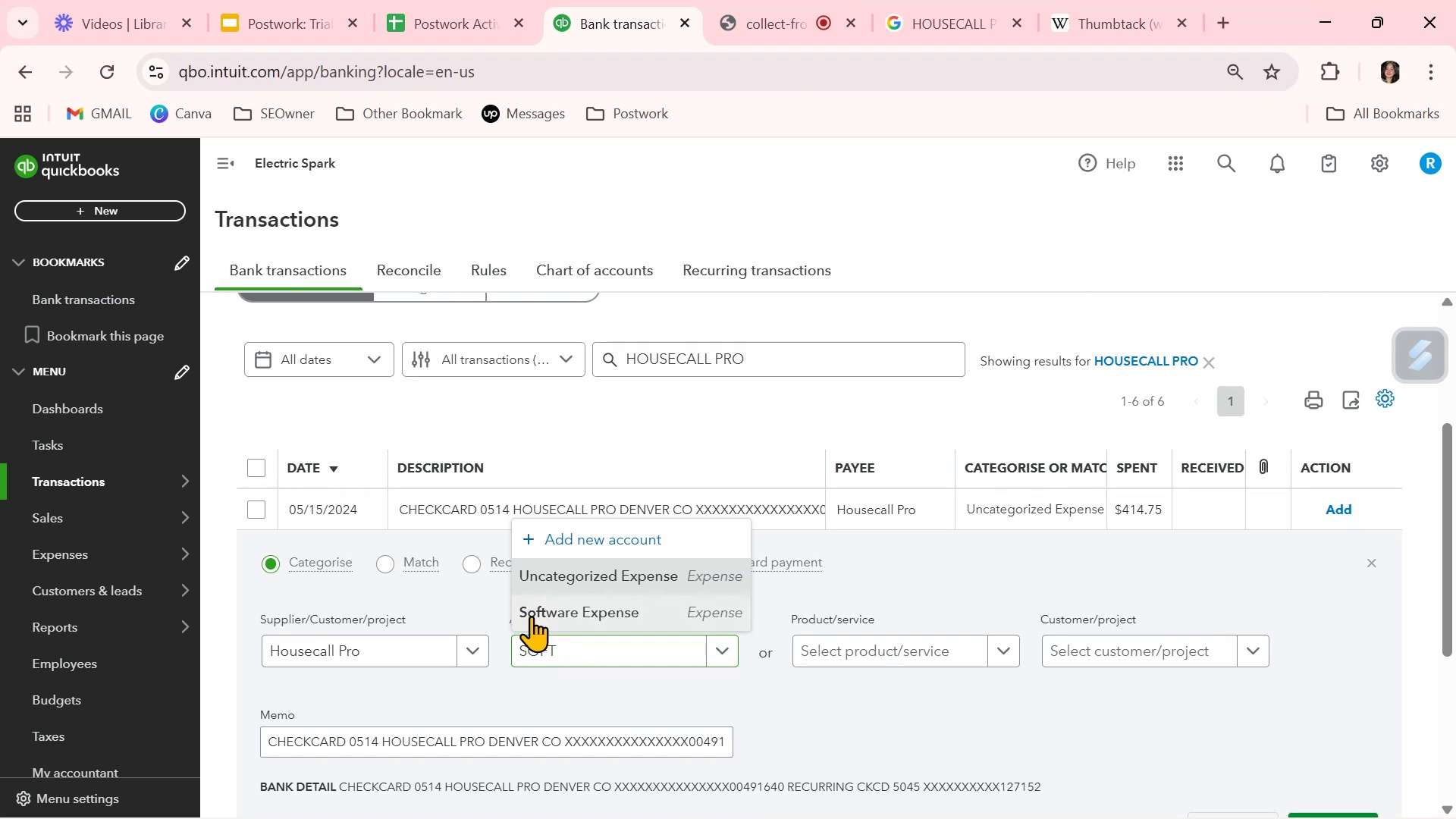 
left_click([1341, 676])
 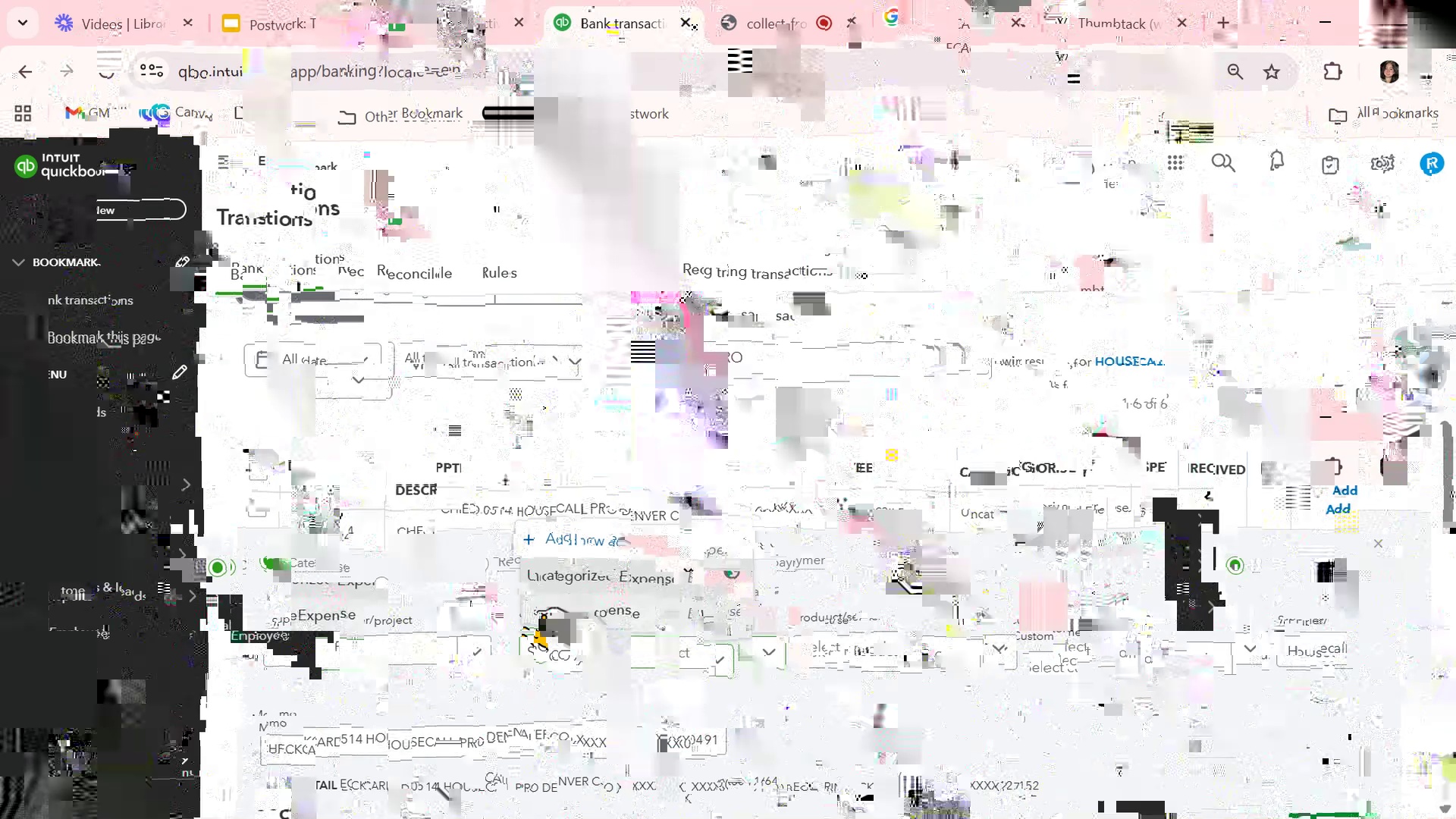 
left_click([864, 557])
 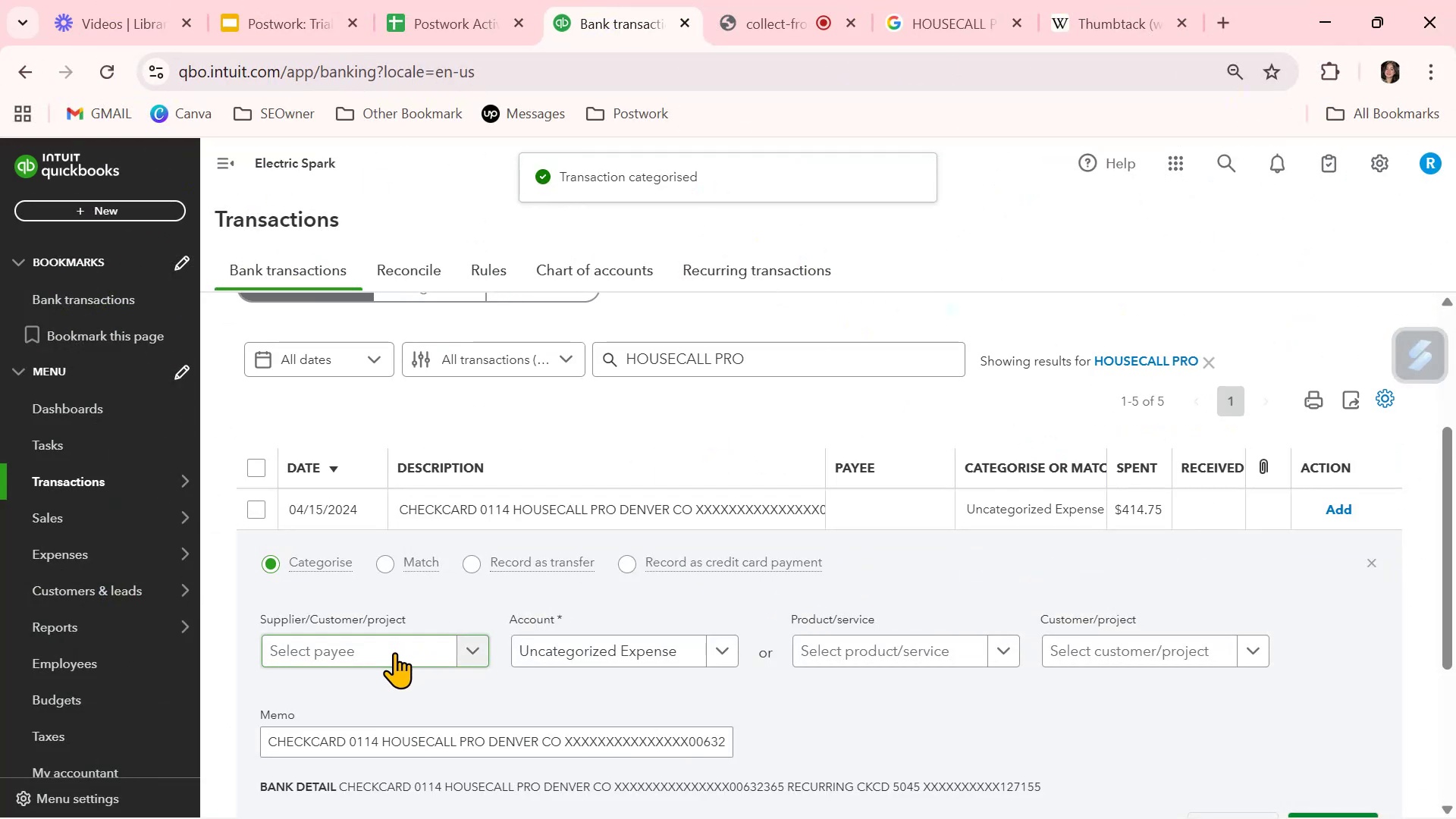 
left_click([394, 652])
 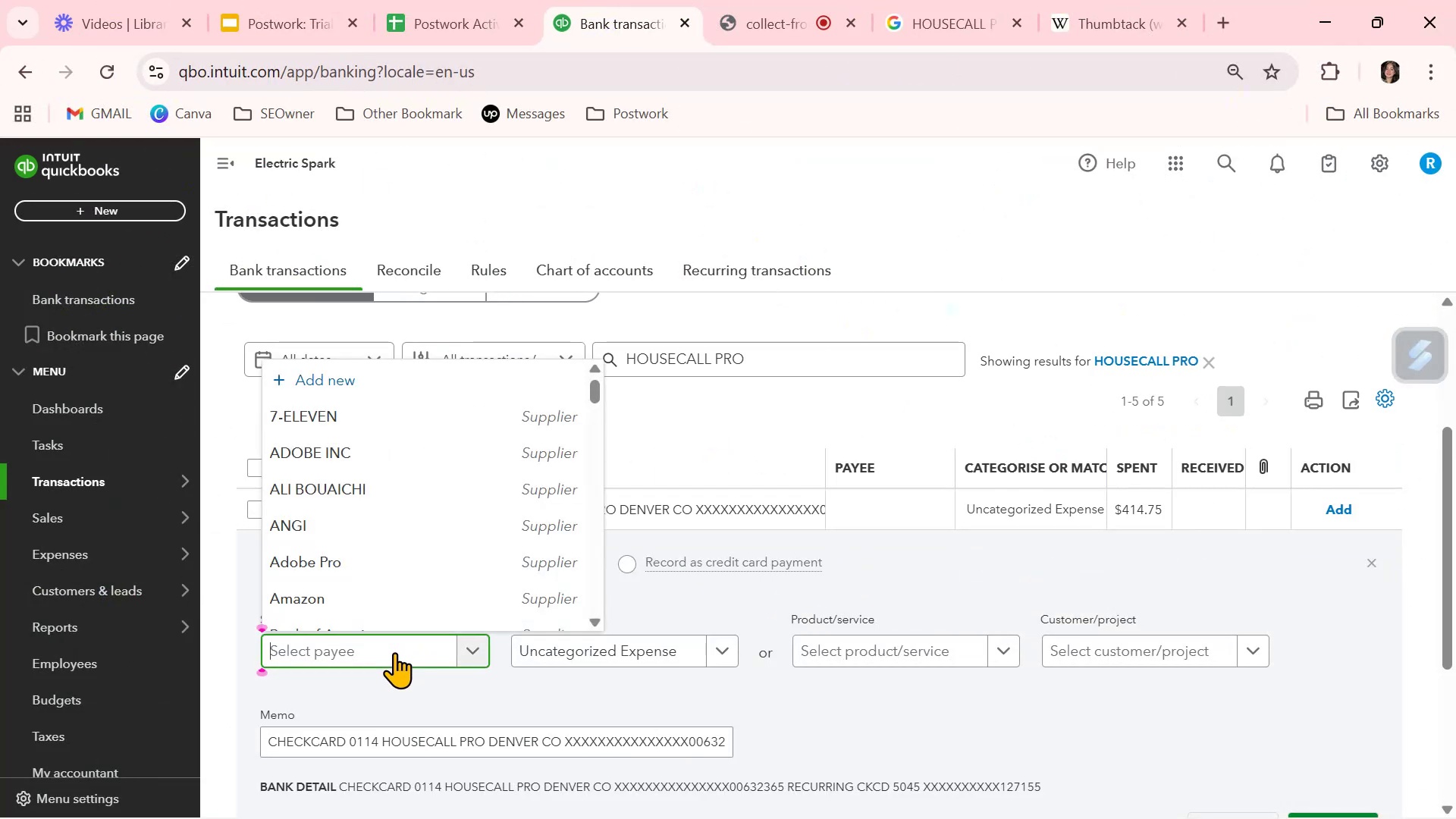 
type(HOUSE)
 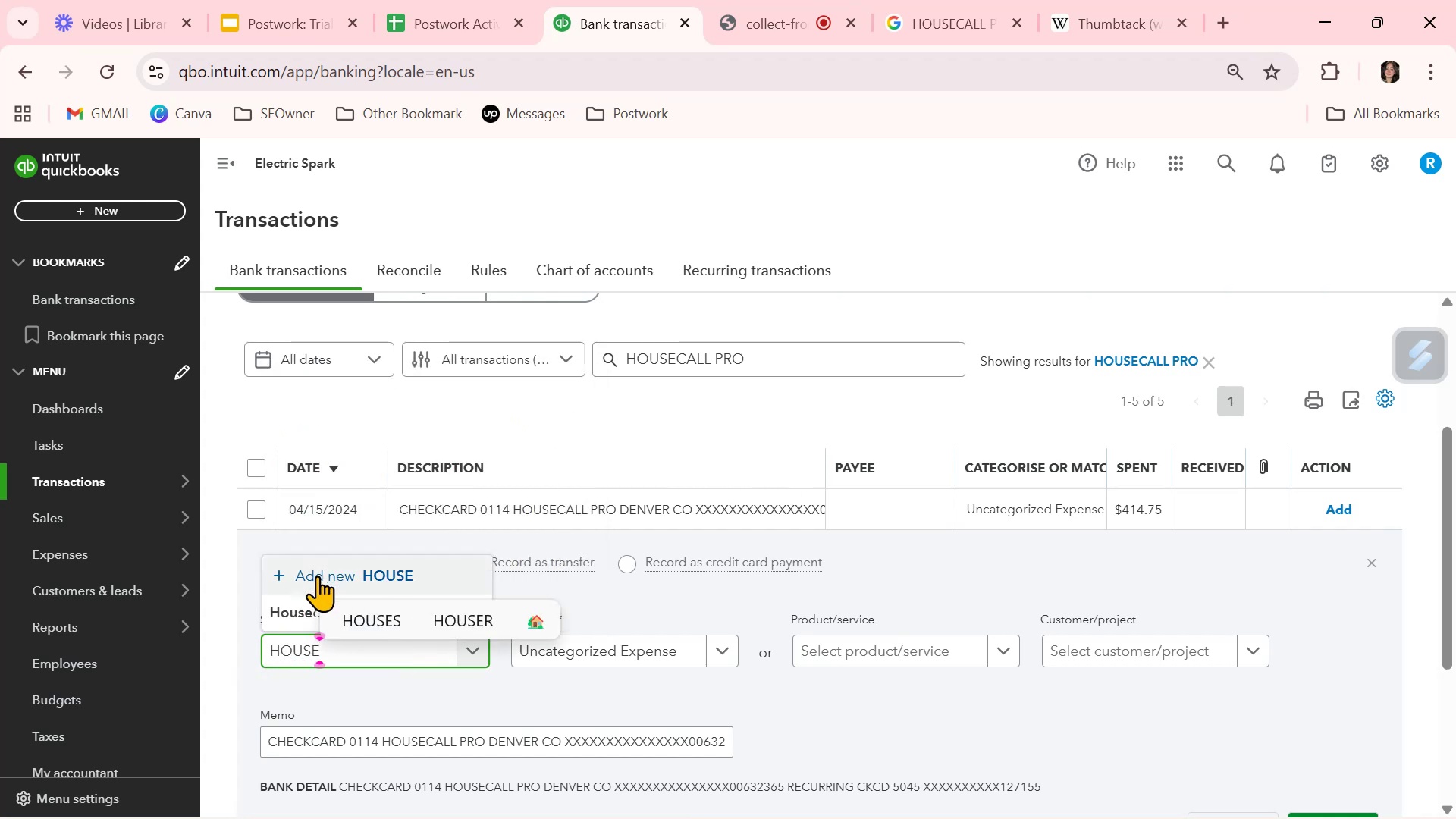 
left_click([300, 613])
 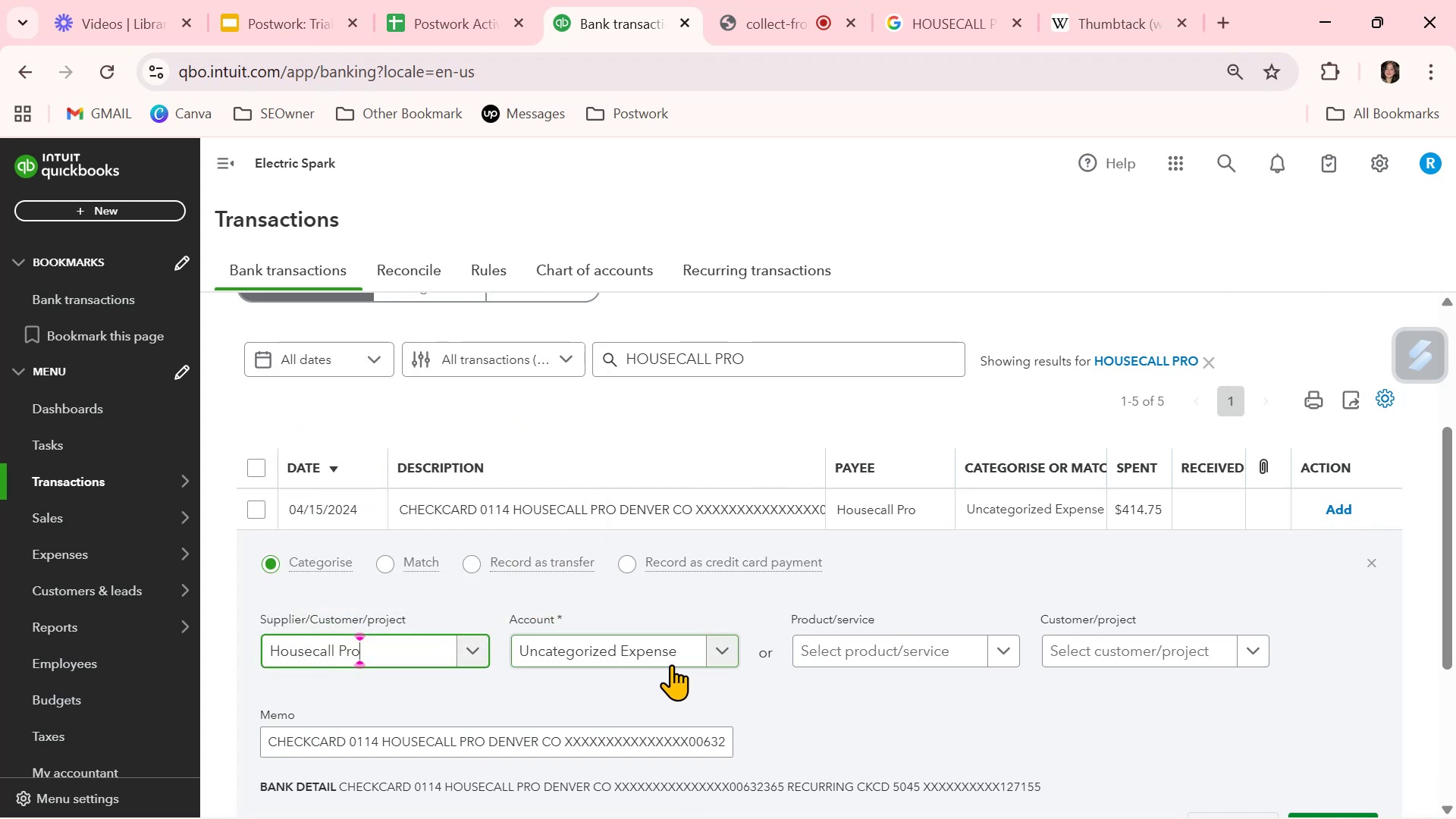 
left_click([664, 654])
 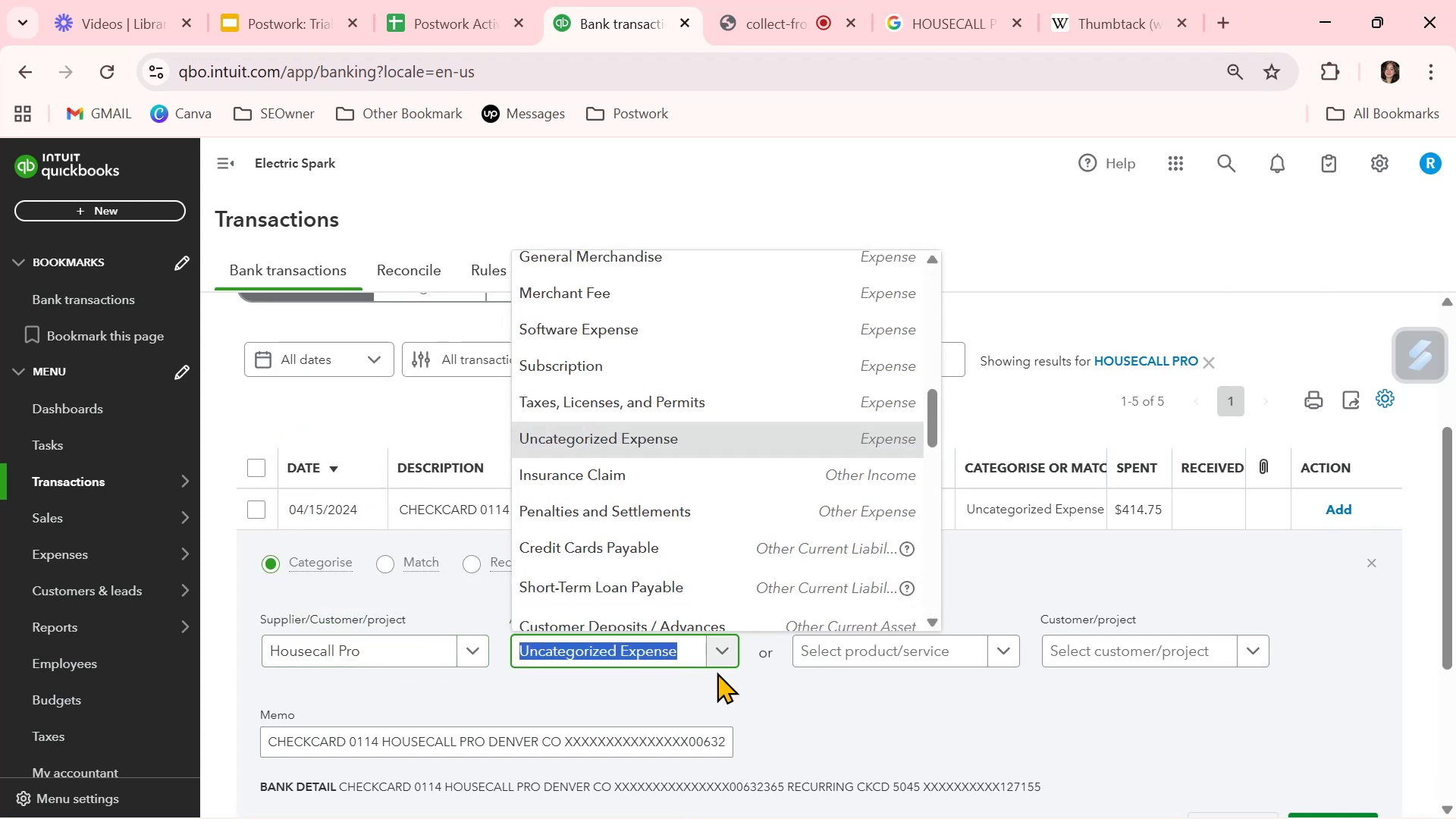 
left_click([640, 333])
 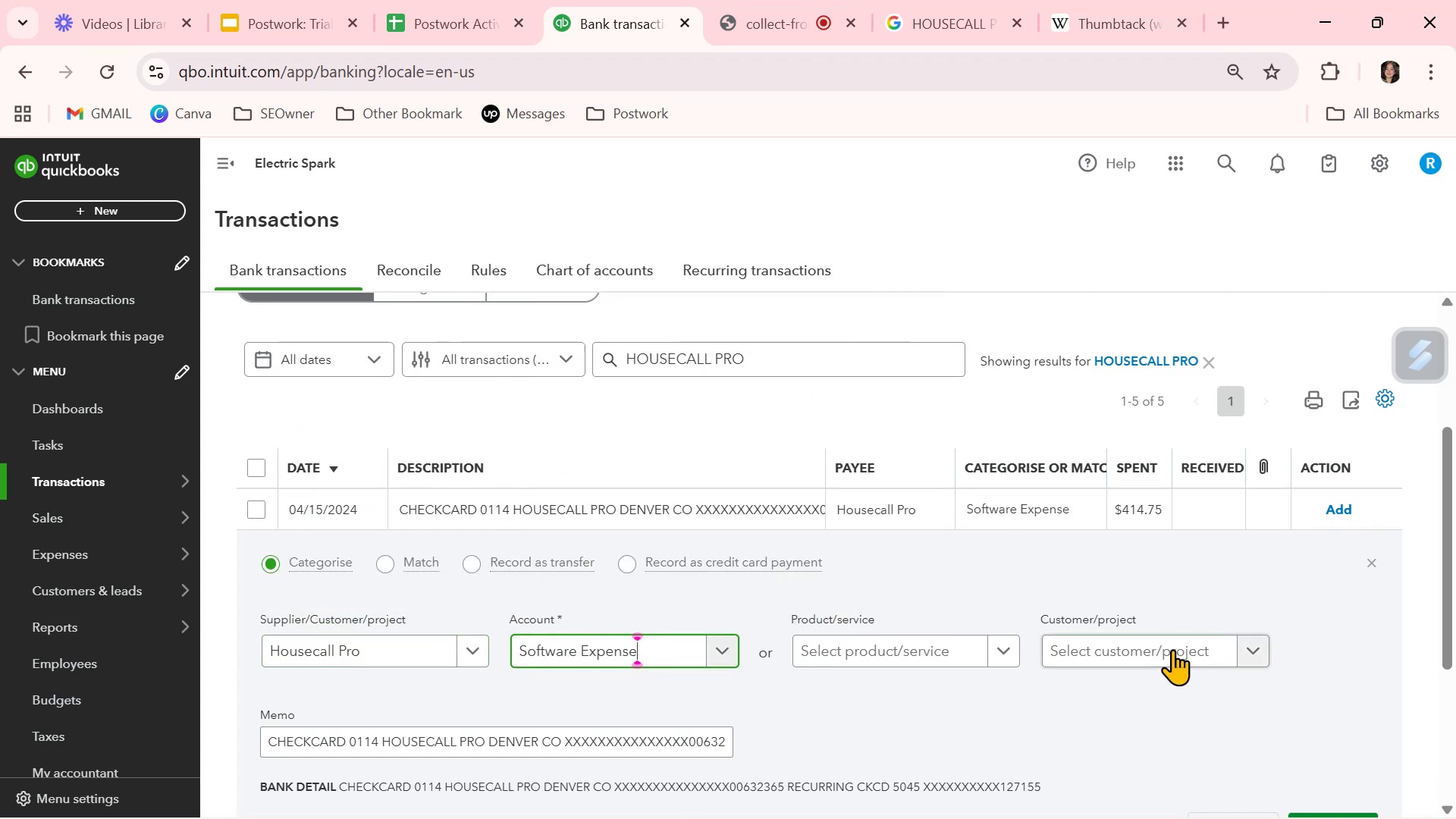 
scroll: coordinate [1228, 682], scroll_direction: down, amount: 1.0
 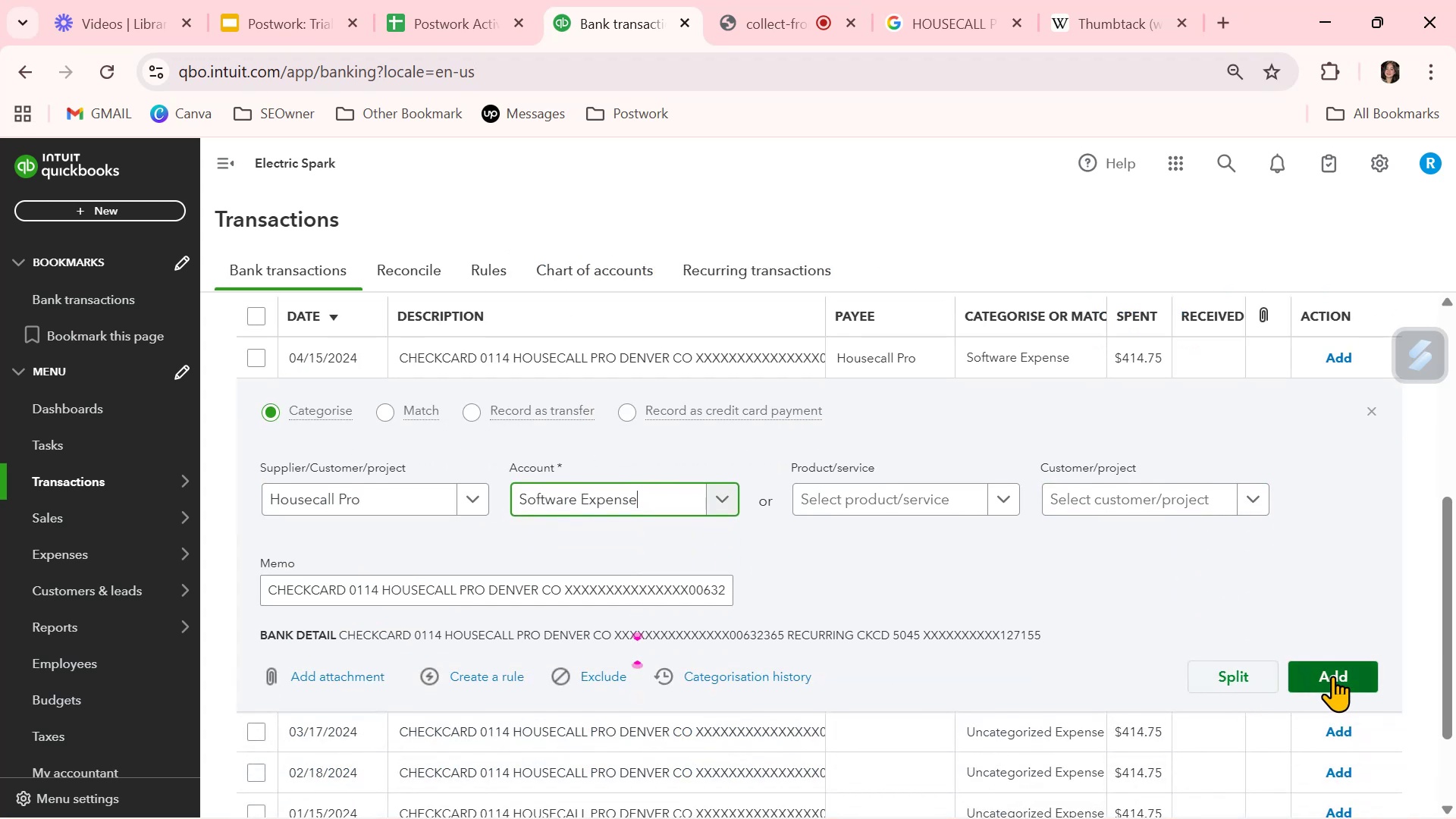 
left_click([1332, 676])
 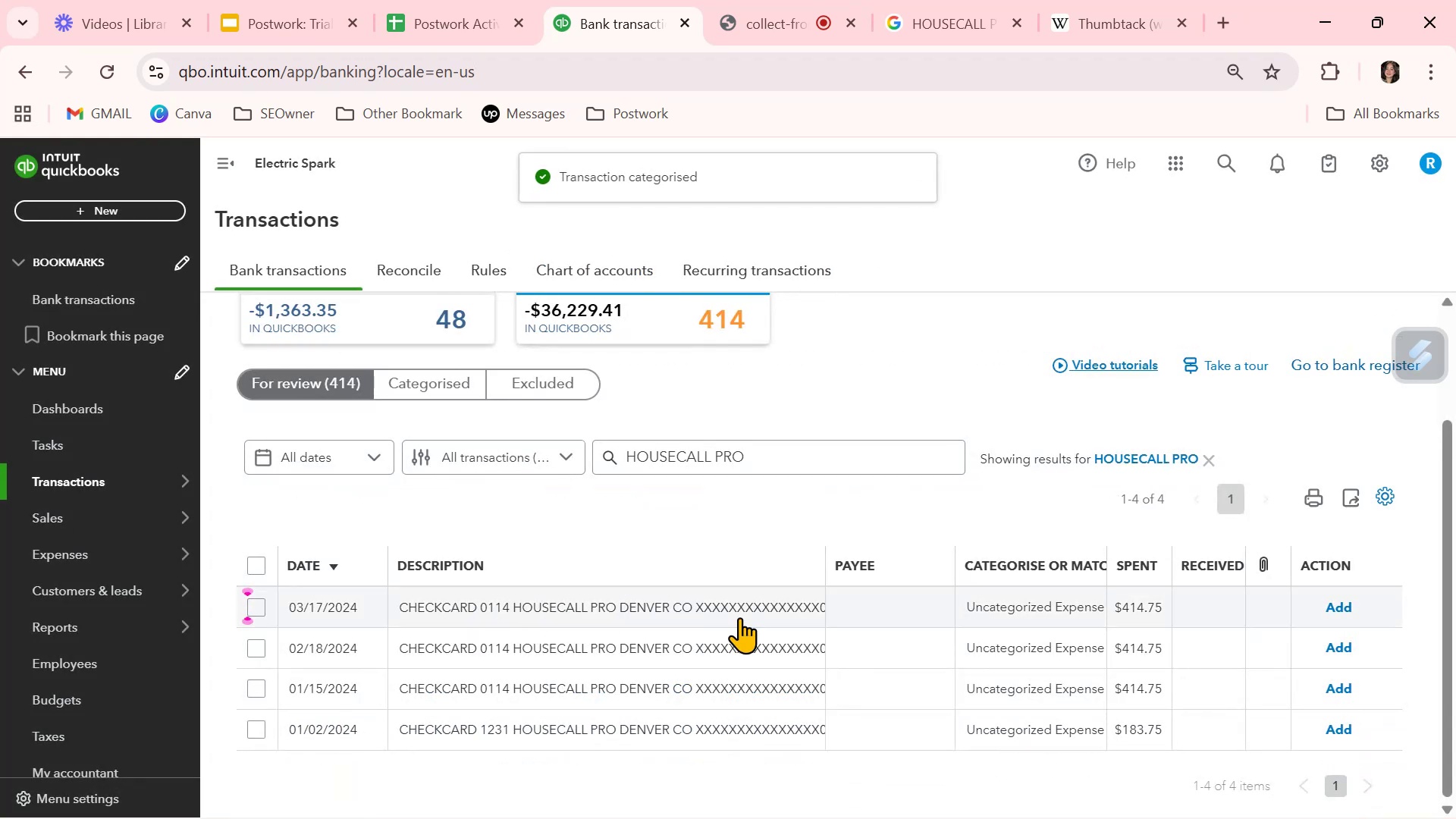 
left_click([911, 601])
 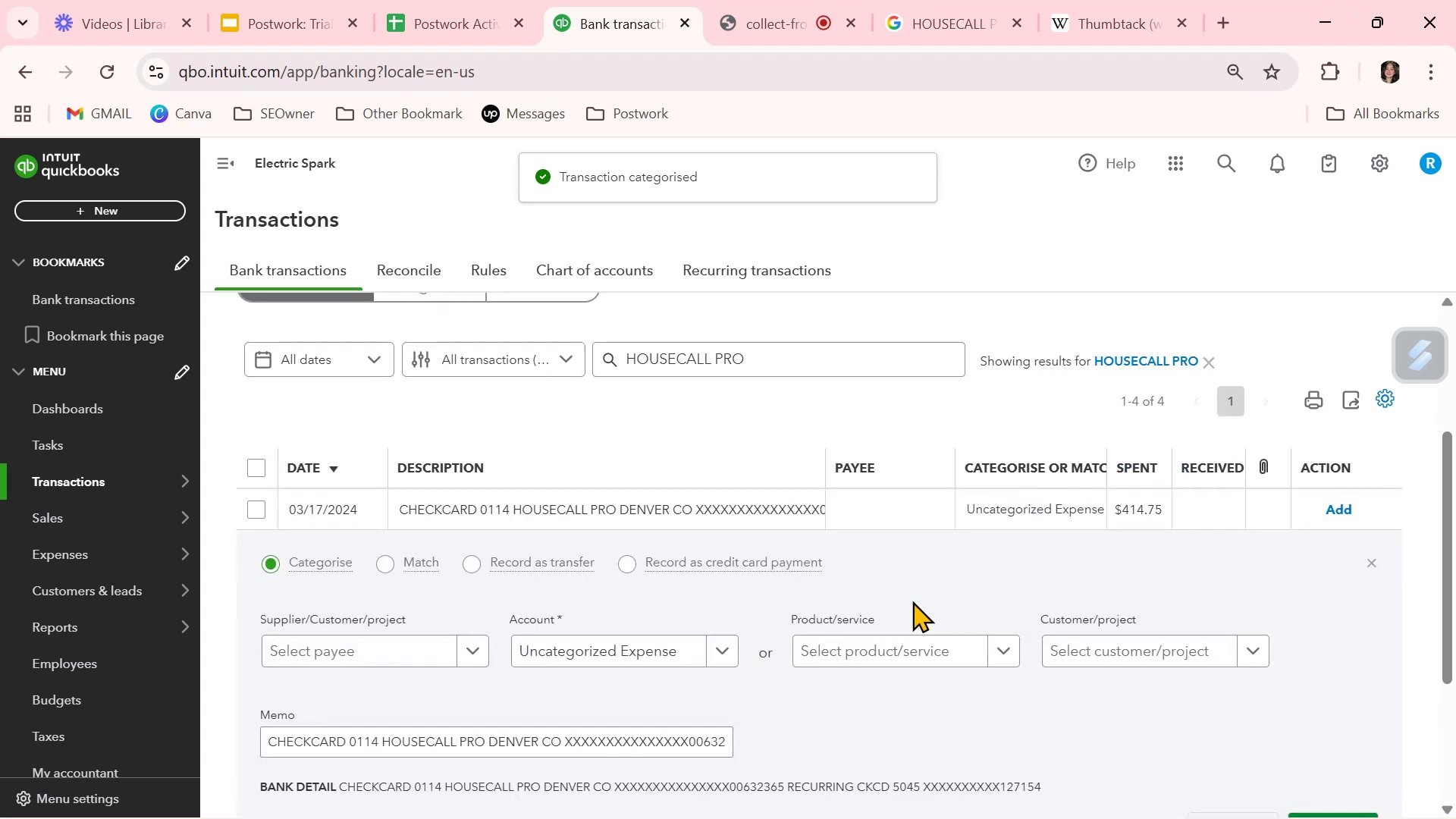 
type(HOUSE)
 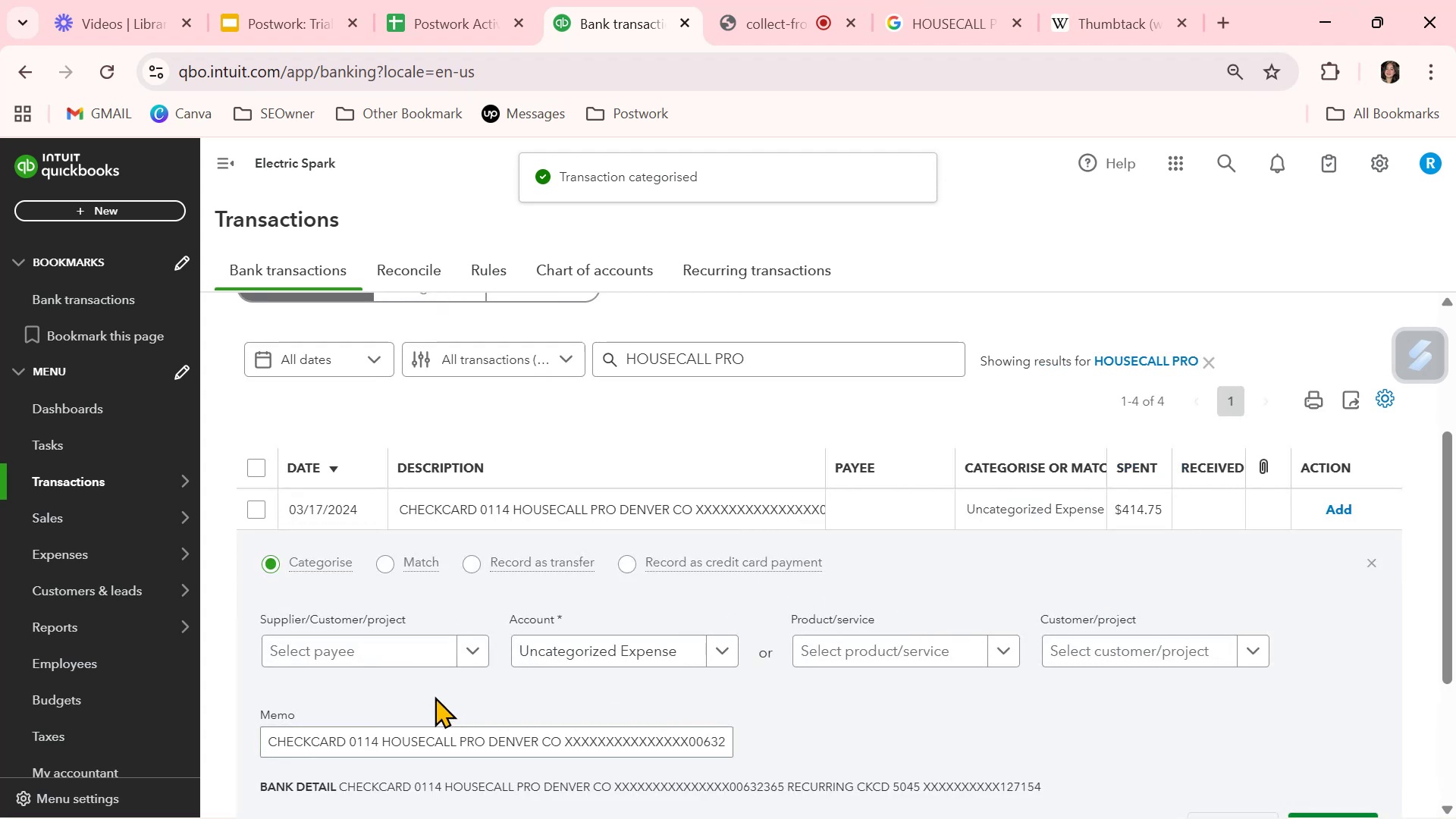 
left_click([430, 651])
 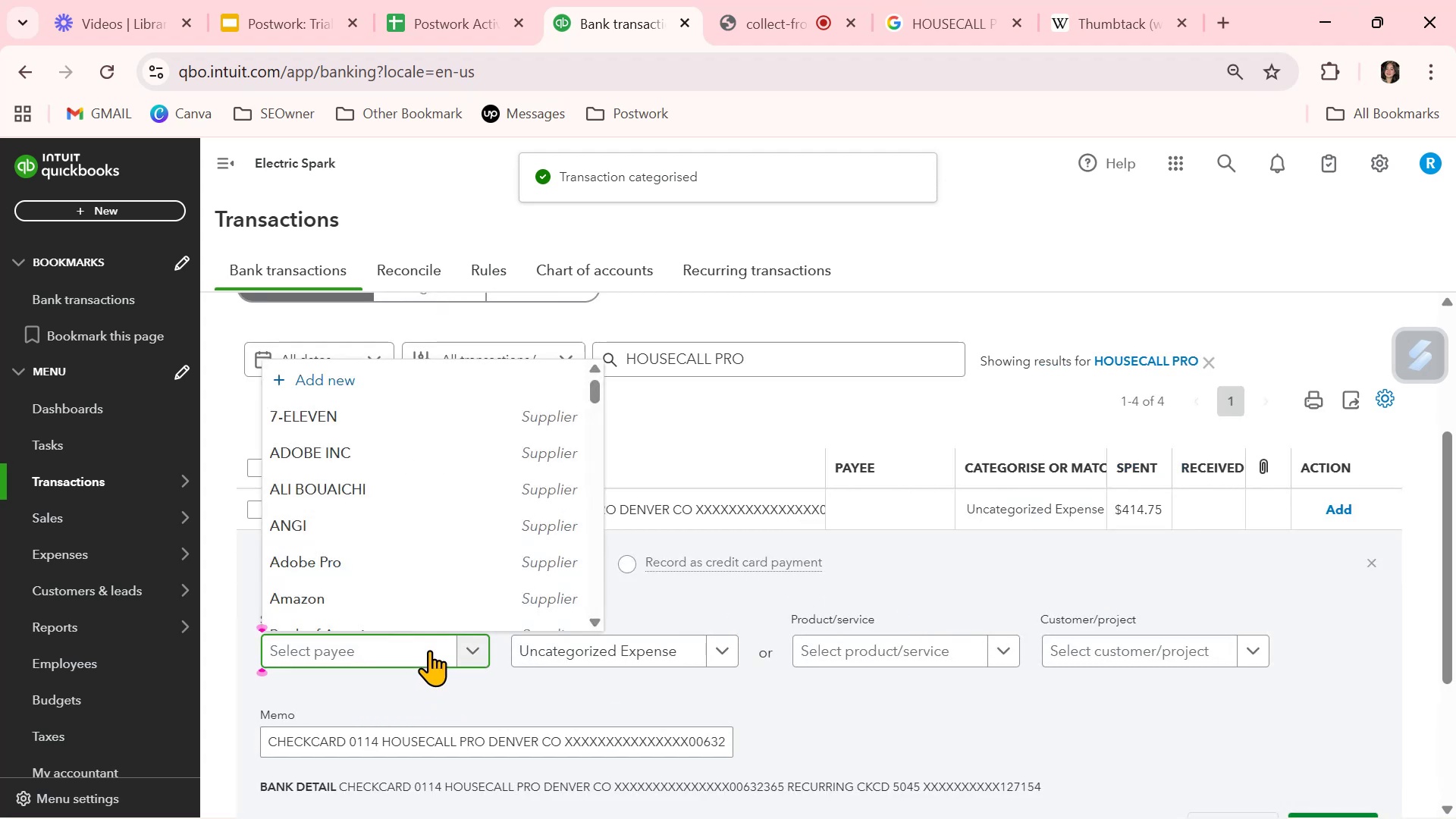 
type(HOUSE)
 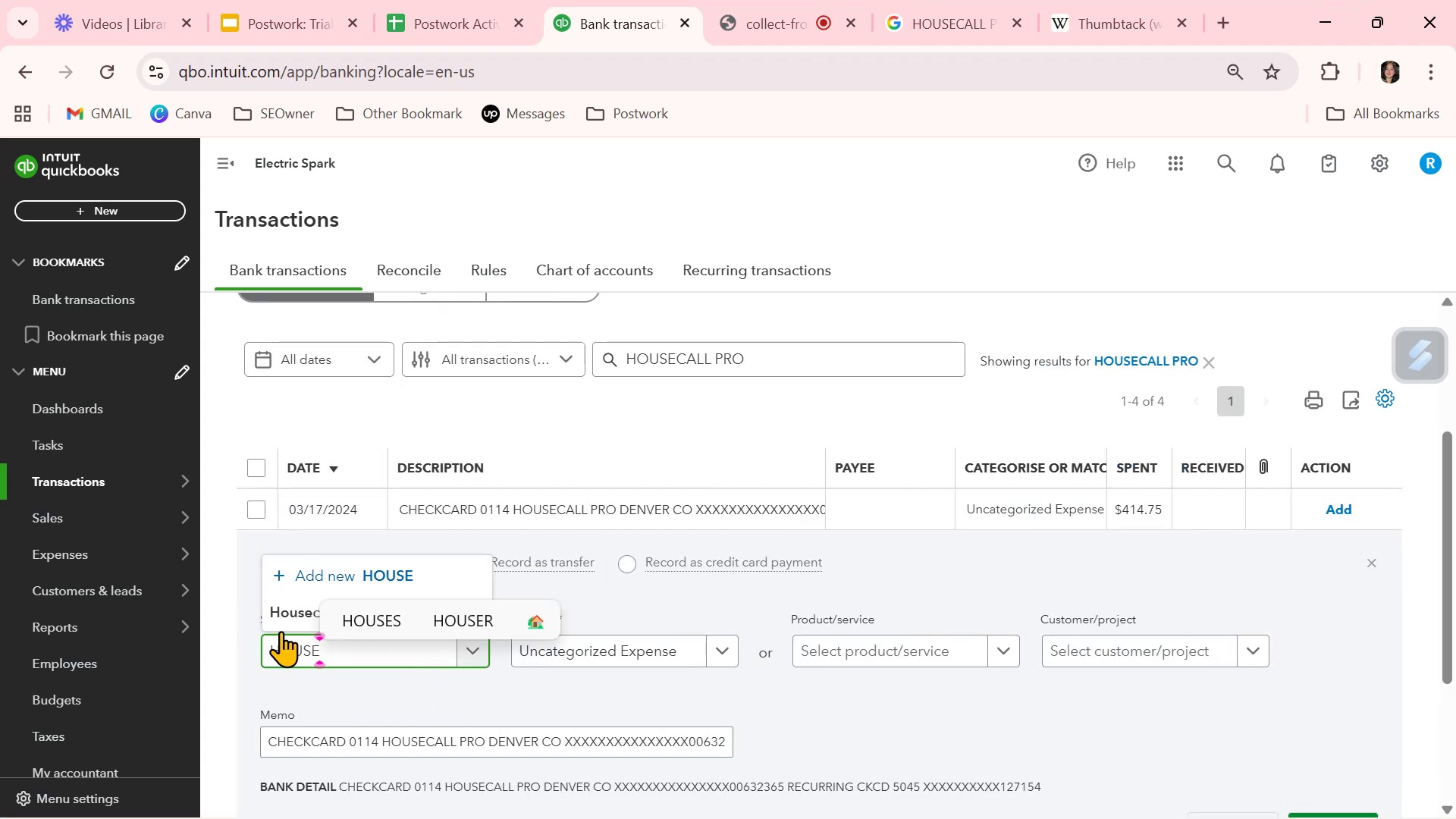 
left_click([290, 617])
 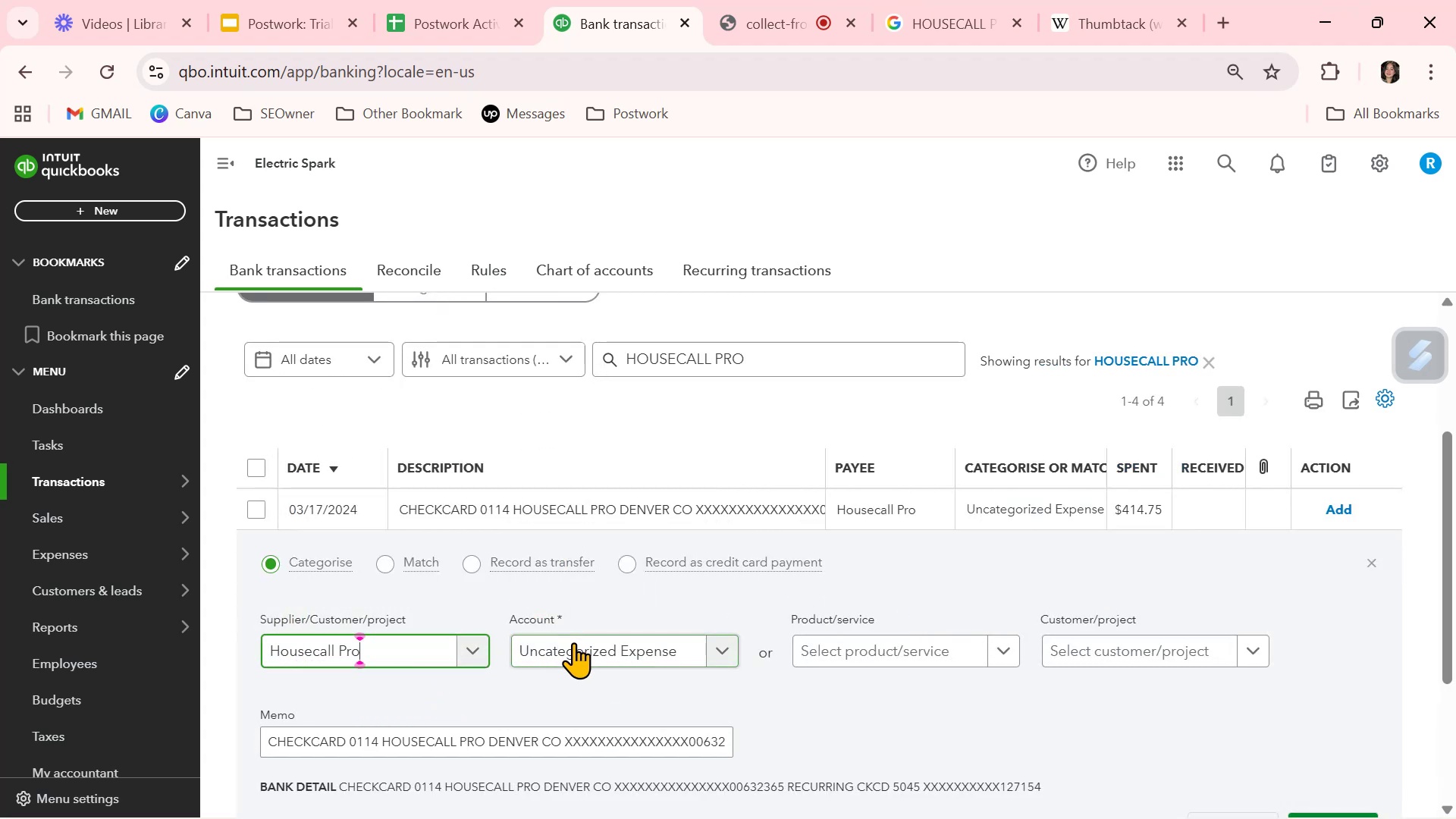 
left_click([585, 651])
 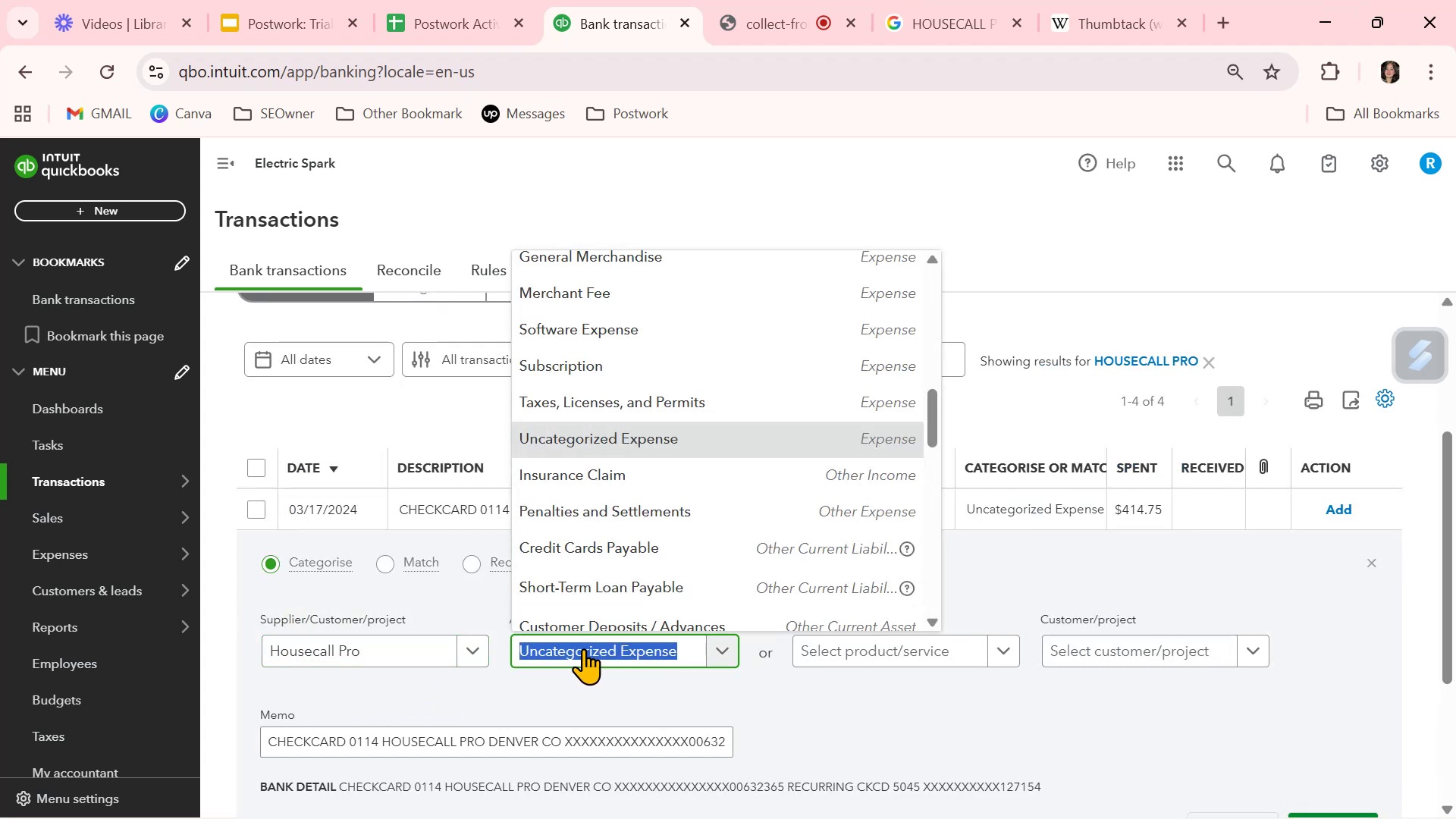 
left_click([720, 325])
 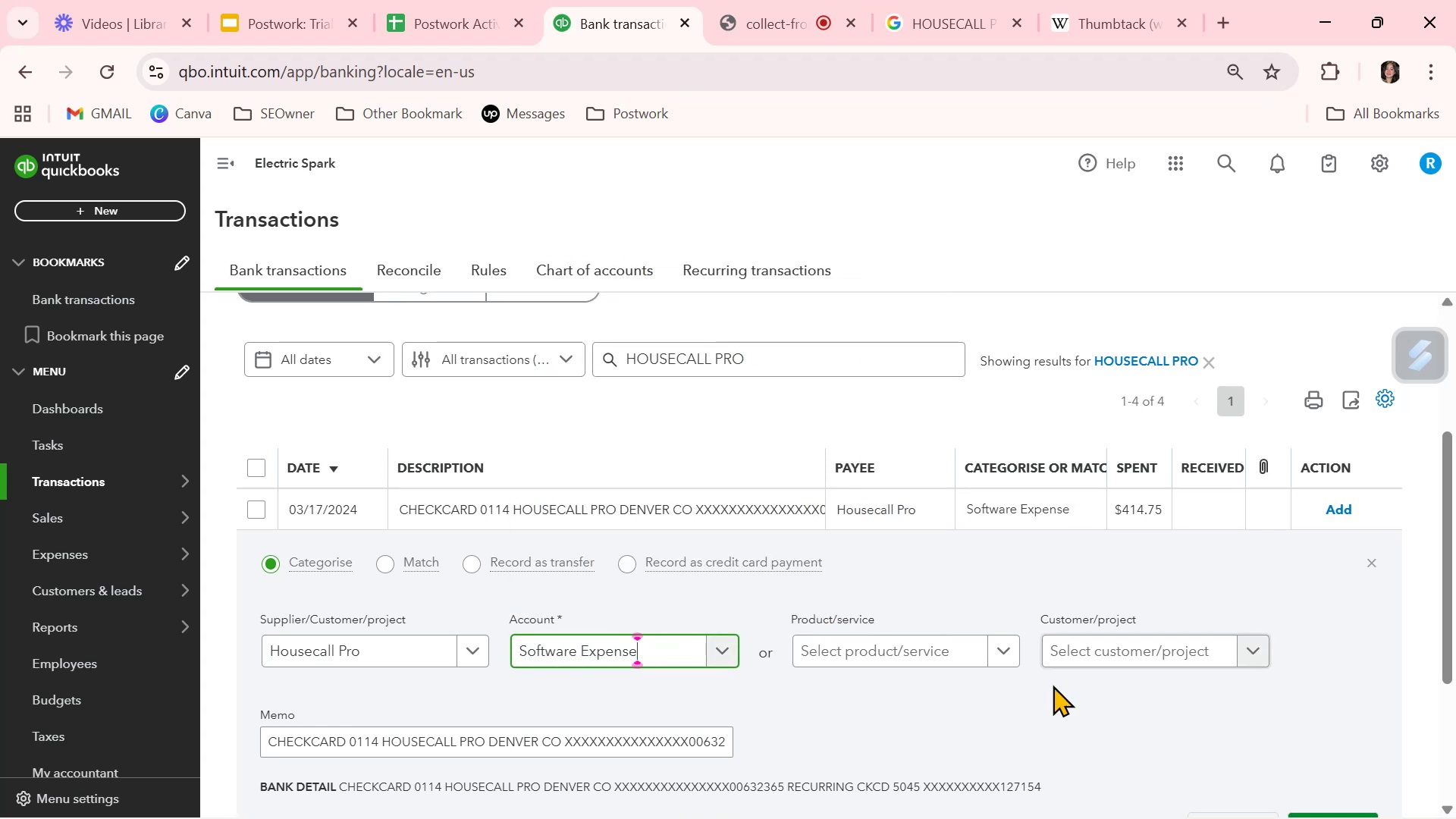 
scroll: coordinate [1058, 695], scroll_direction: down, amount: 1.0
 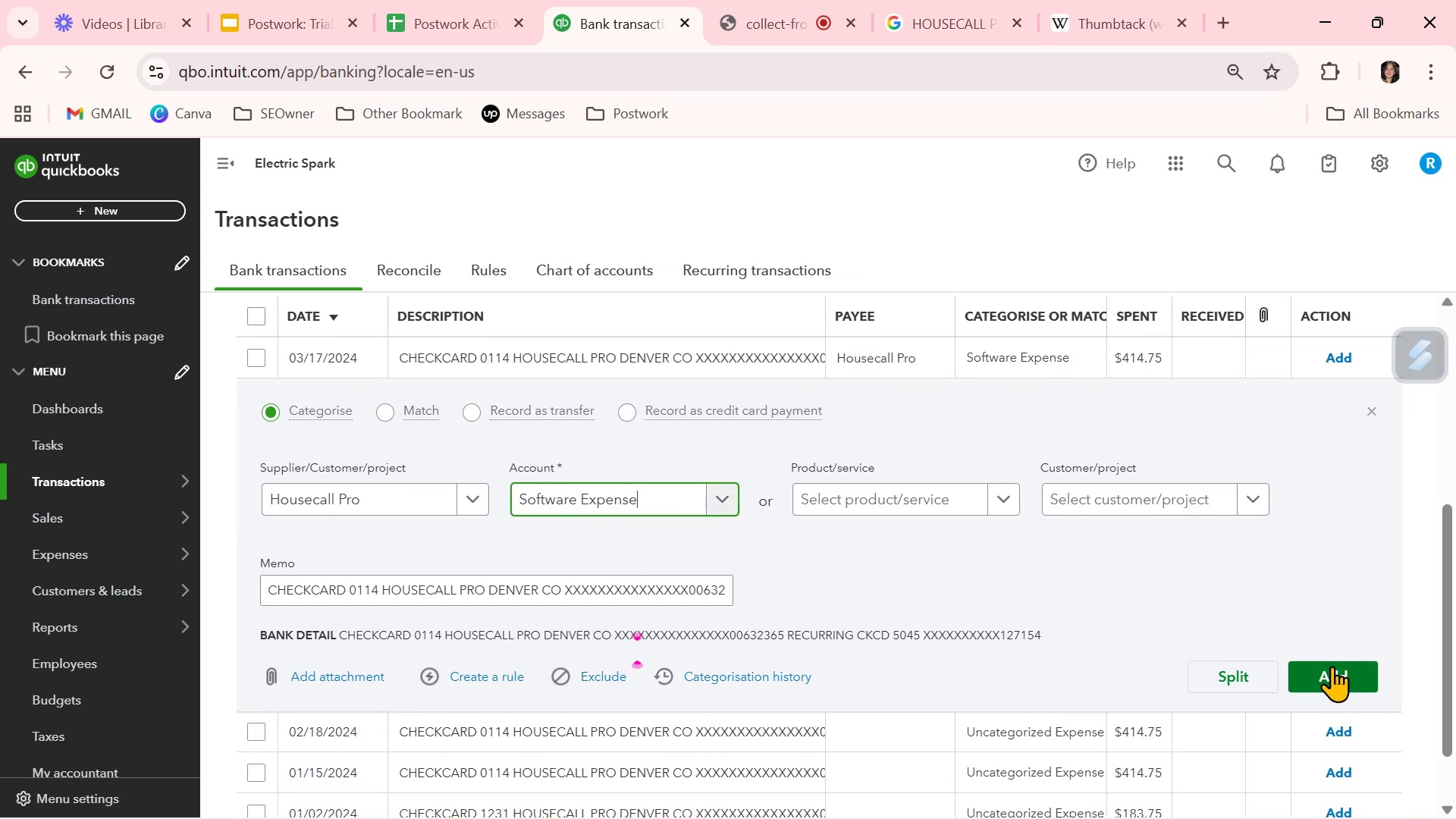 
left_click([1332, 666])
 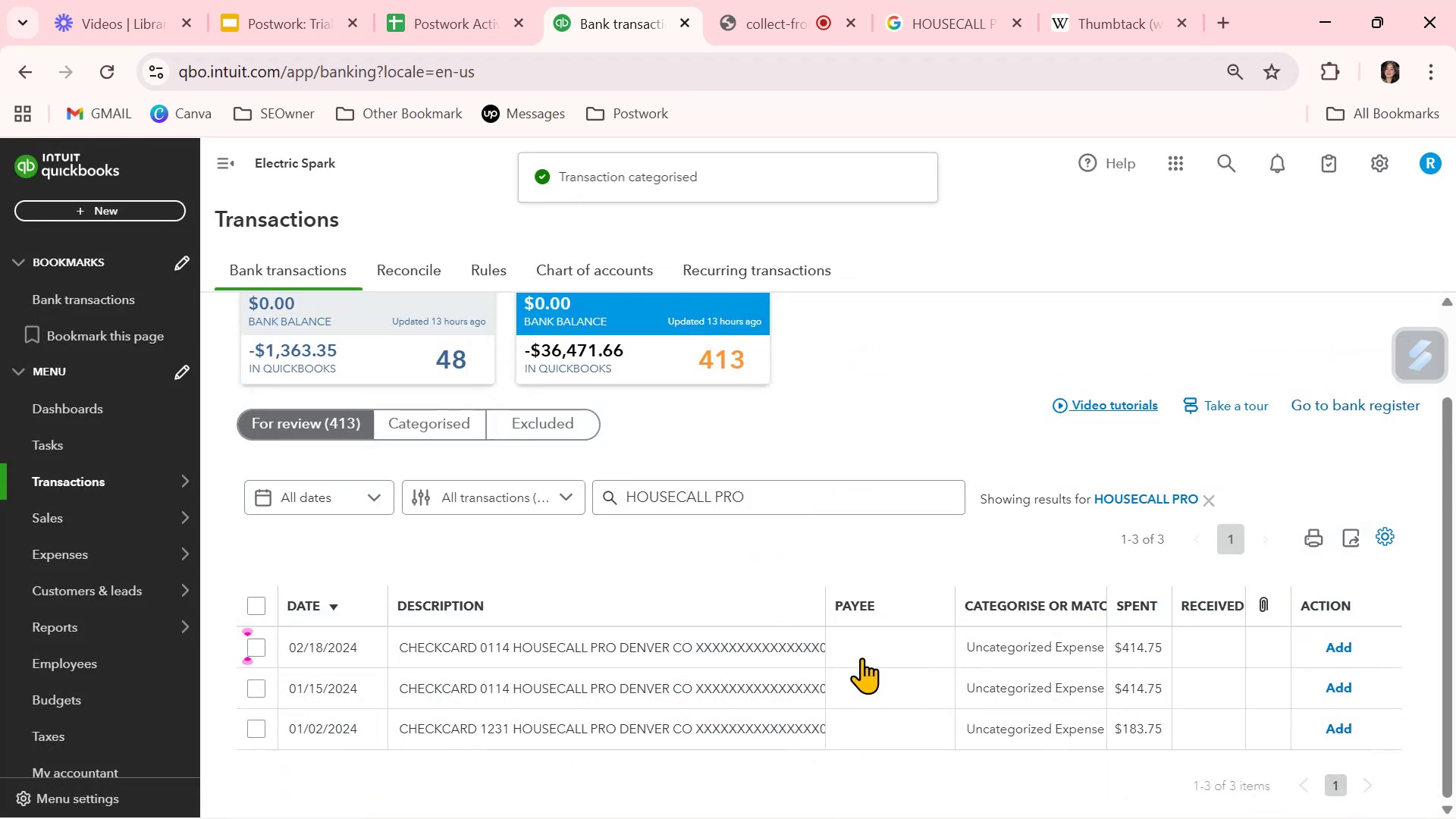 
left_click([870, 648])
 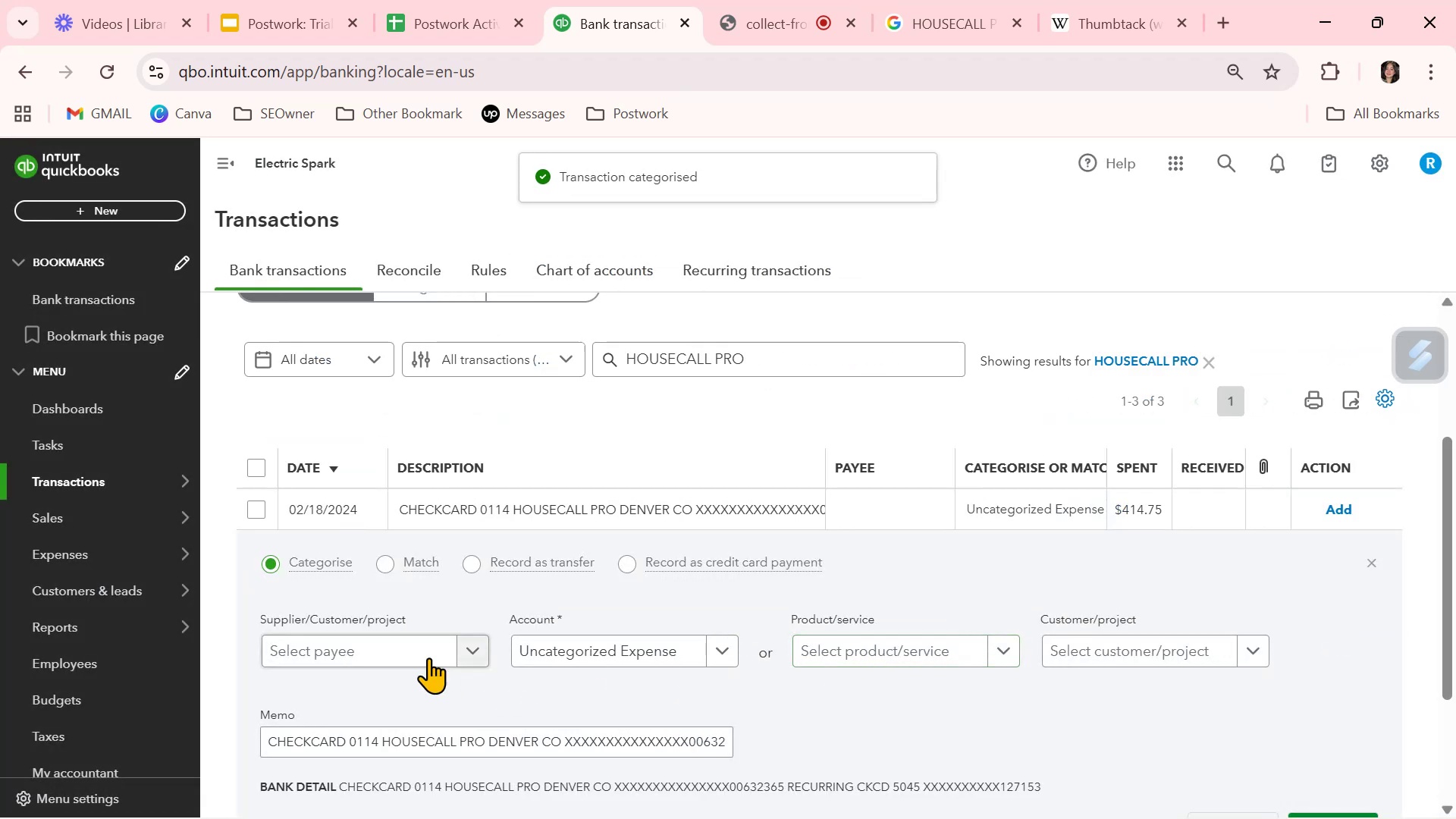 
left_click([400, 657])
 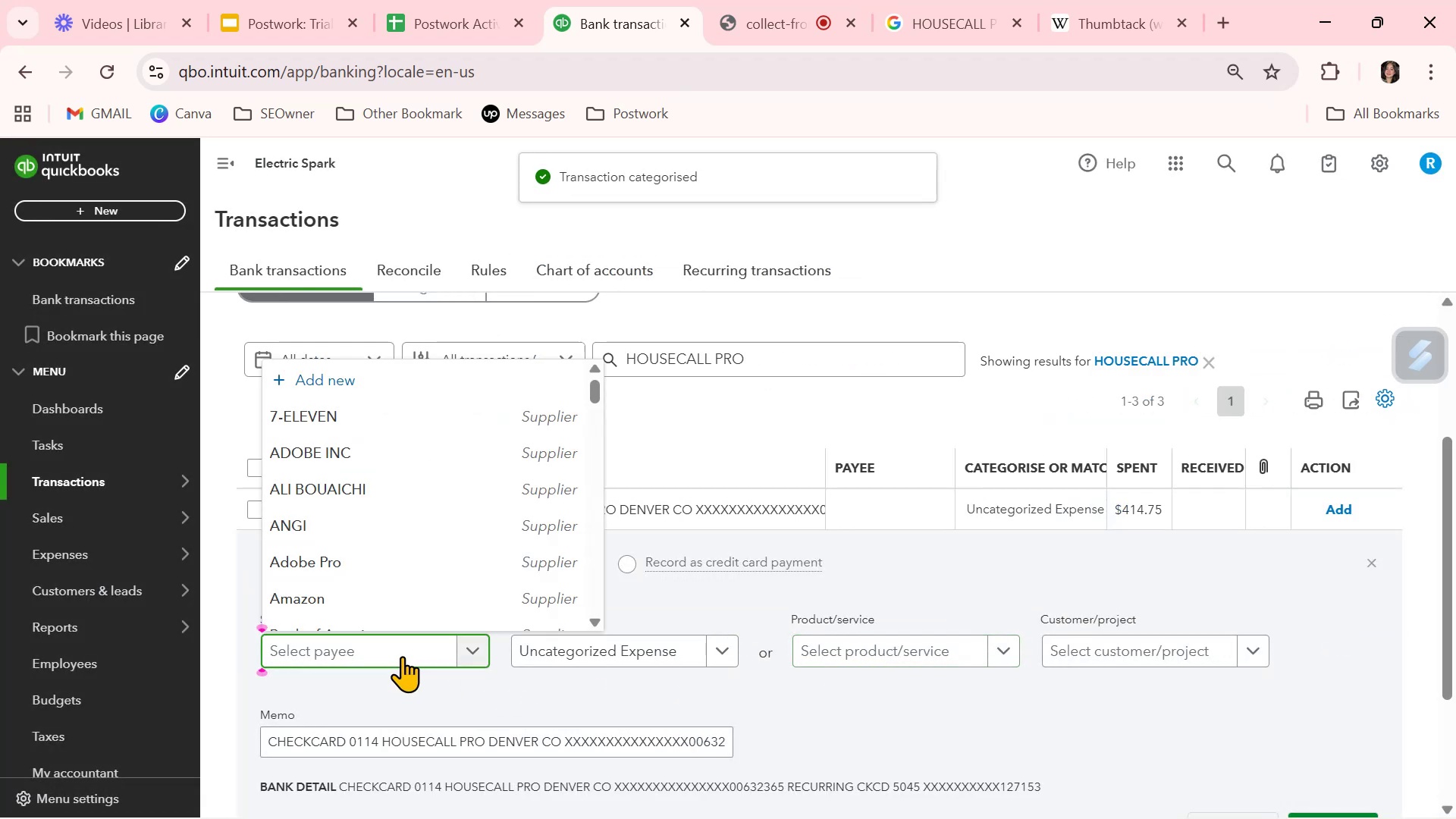 
type(HOUSE)
 